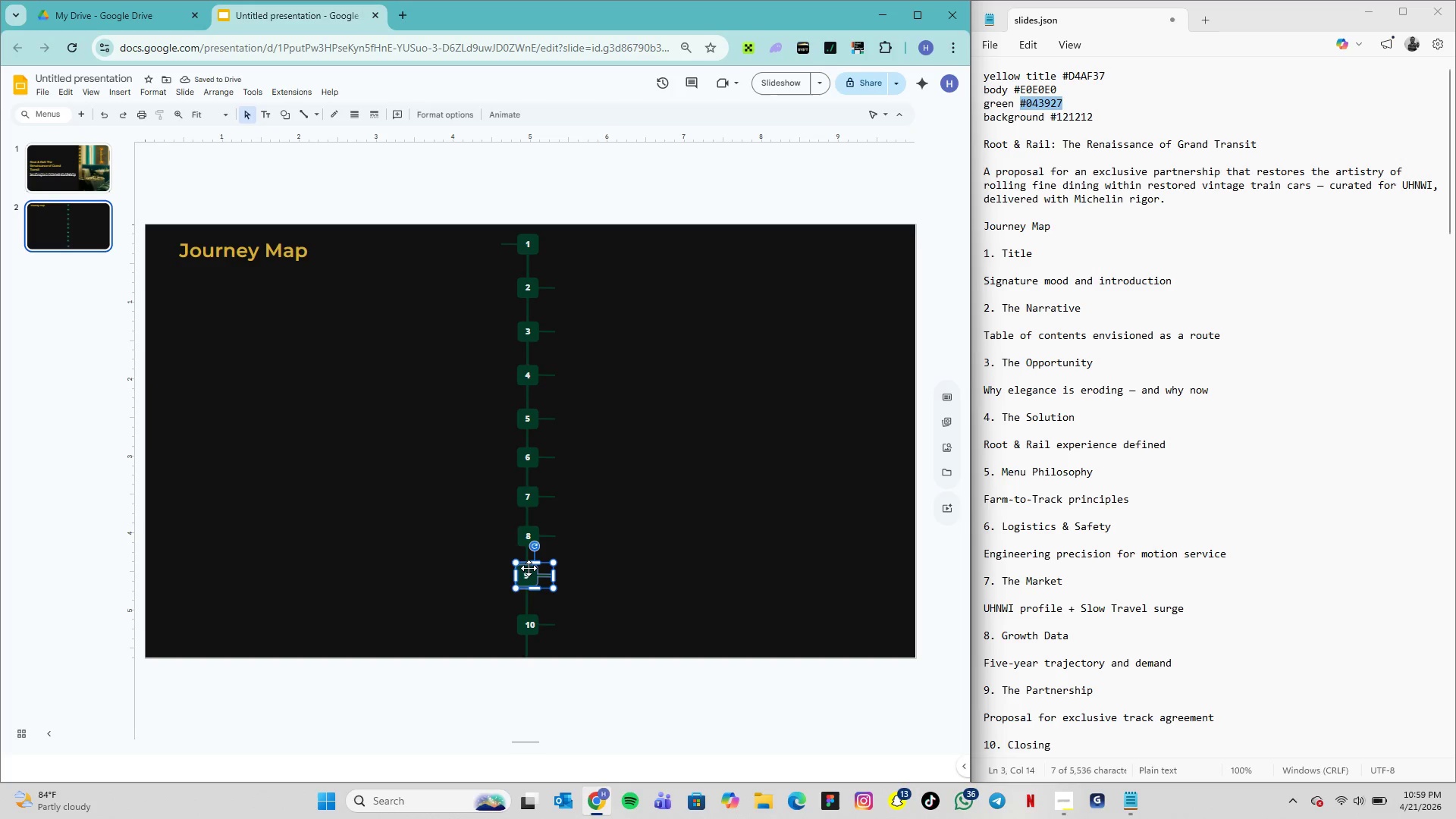 
key(ArrowRight)
 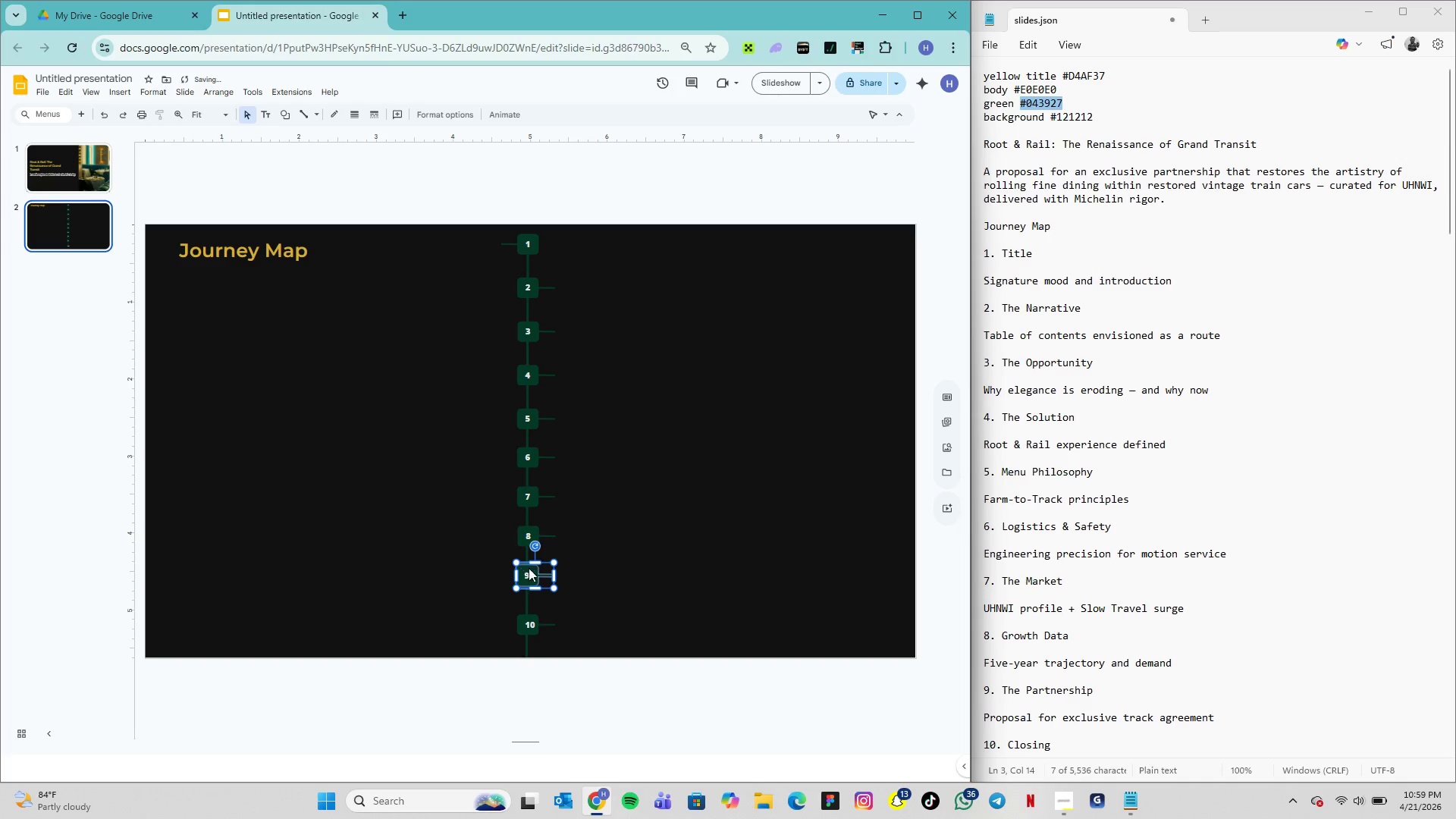 
key(ArrowRight)
 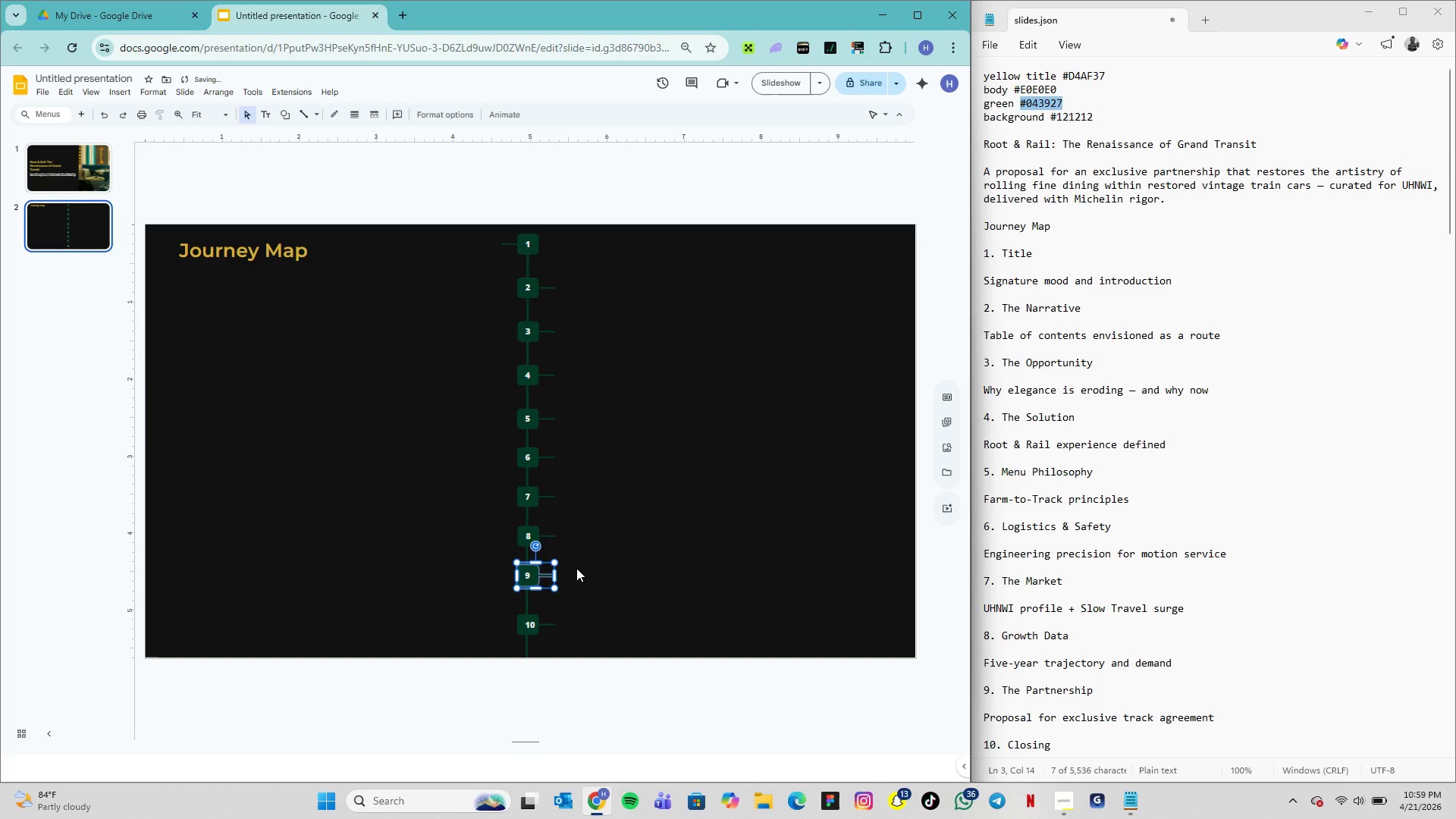 
left_click([577, 568])
 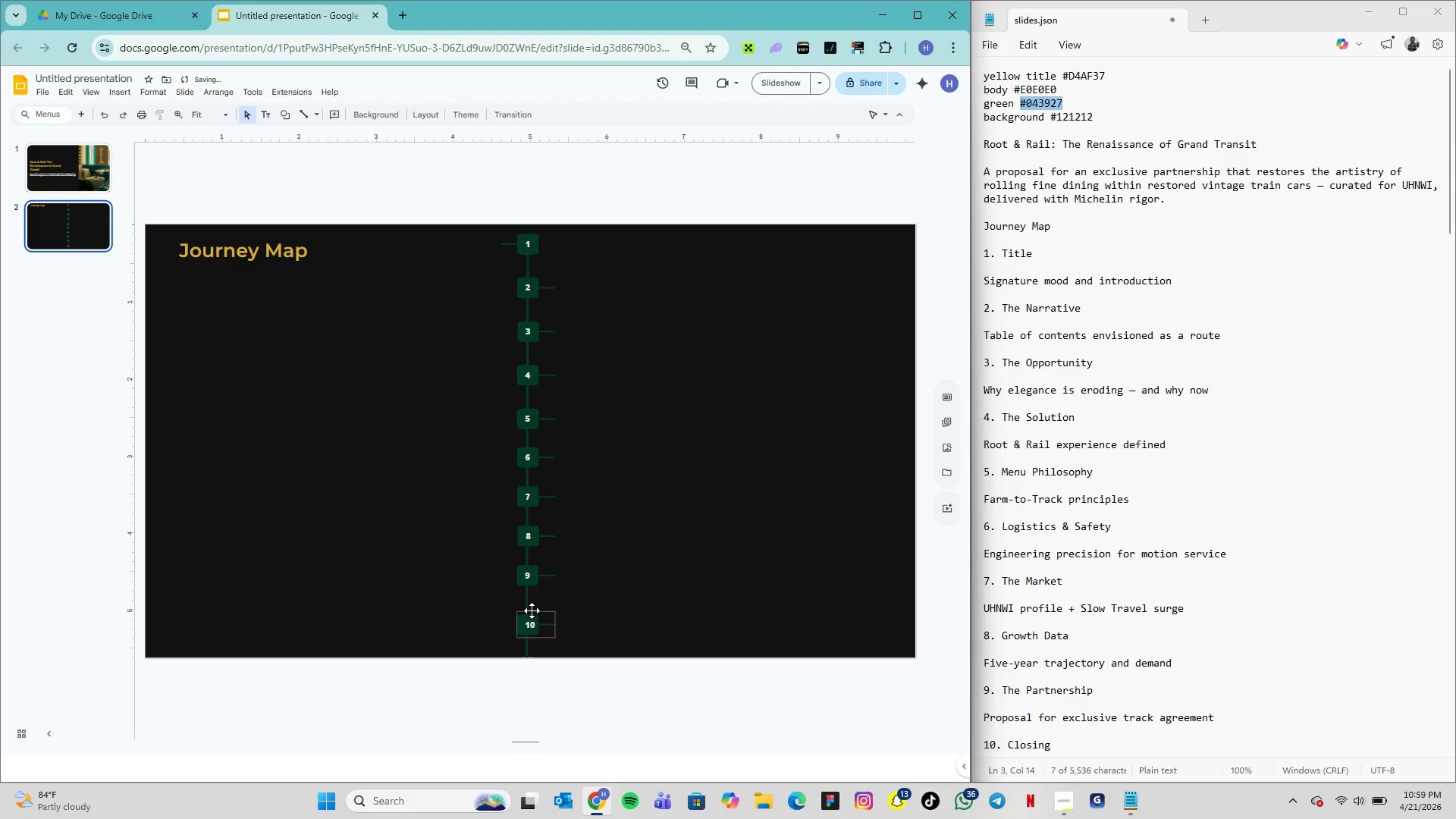 
left_click([532, 612])
 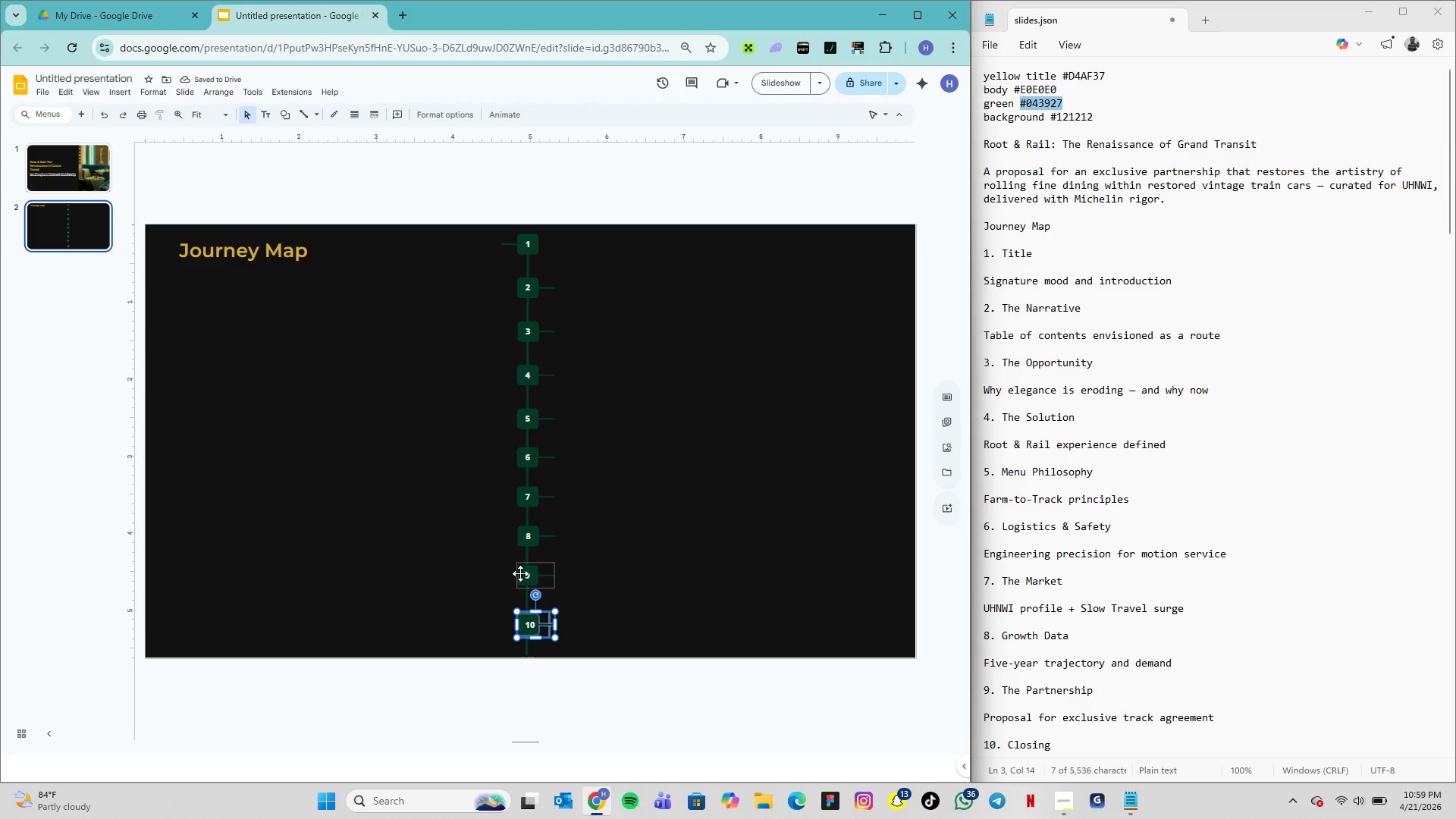 
left_click([523, 571])
 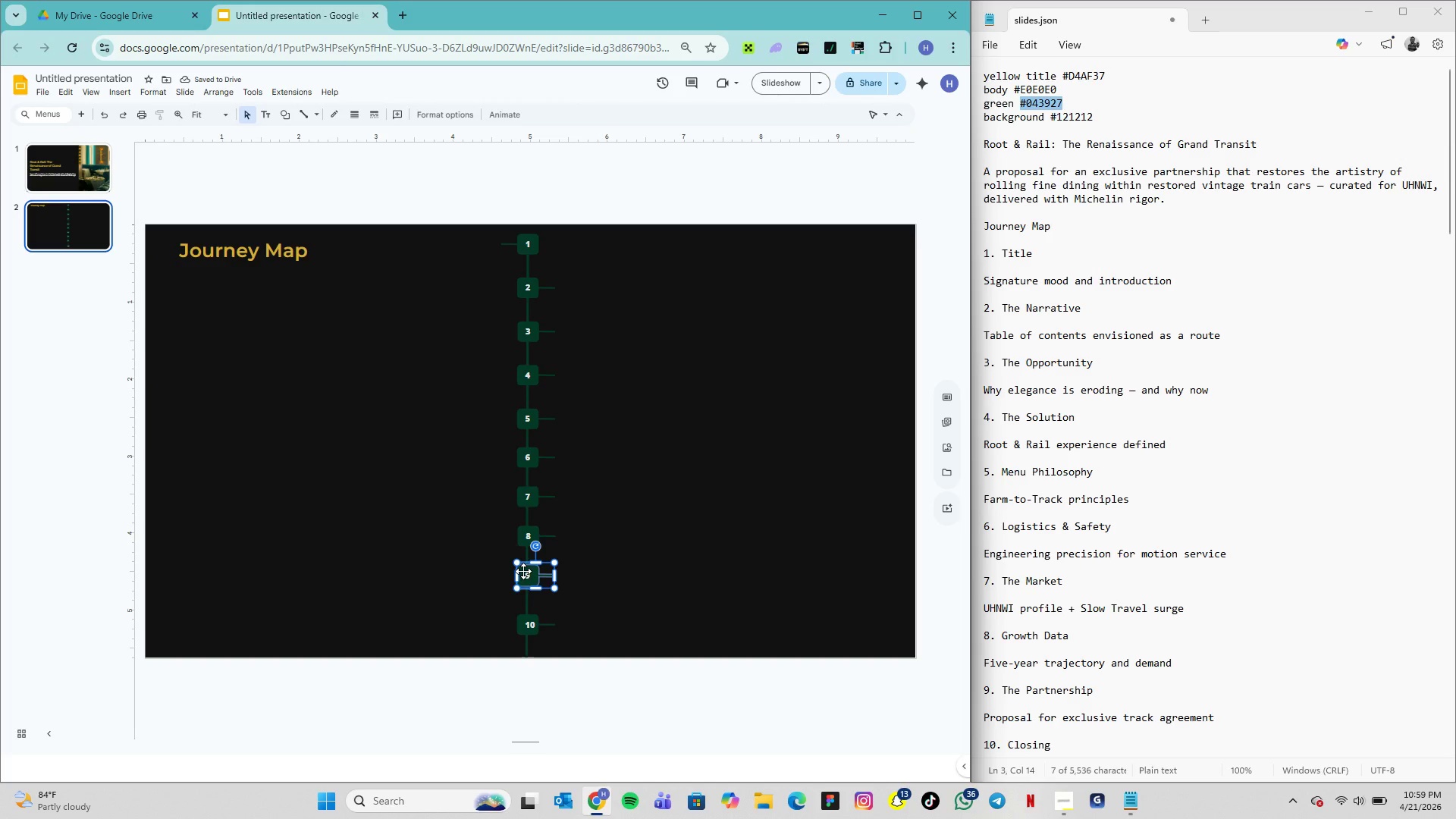 
hold_key(key=ArrowDown, duration=0.8)
 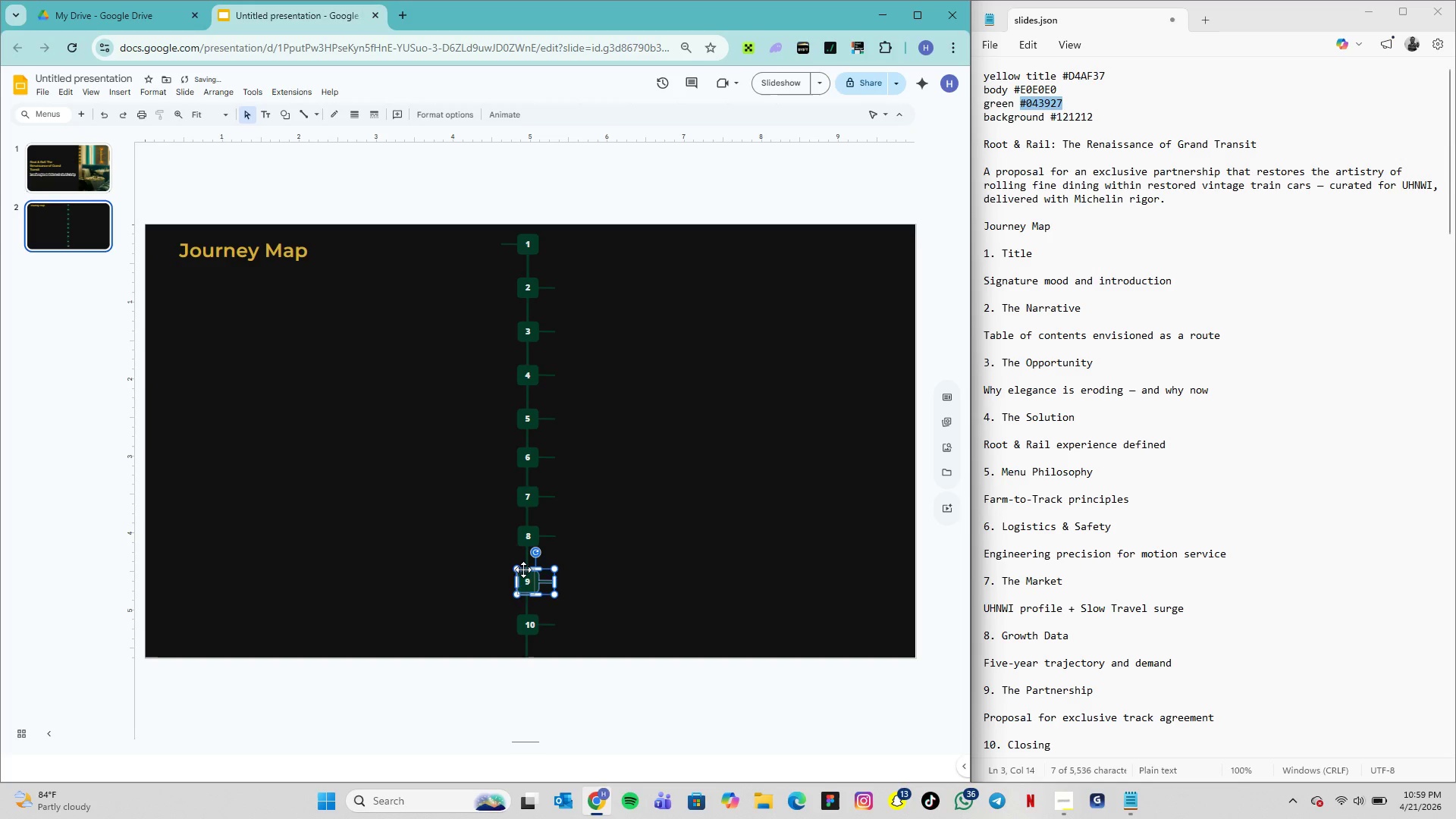 
key(ArrowUp)
 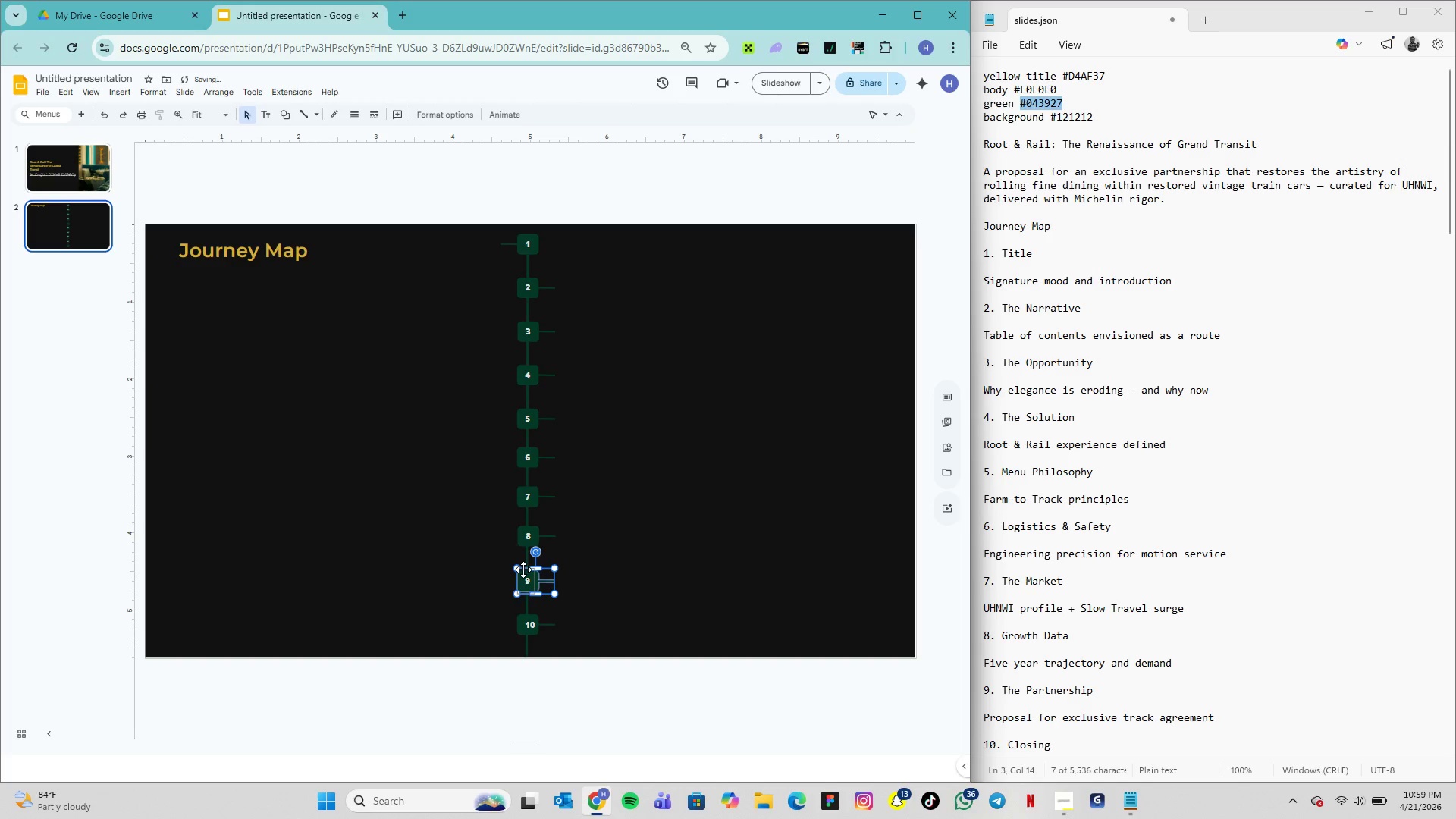 
key(ArrowUp)
 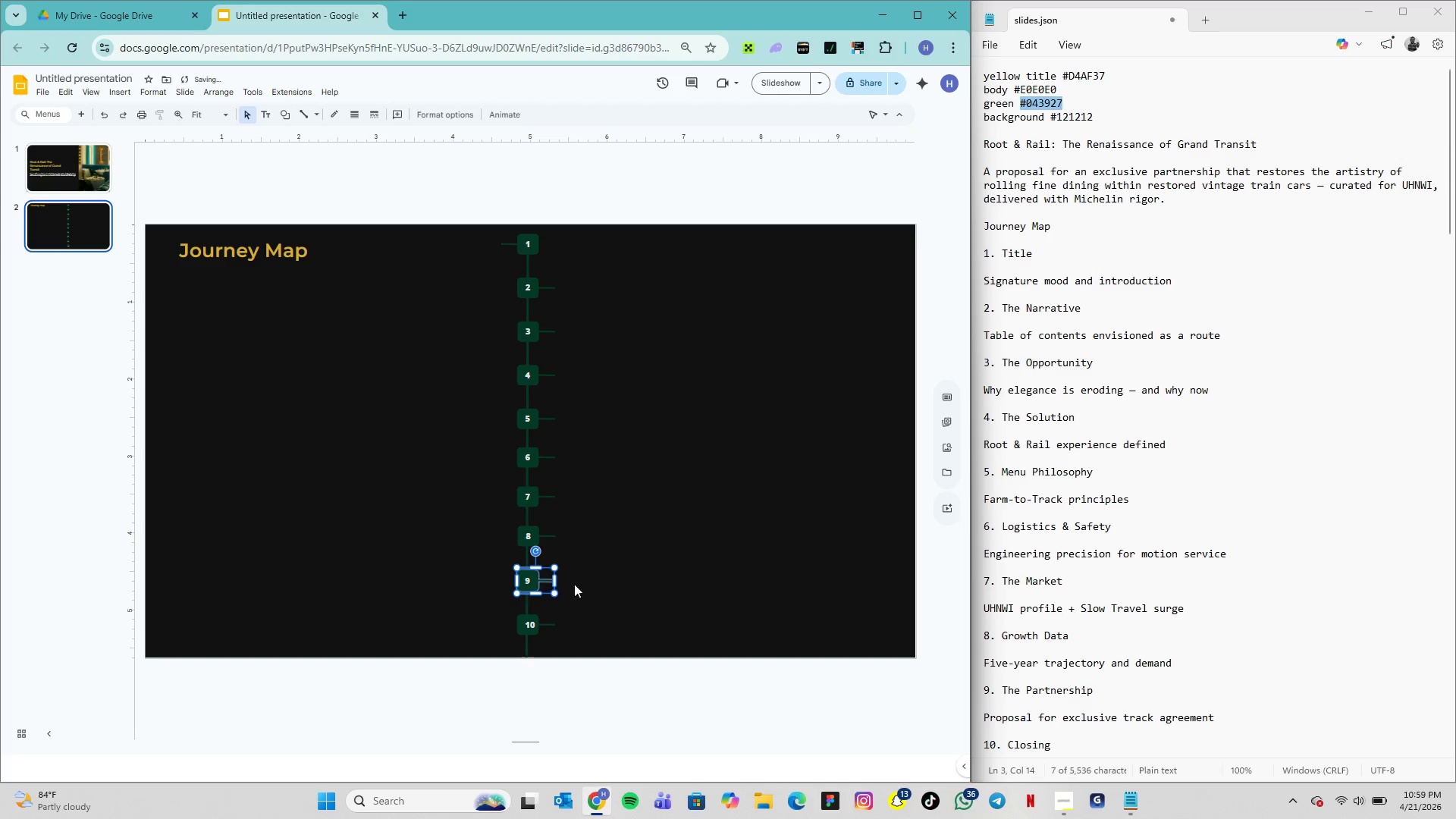 
left_click([606, 579])
 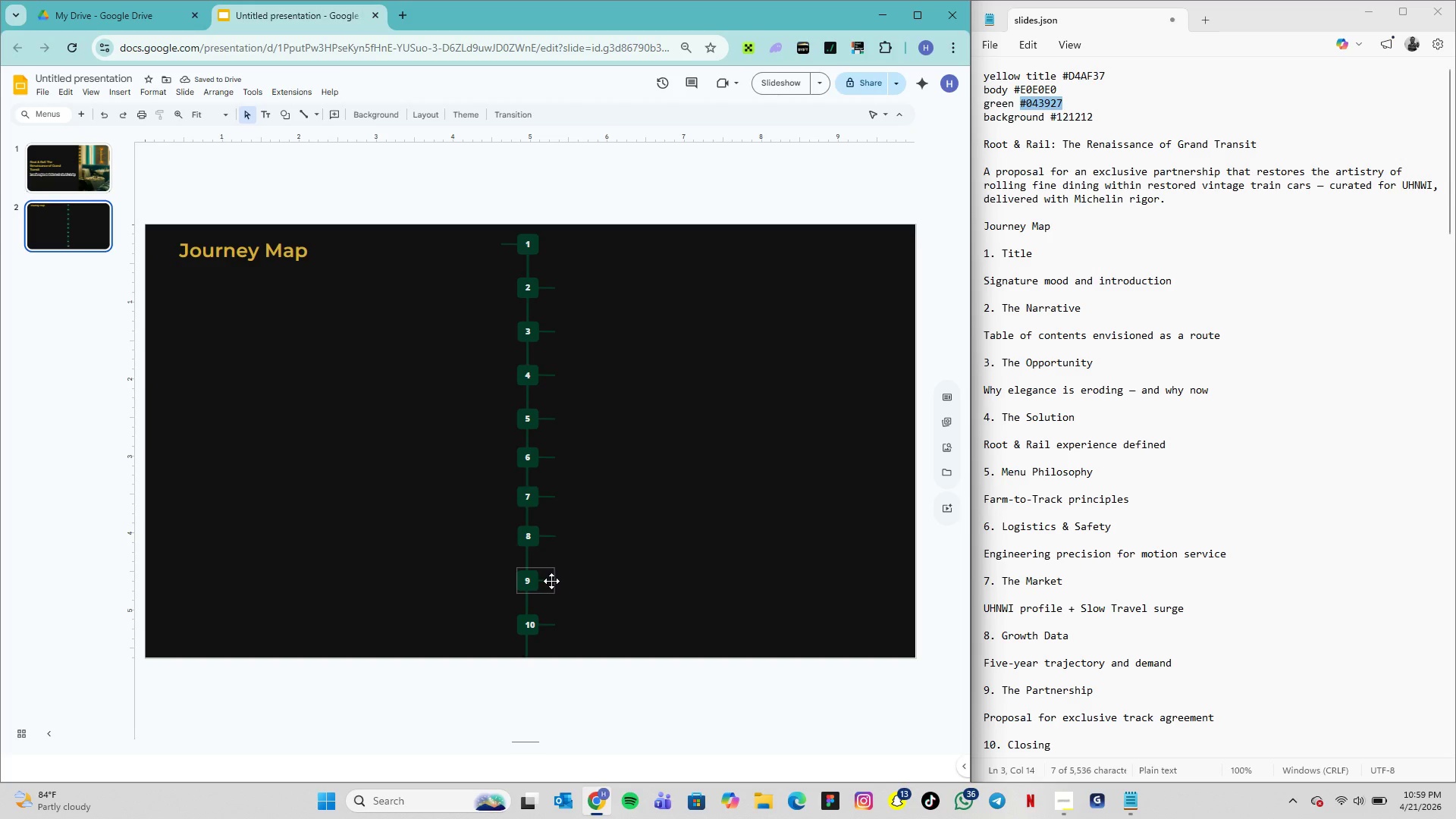 
mouse_move([548, 601])
 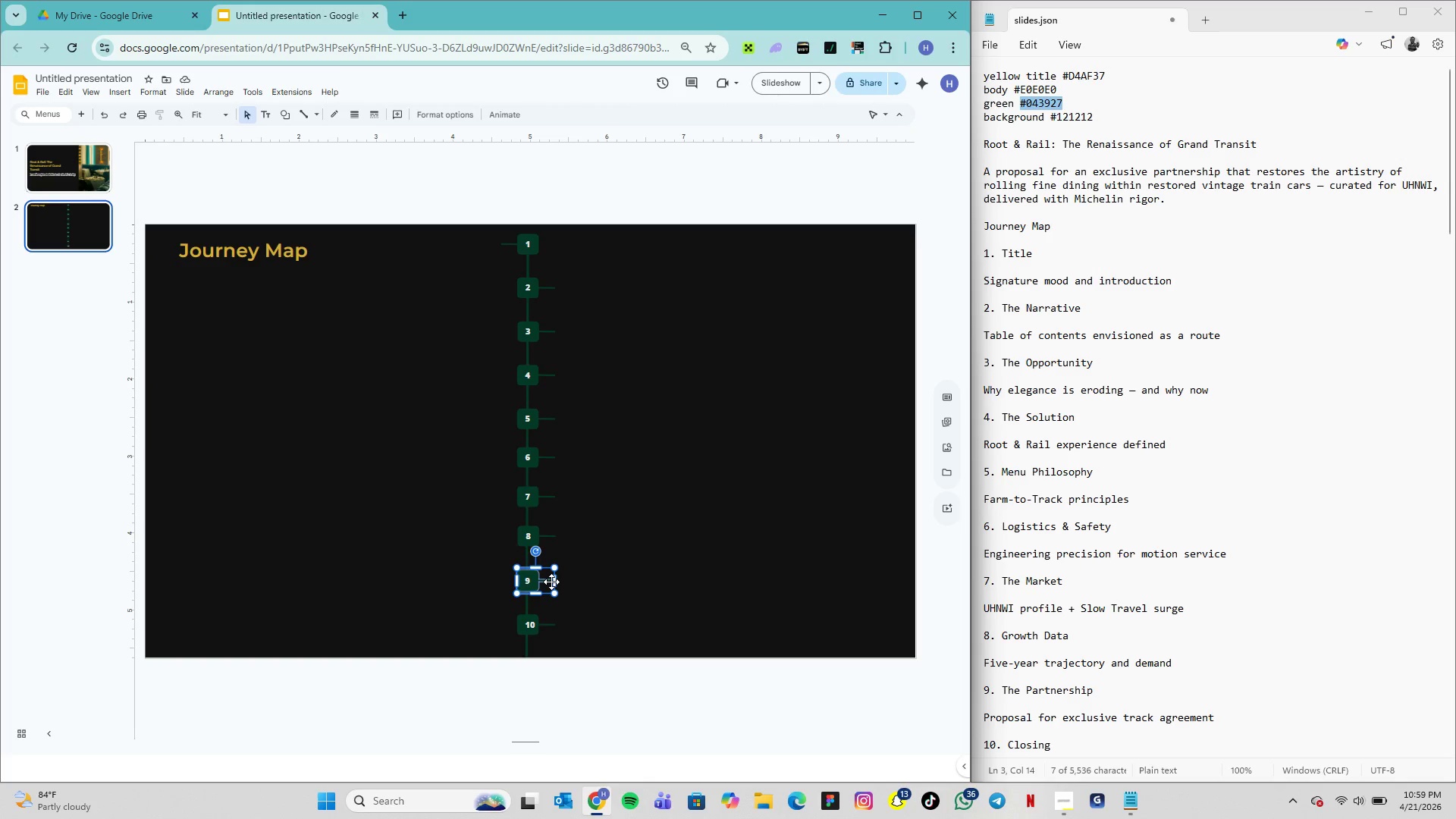 
double_click([551, 582])
 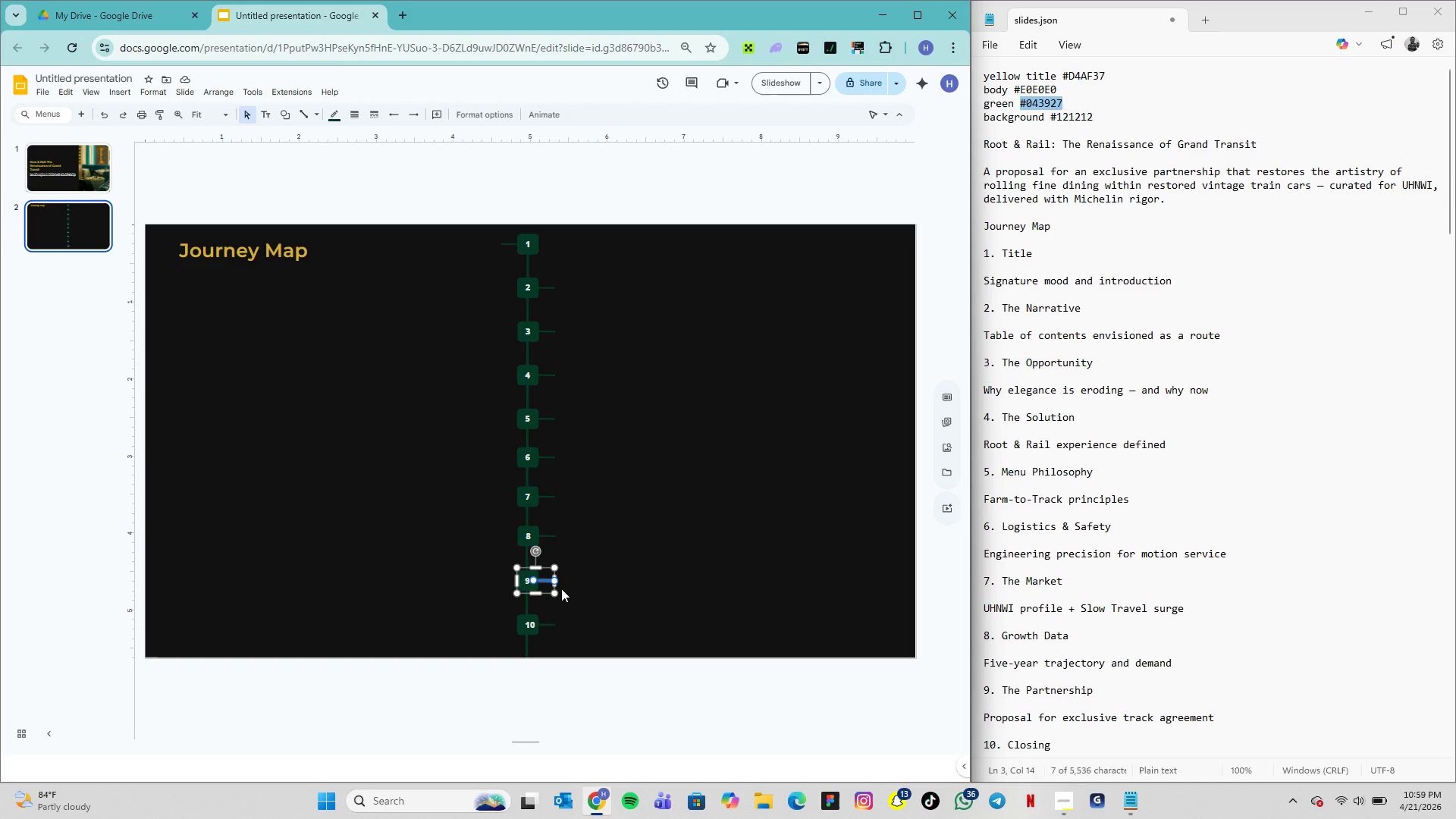 
hold_key(key=ArrowLeft, duration=1.52)
 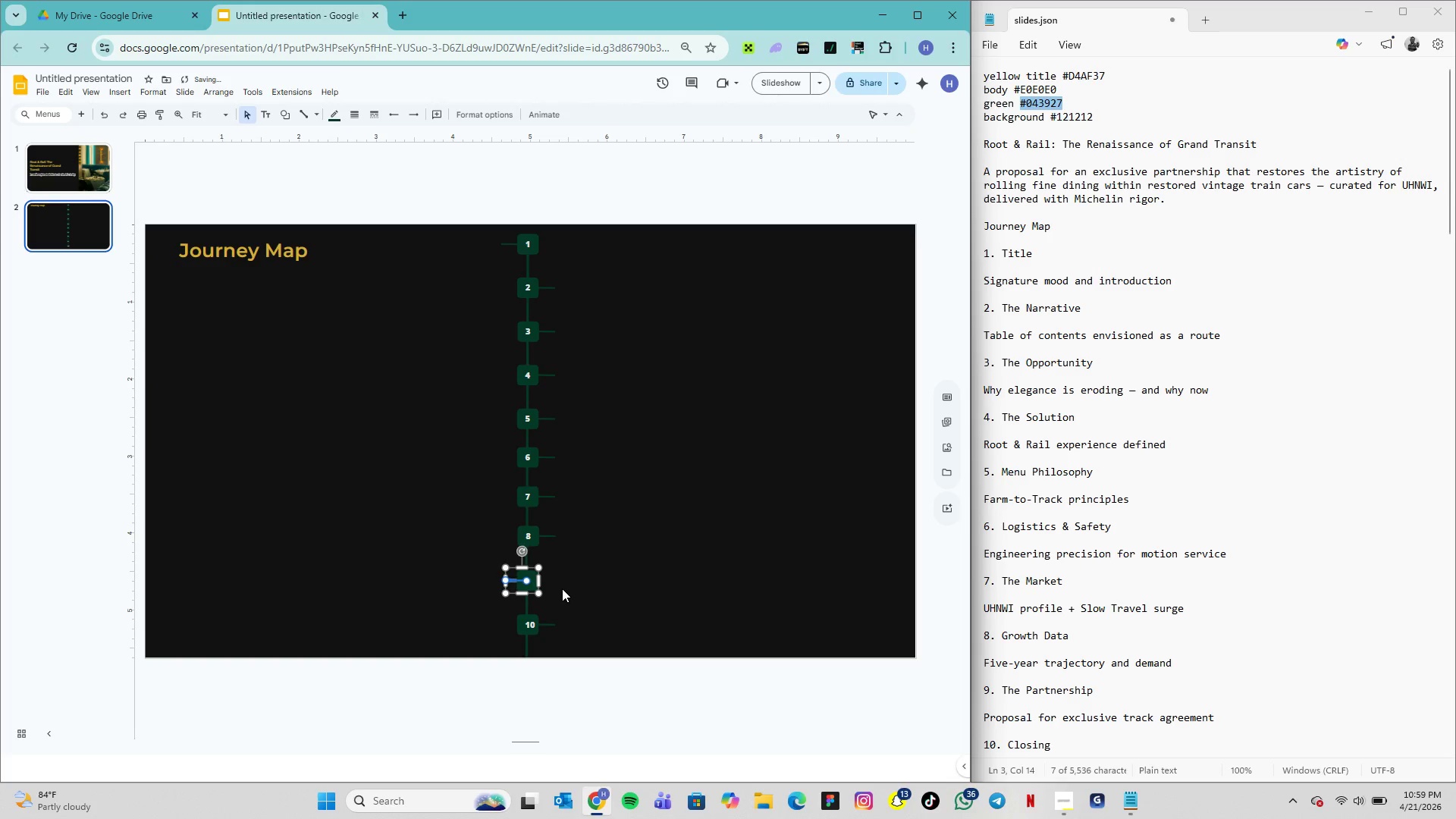 
hold_key(key=ArrowLeft, duration=1.05)
 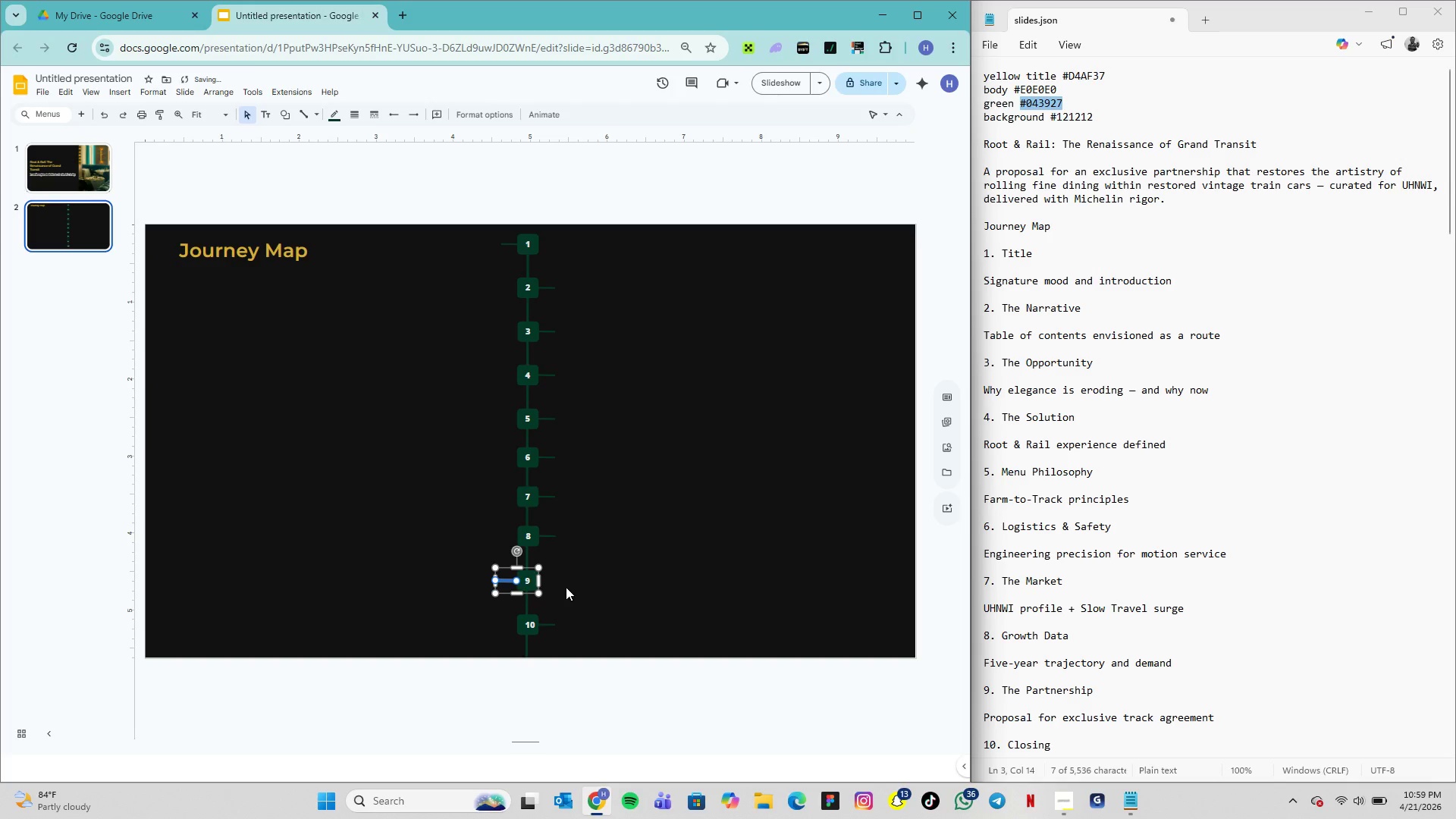 
hold_key(key=ArrowLeft, duration=8.11)
 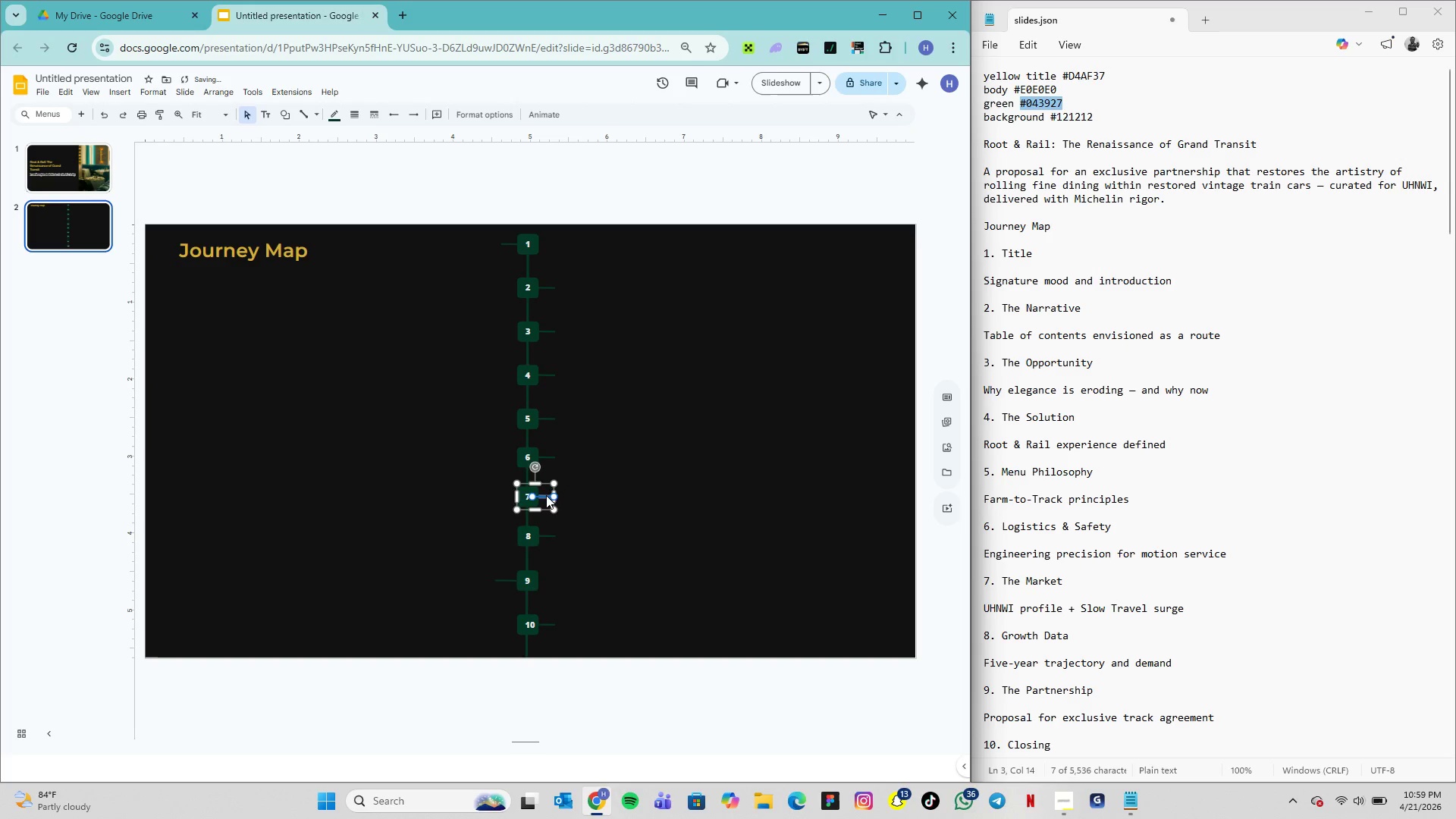 
left_click([566, 586])
 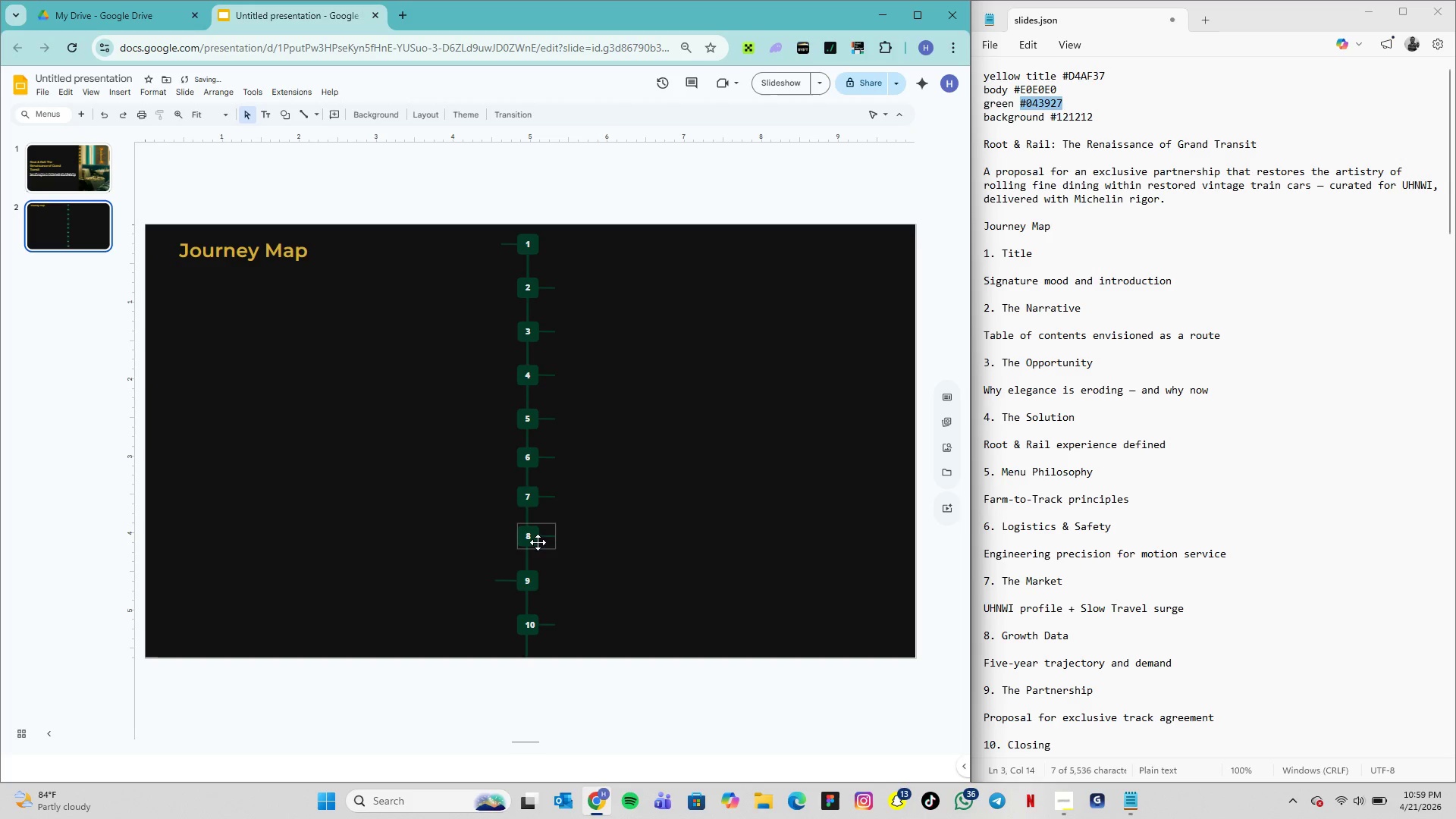 
left_click([535, 538])
 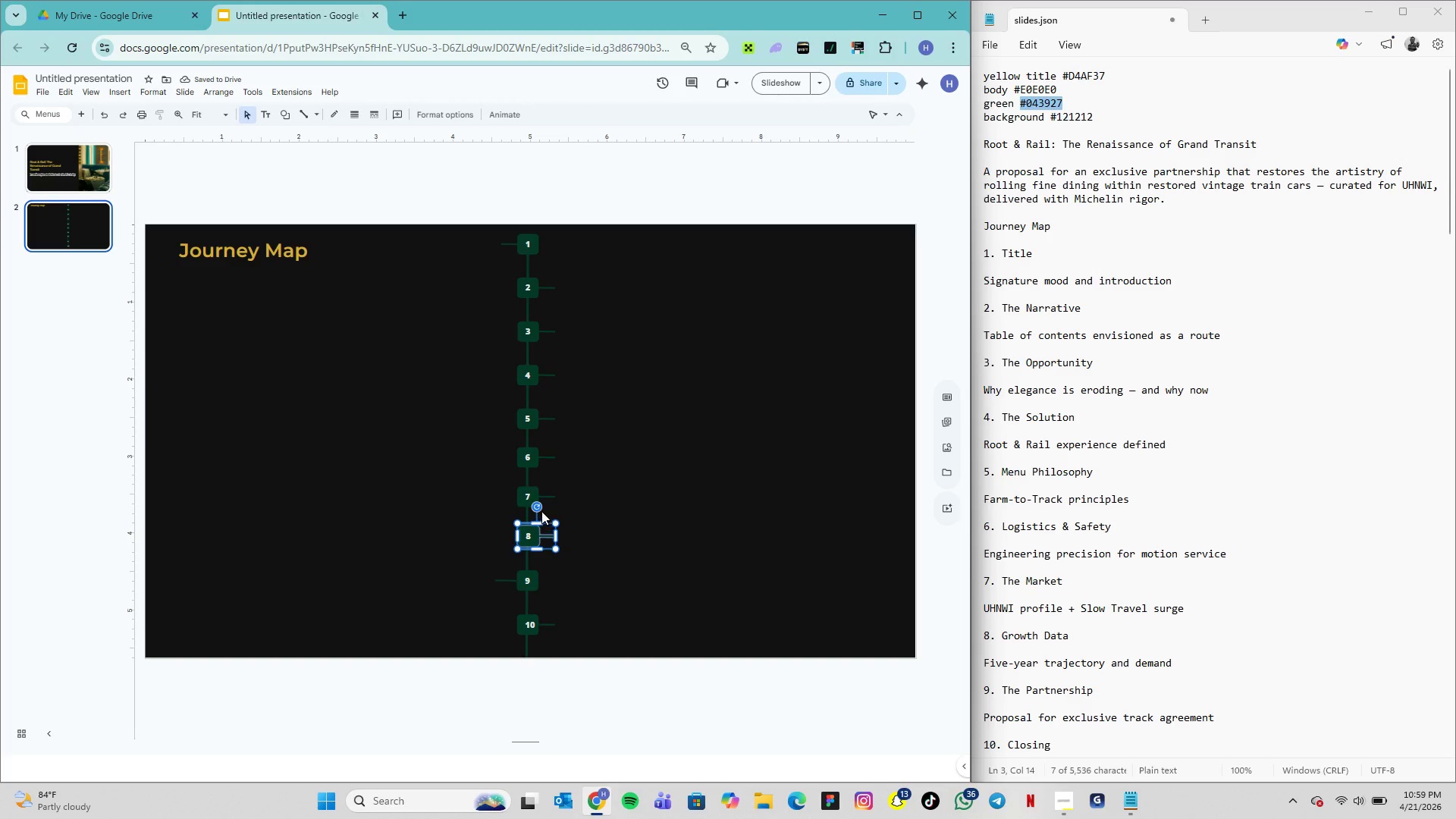 
left_click([538, 493])
 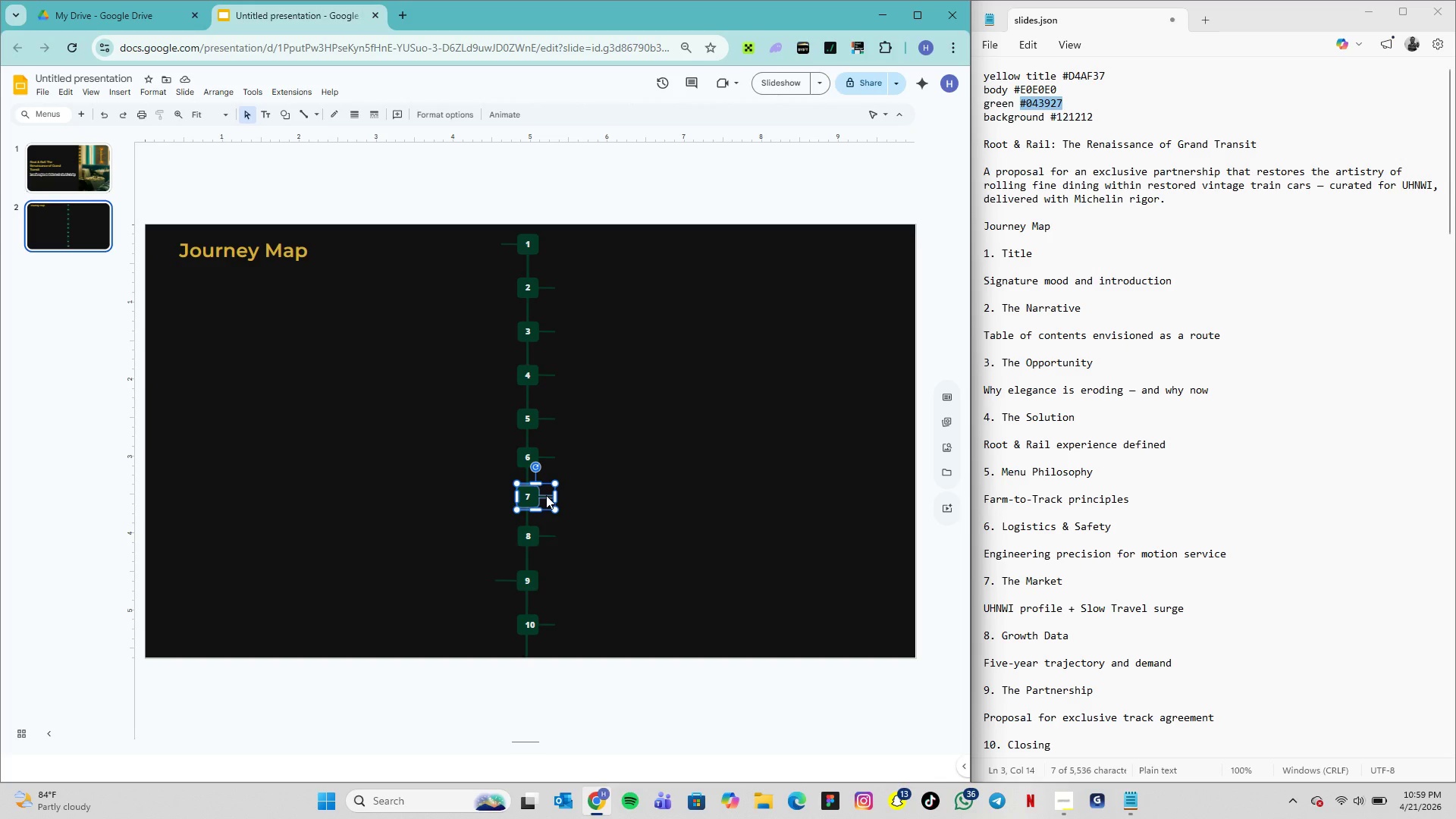 
left_click([546, 495])
 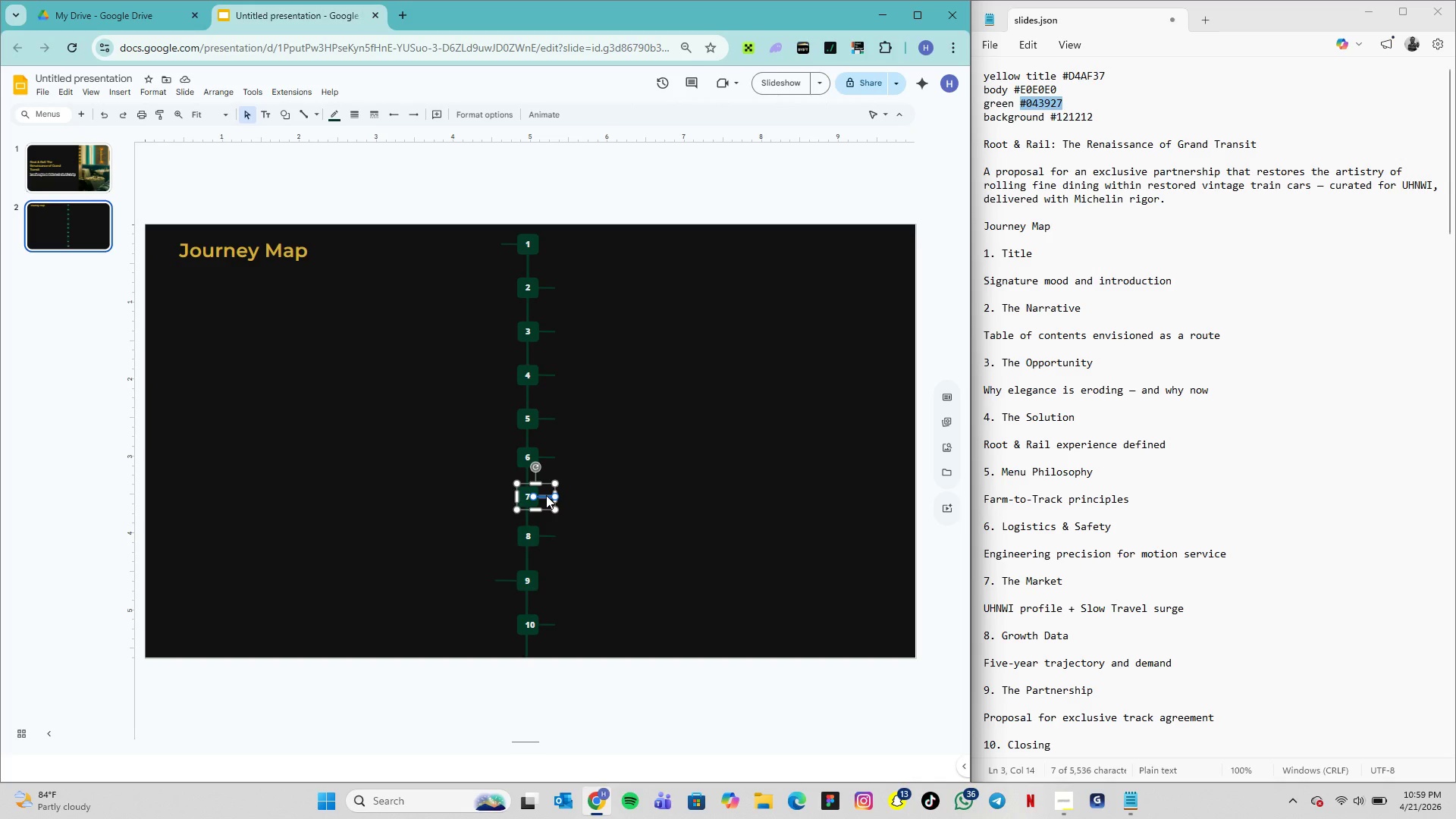 
hold_key(key=ArrowLeft, duration=1.5)
 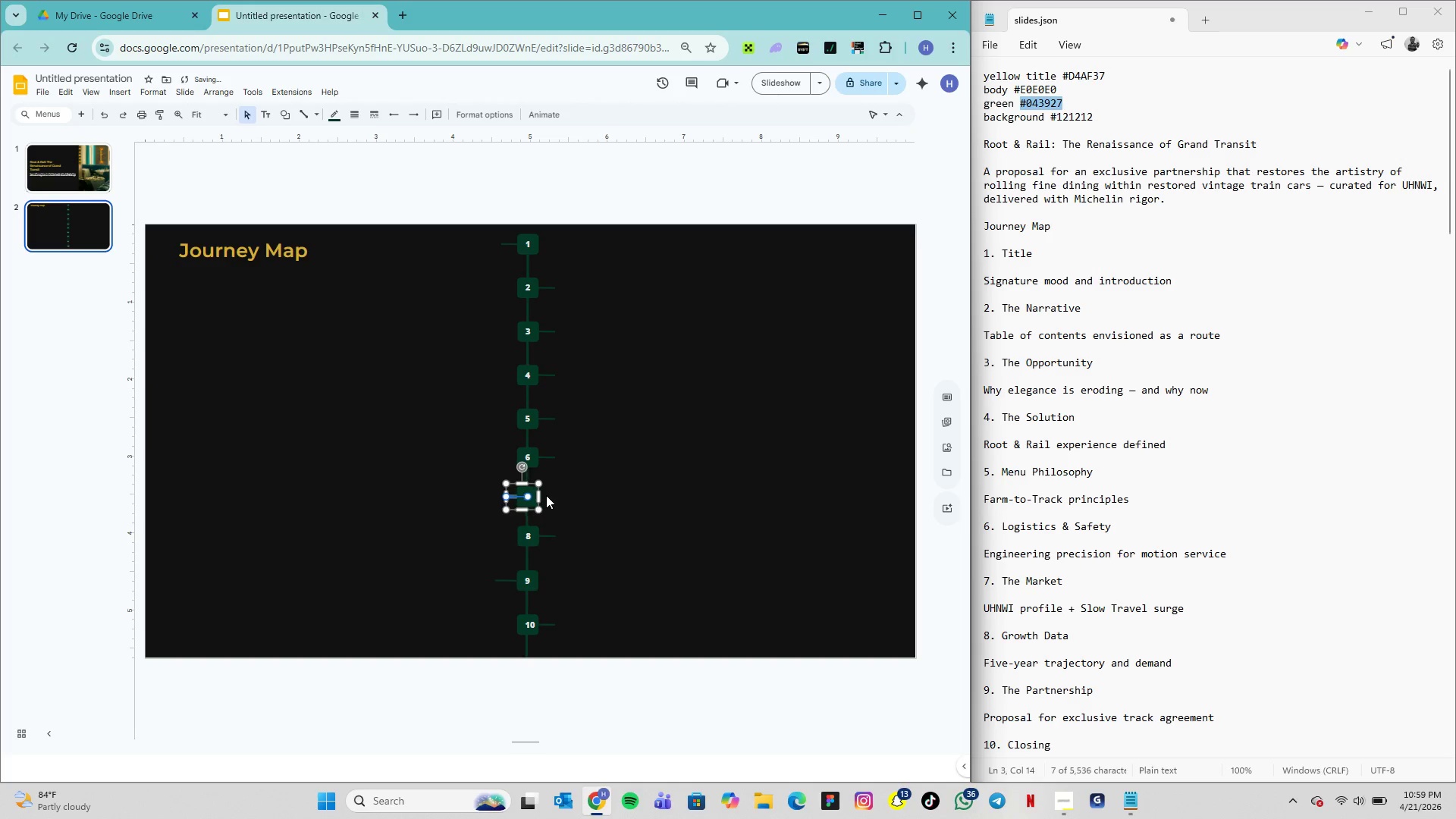 
hold_key(key=ArrowLeft, duration=1.06)
 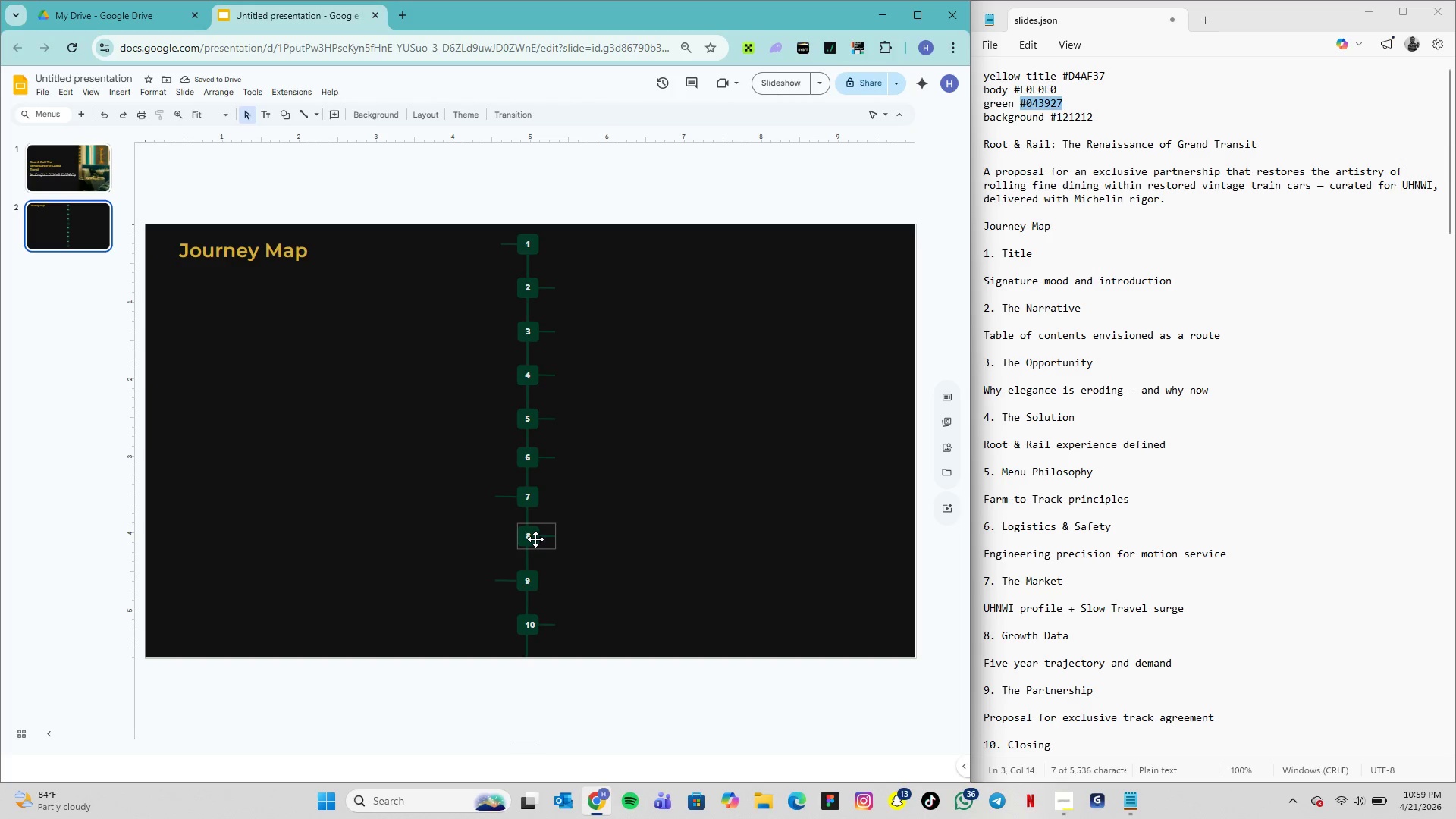 
left_click([542, 534])
 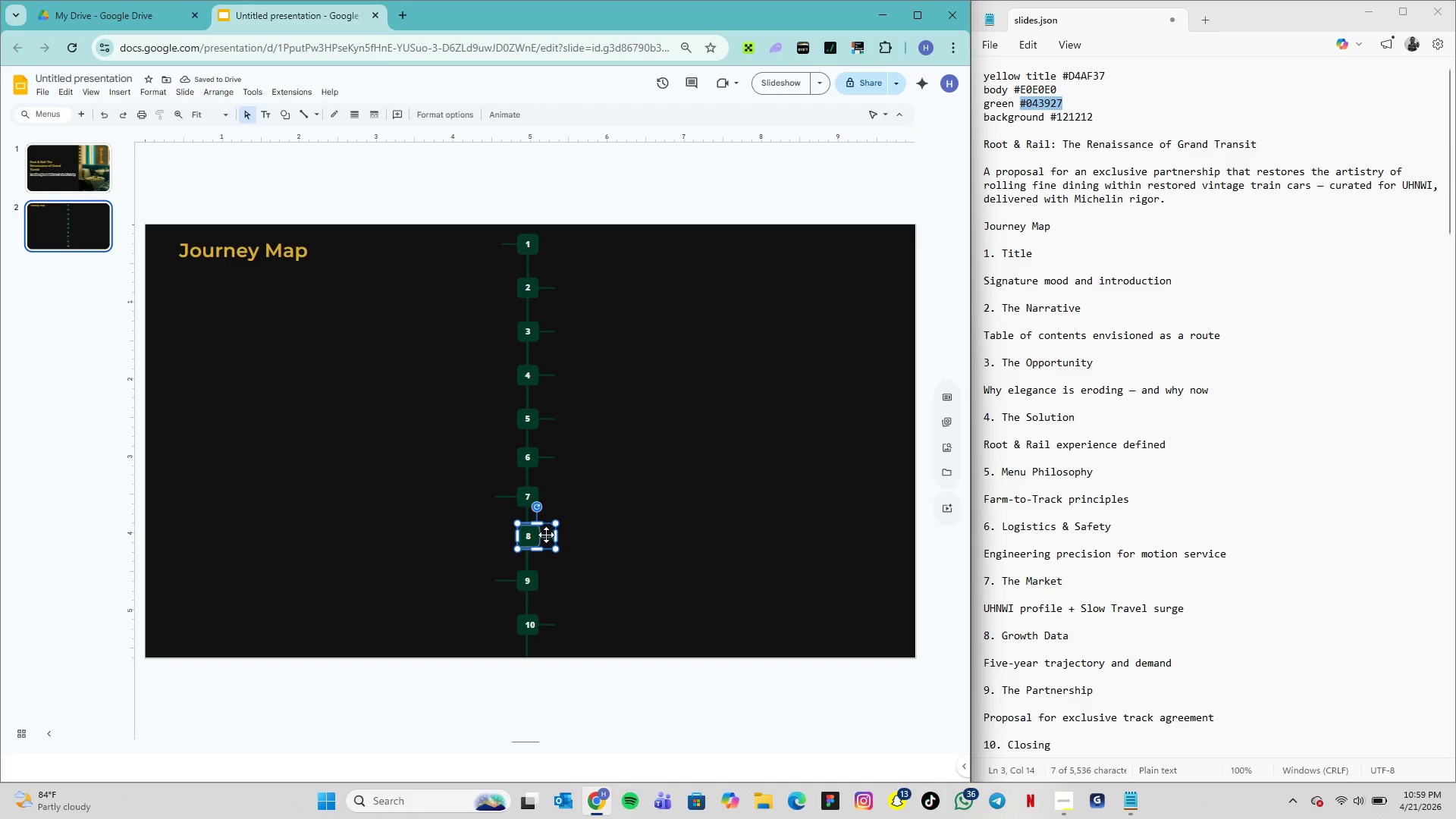 
left_click([547, 535])
 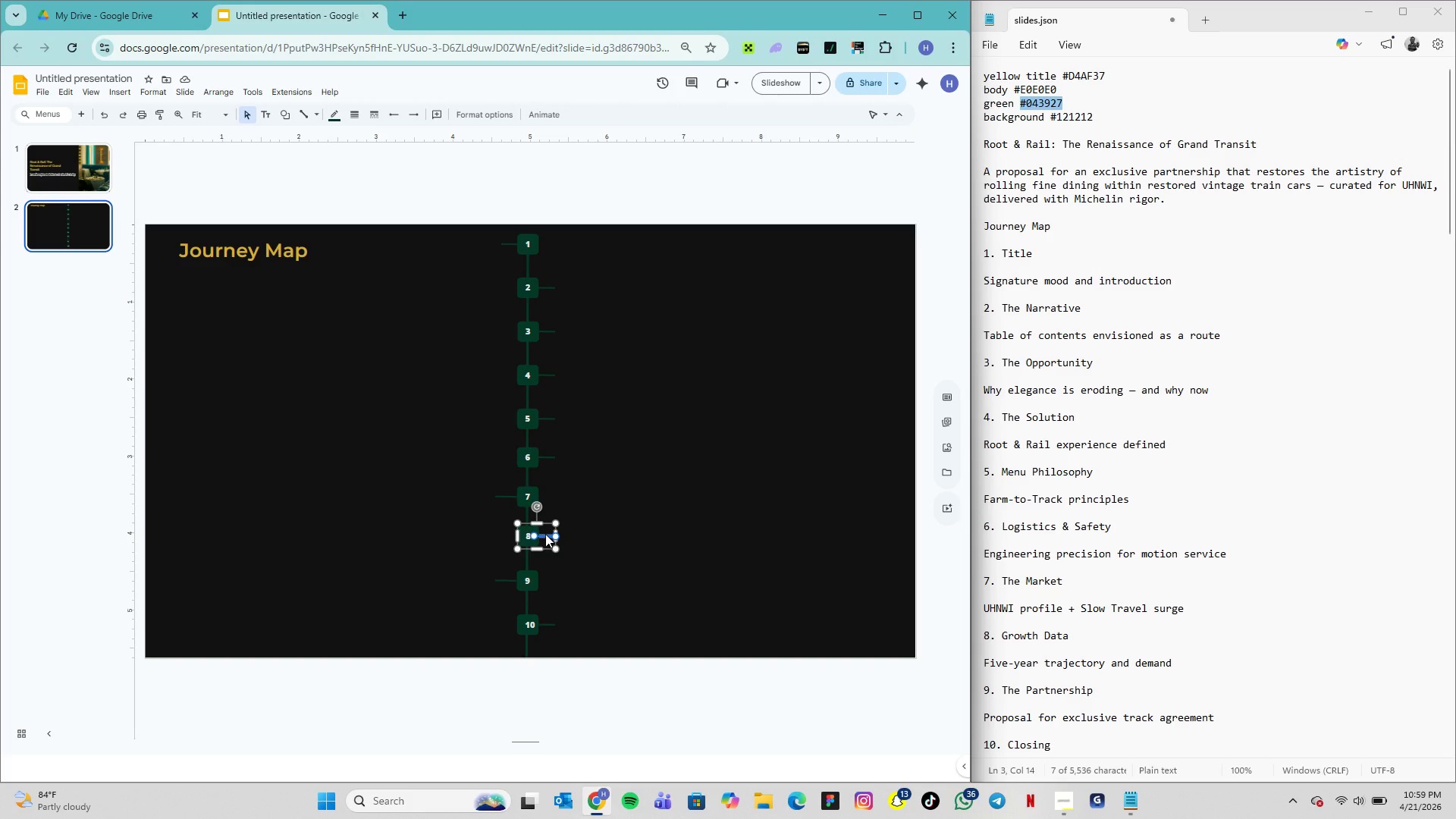 
key(ArrowRight)
 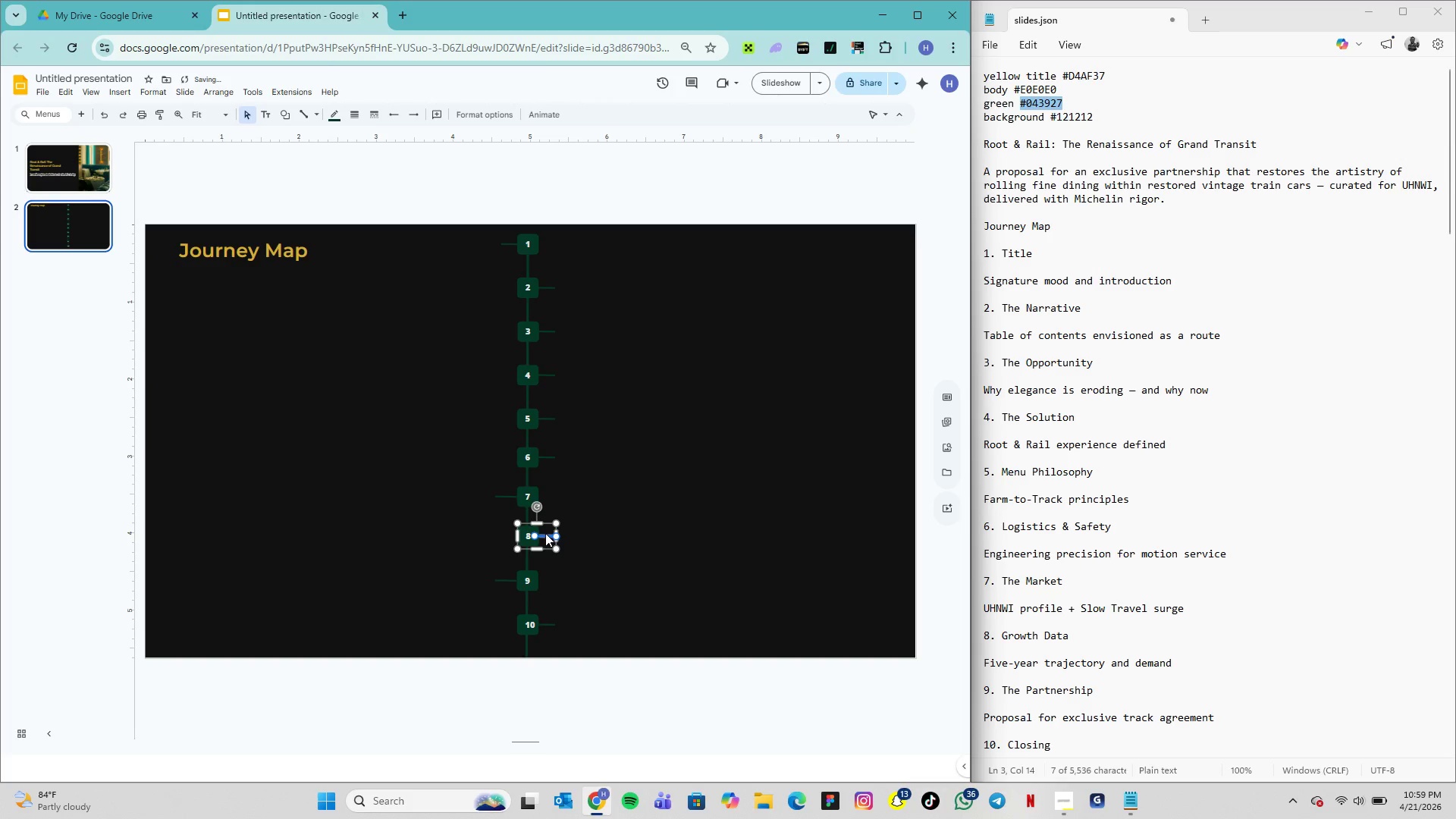 
key(ArrowRight)
 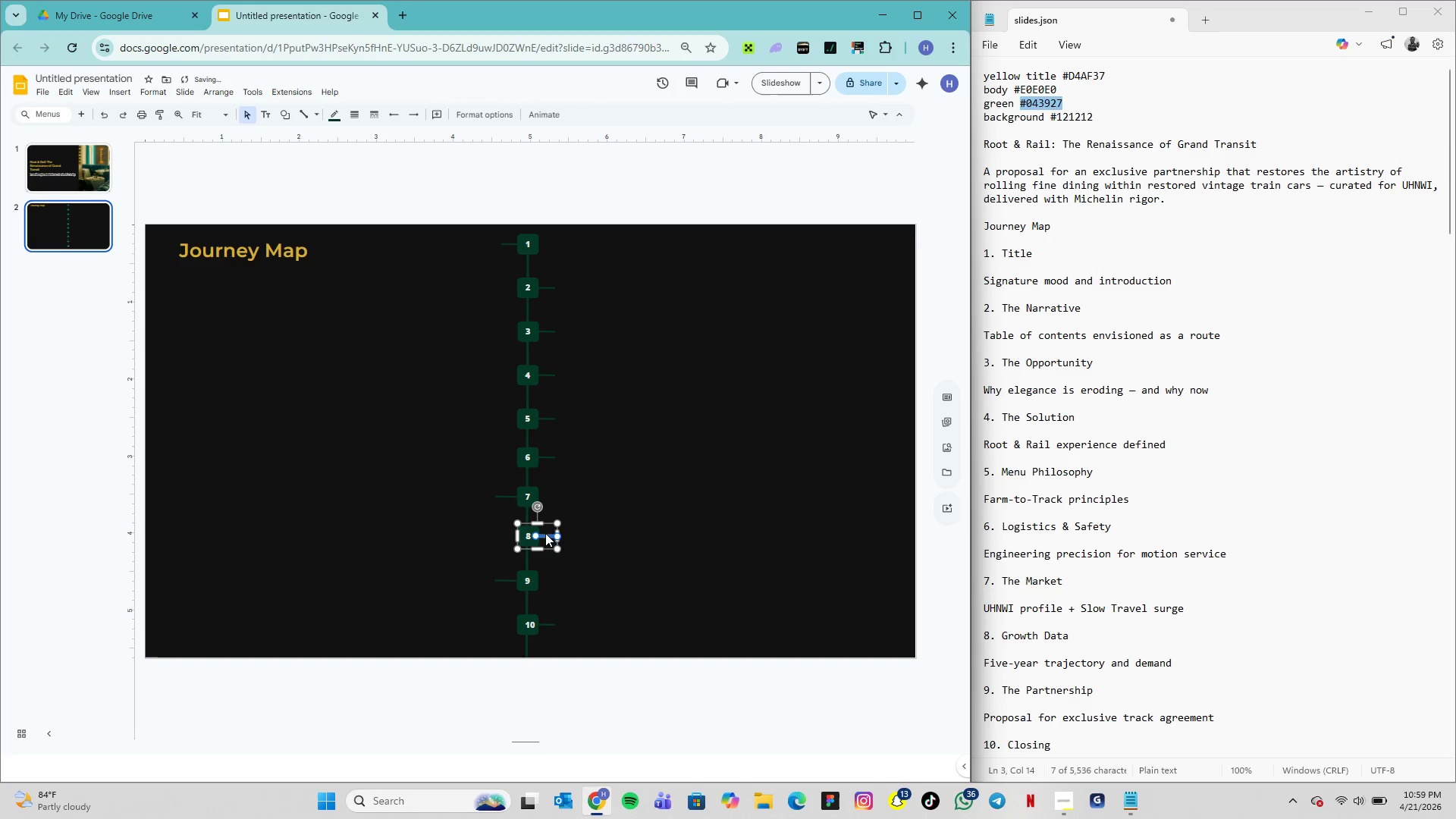 
key(ArrowRight)
 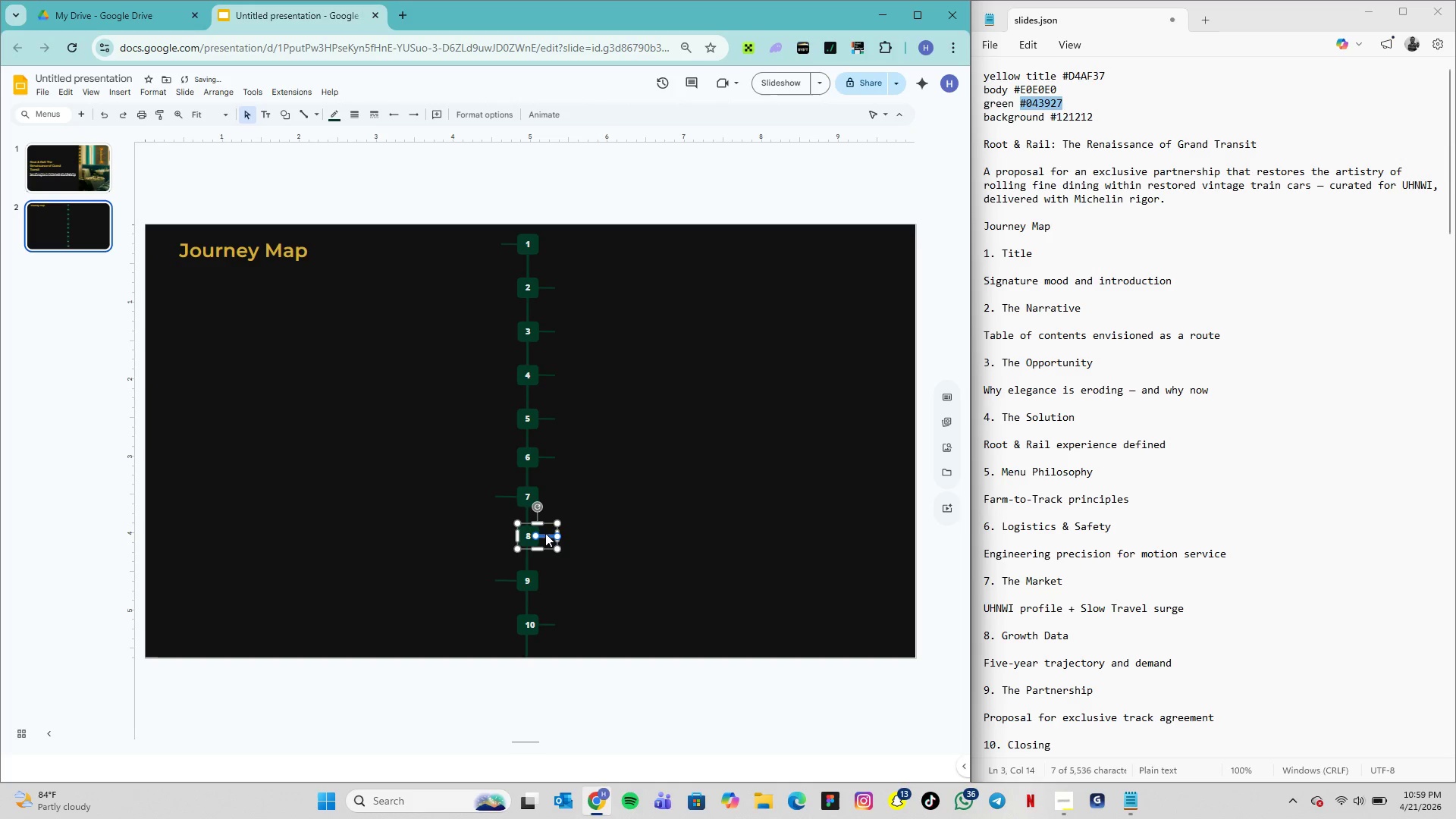 
key(ArrowRight)
 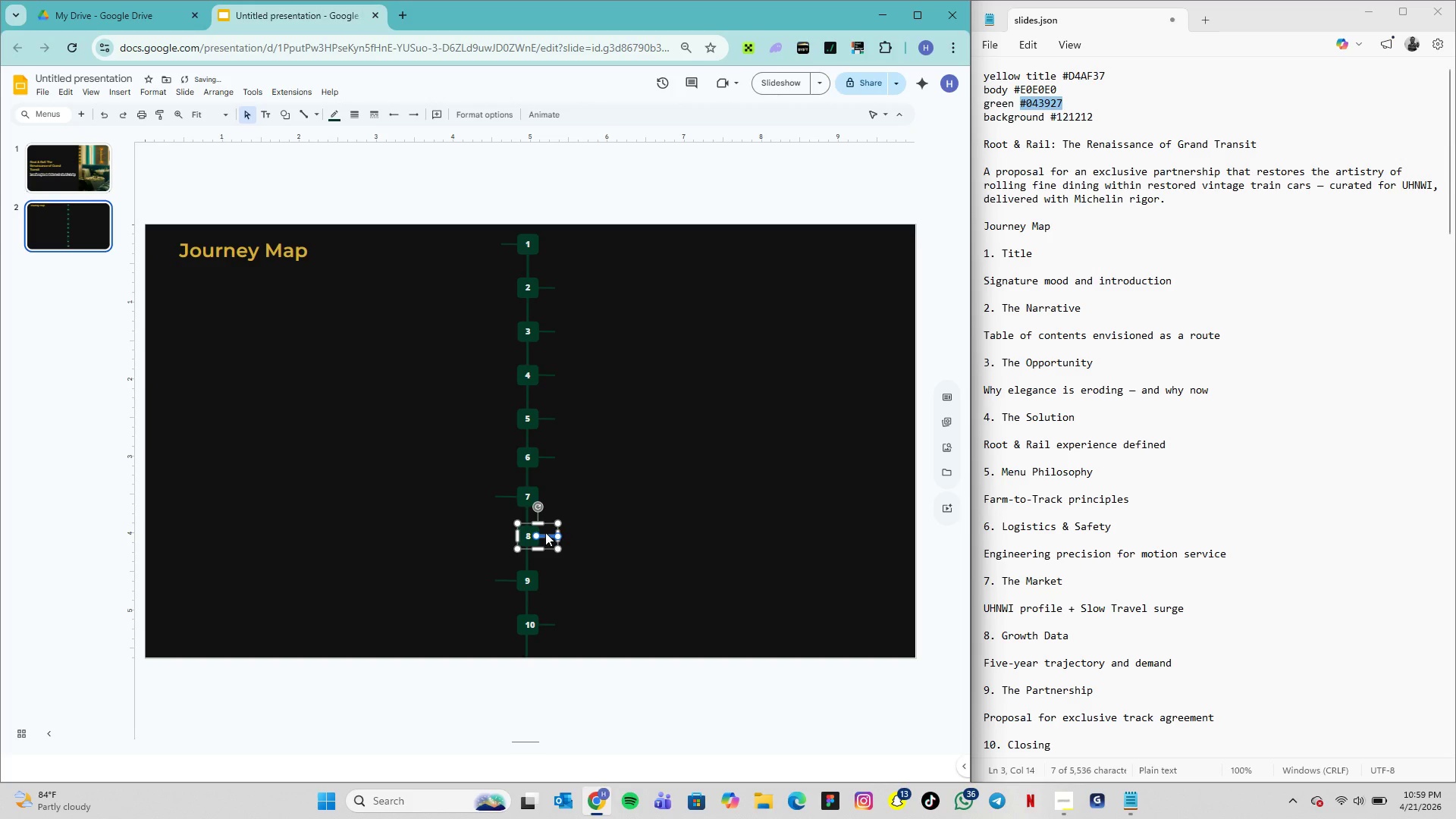 
key(ArrowRight)
 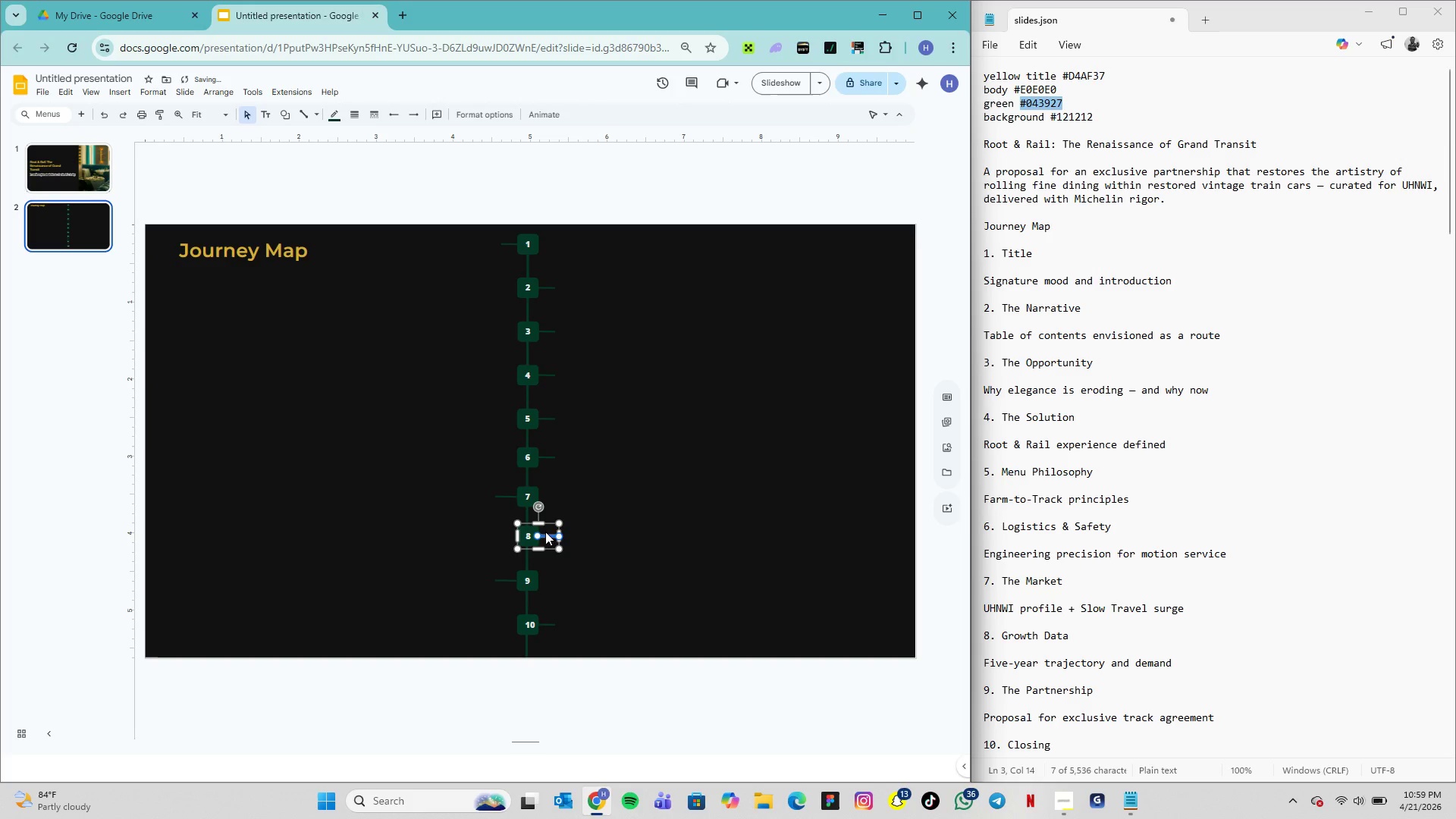 
key(ArrowRight)
 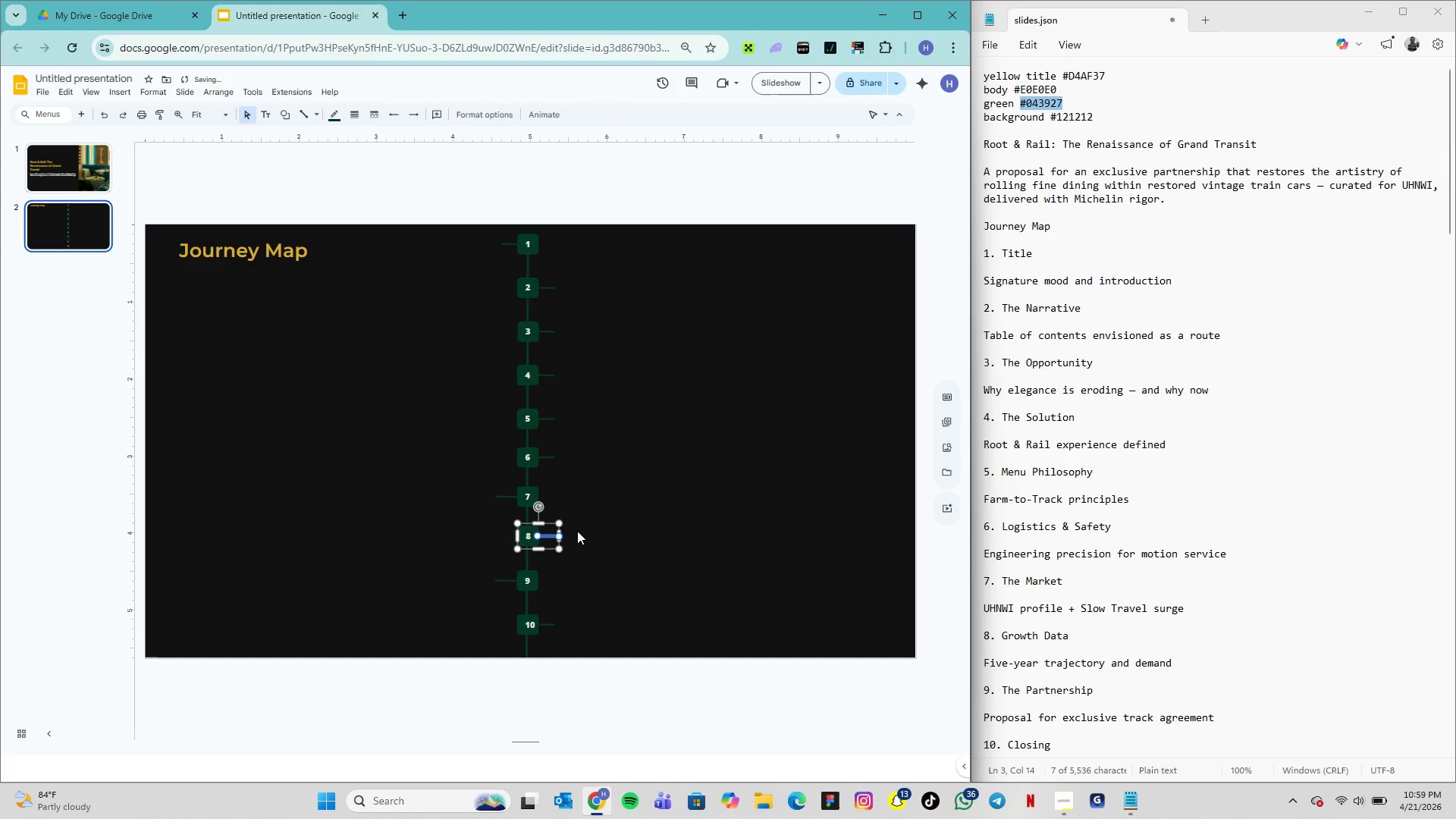 
key(ArrowRight)
 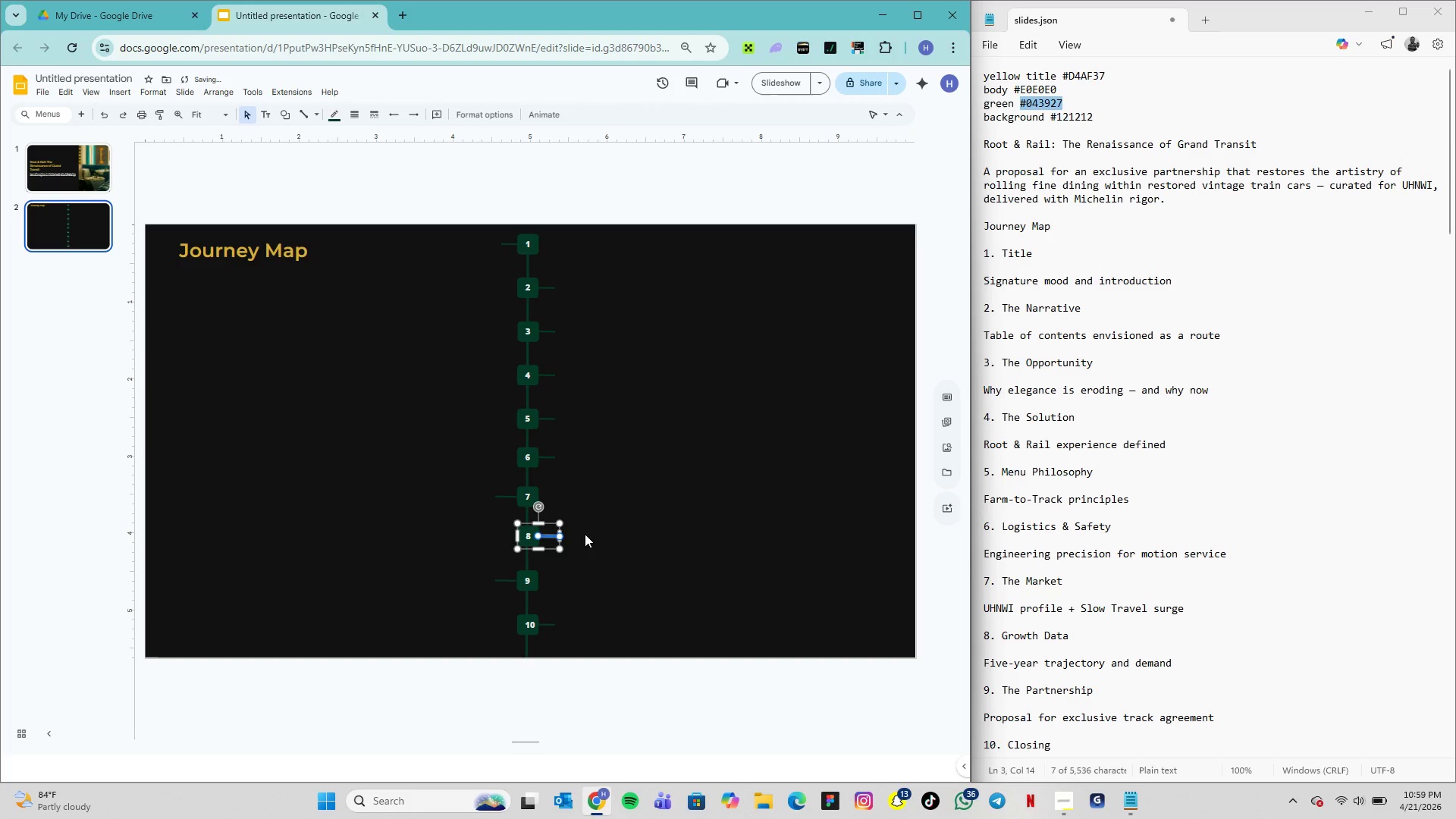 
left_click([585, 534])
 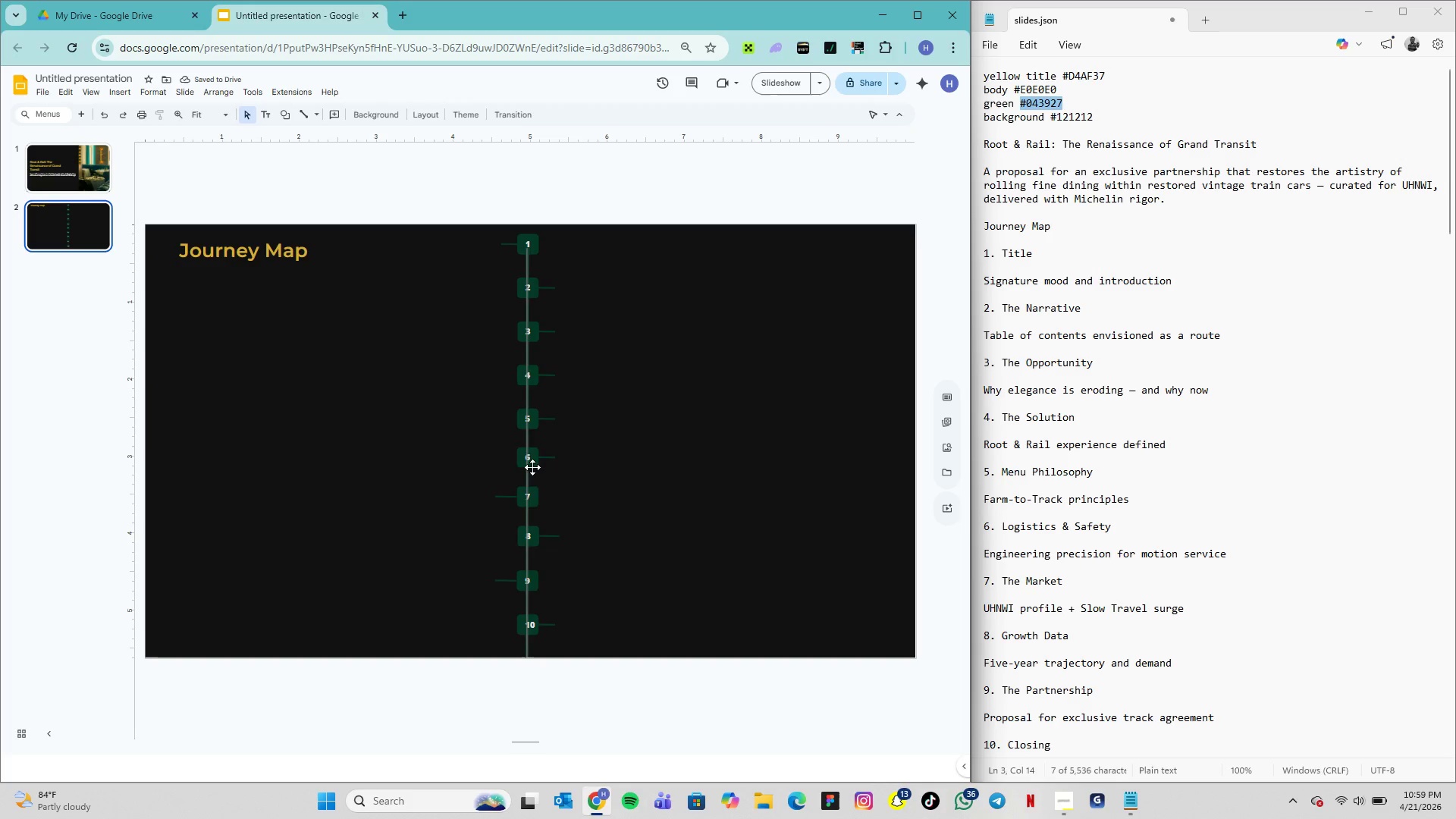 
left_click([534, 463])
 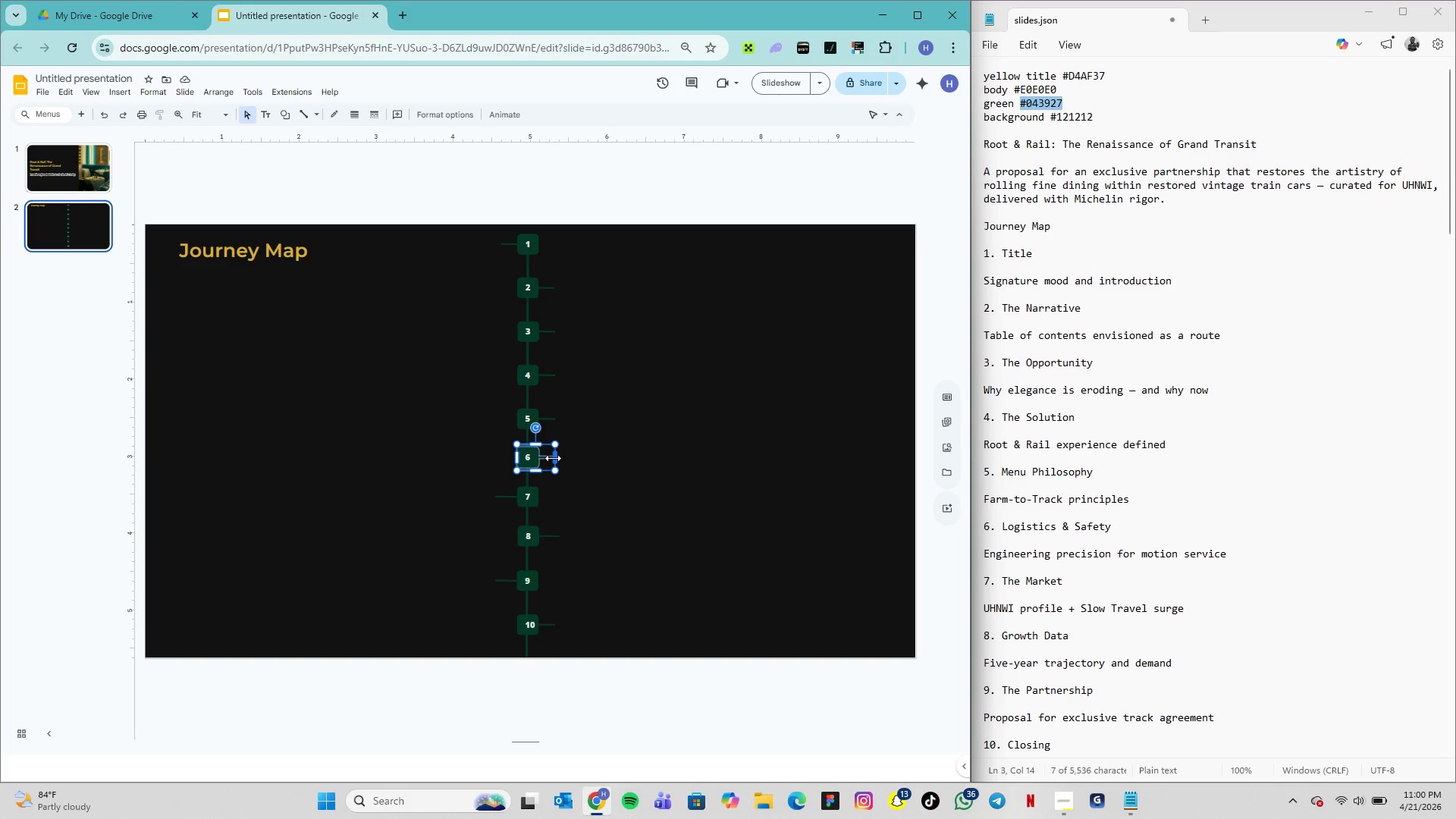 
left_click([551, 458])
 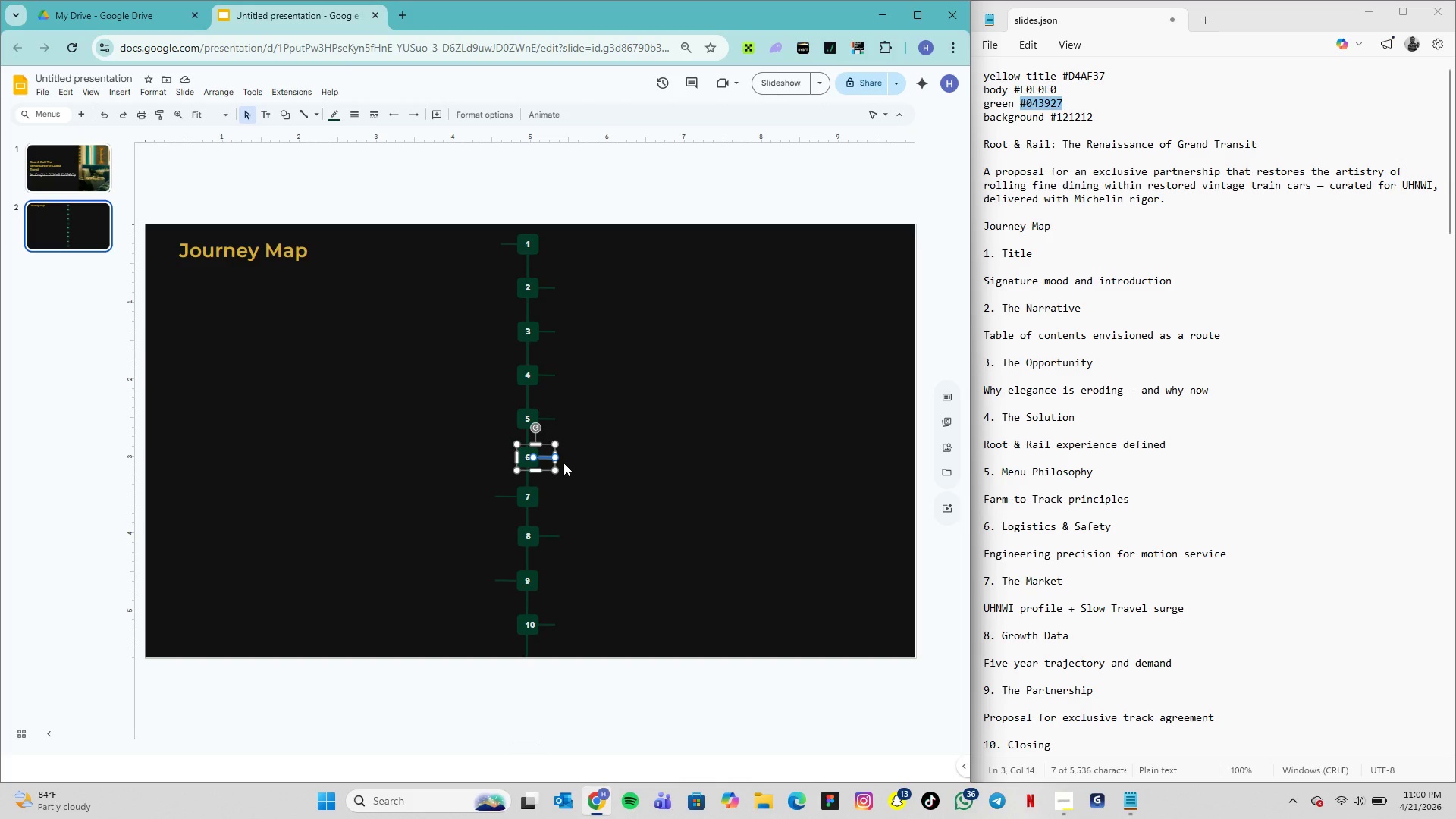 
hold_key(key=ArrowRight, duration=0.69)
 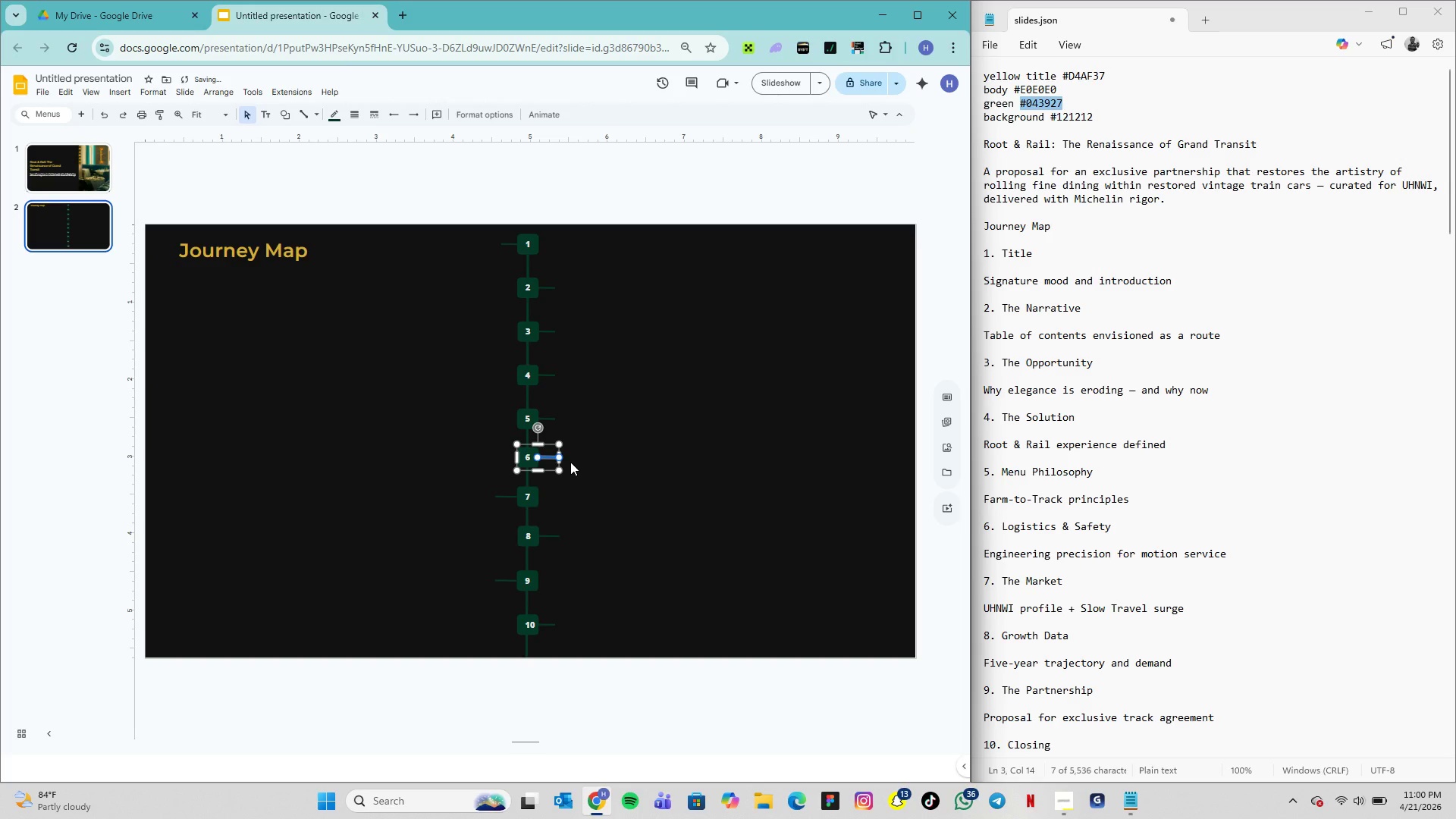 
left_click([571, 461])
 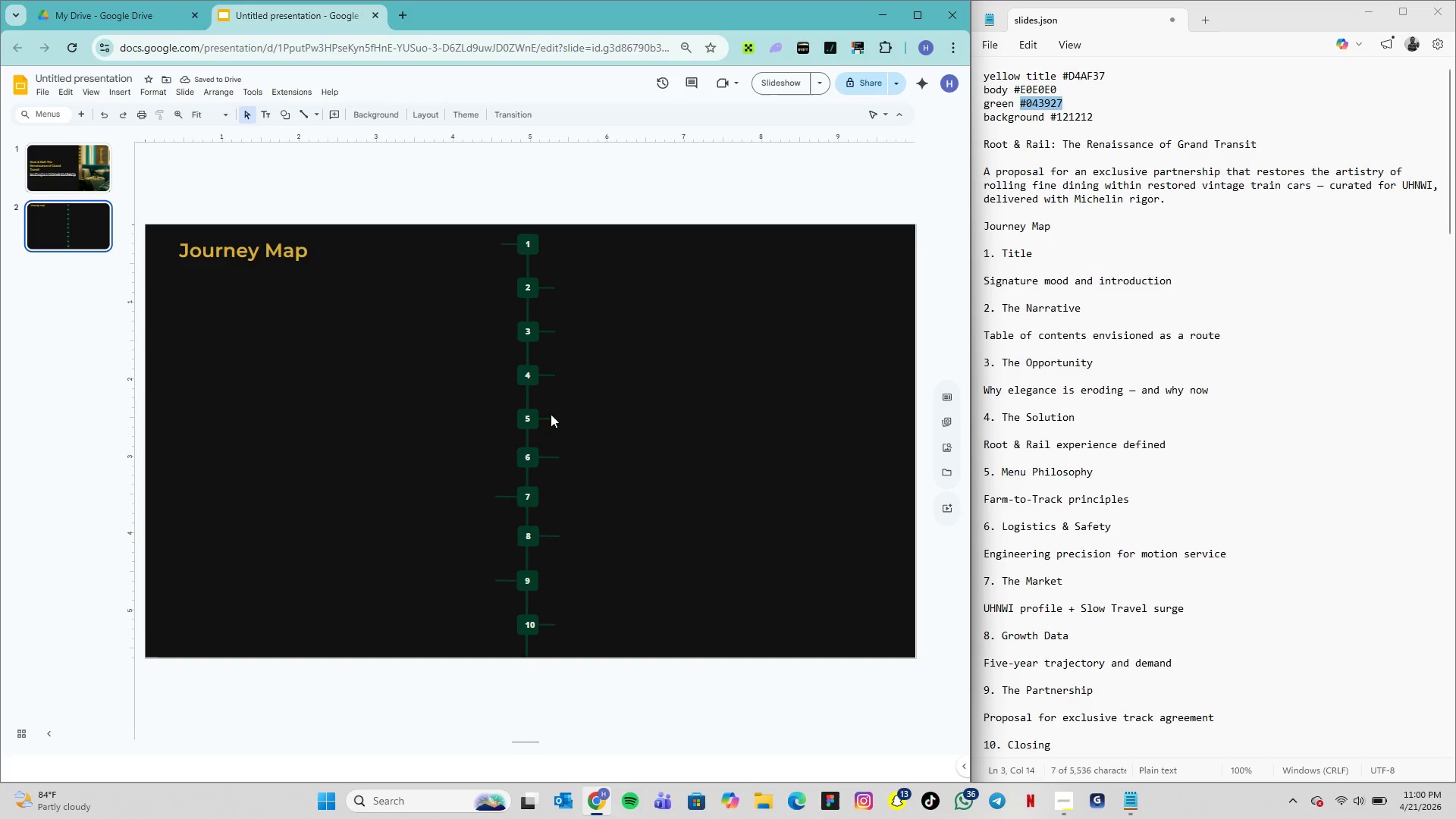 
left_click([551, 418])
 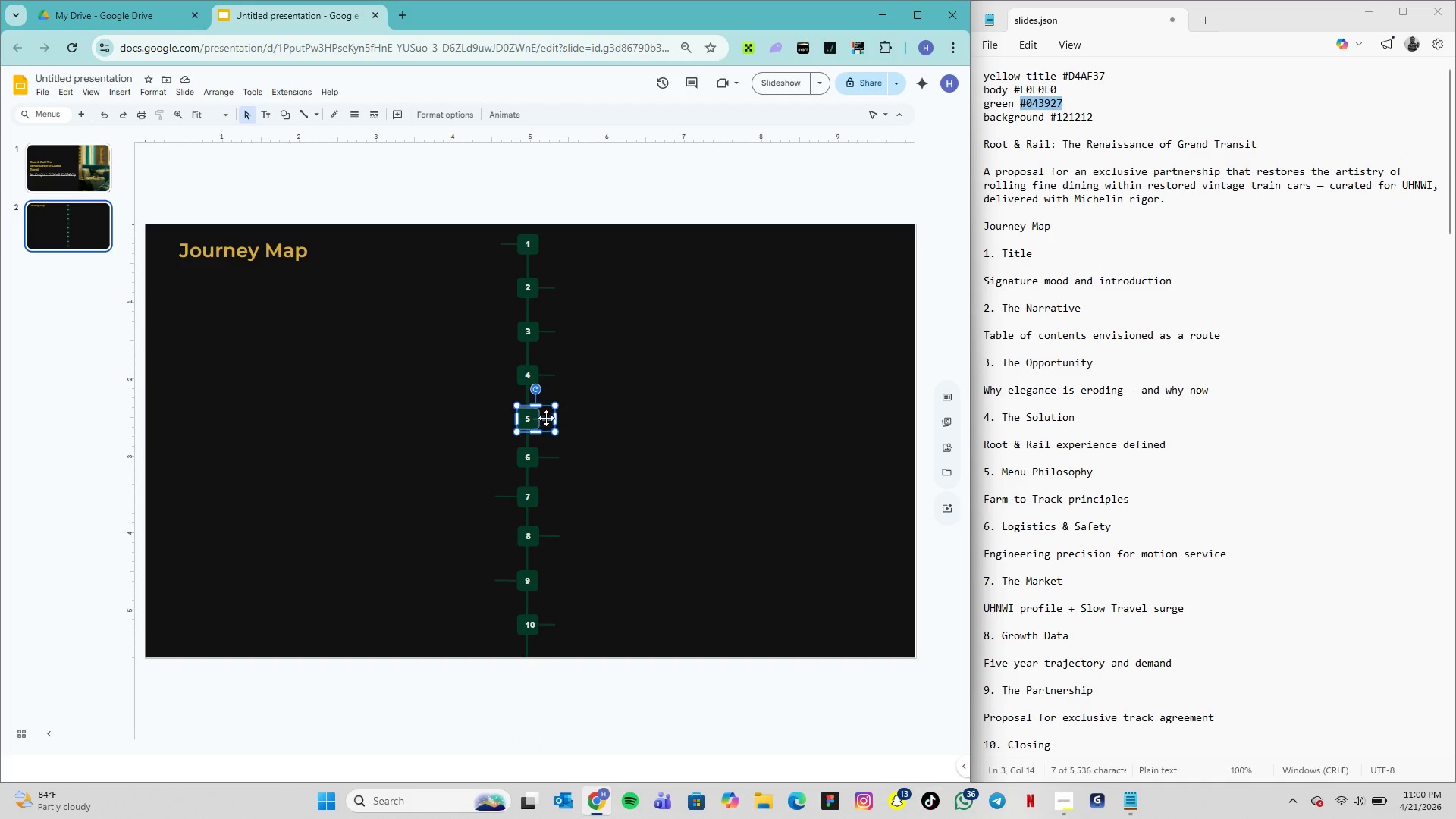 
left_click([546, 418])
 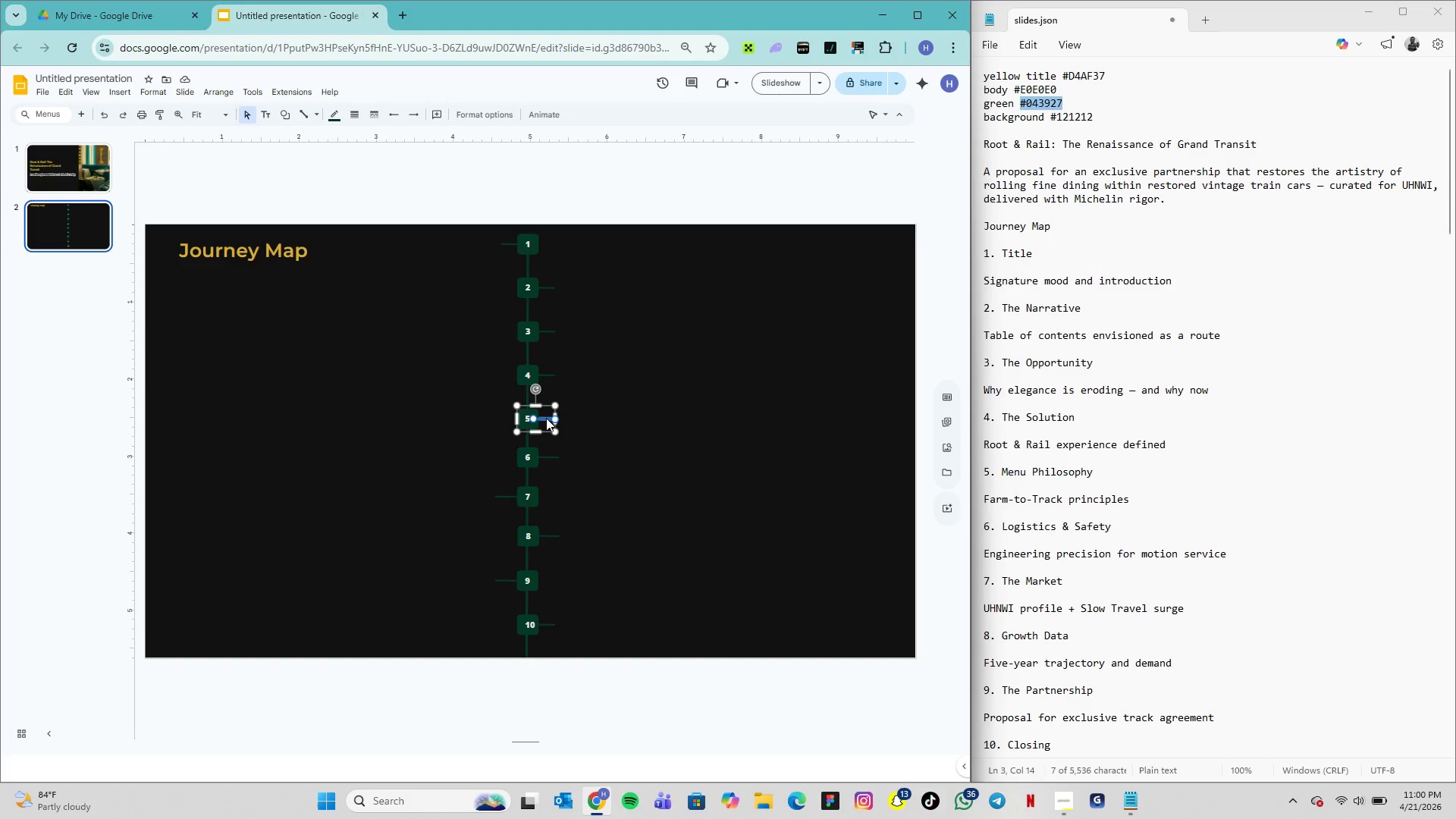 
hold_key(key=ArrowLeft, duration=1.52)
 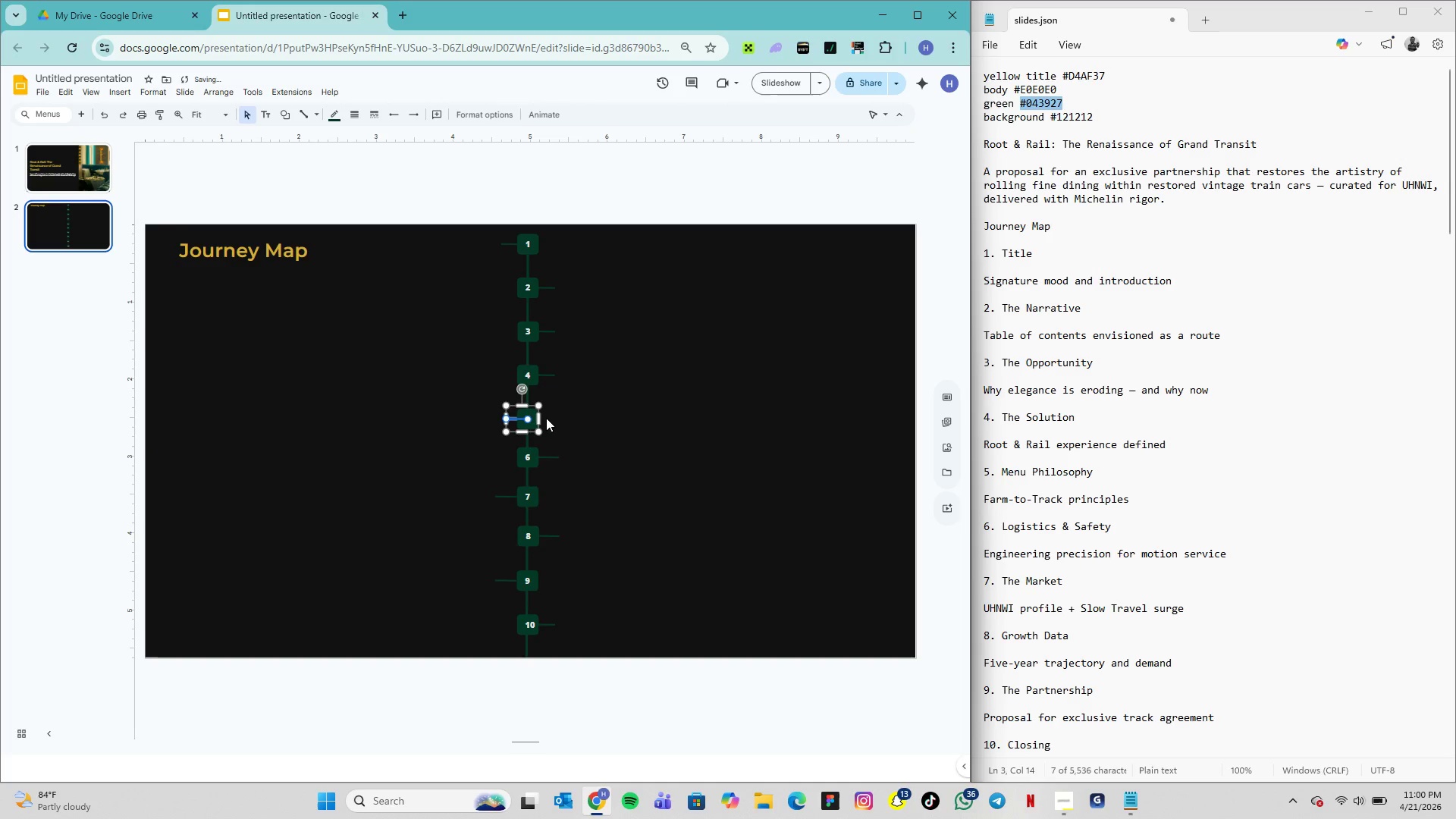 
hold_key(key=ArrowLeft, duration=0.88)
 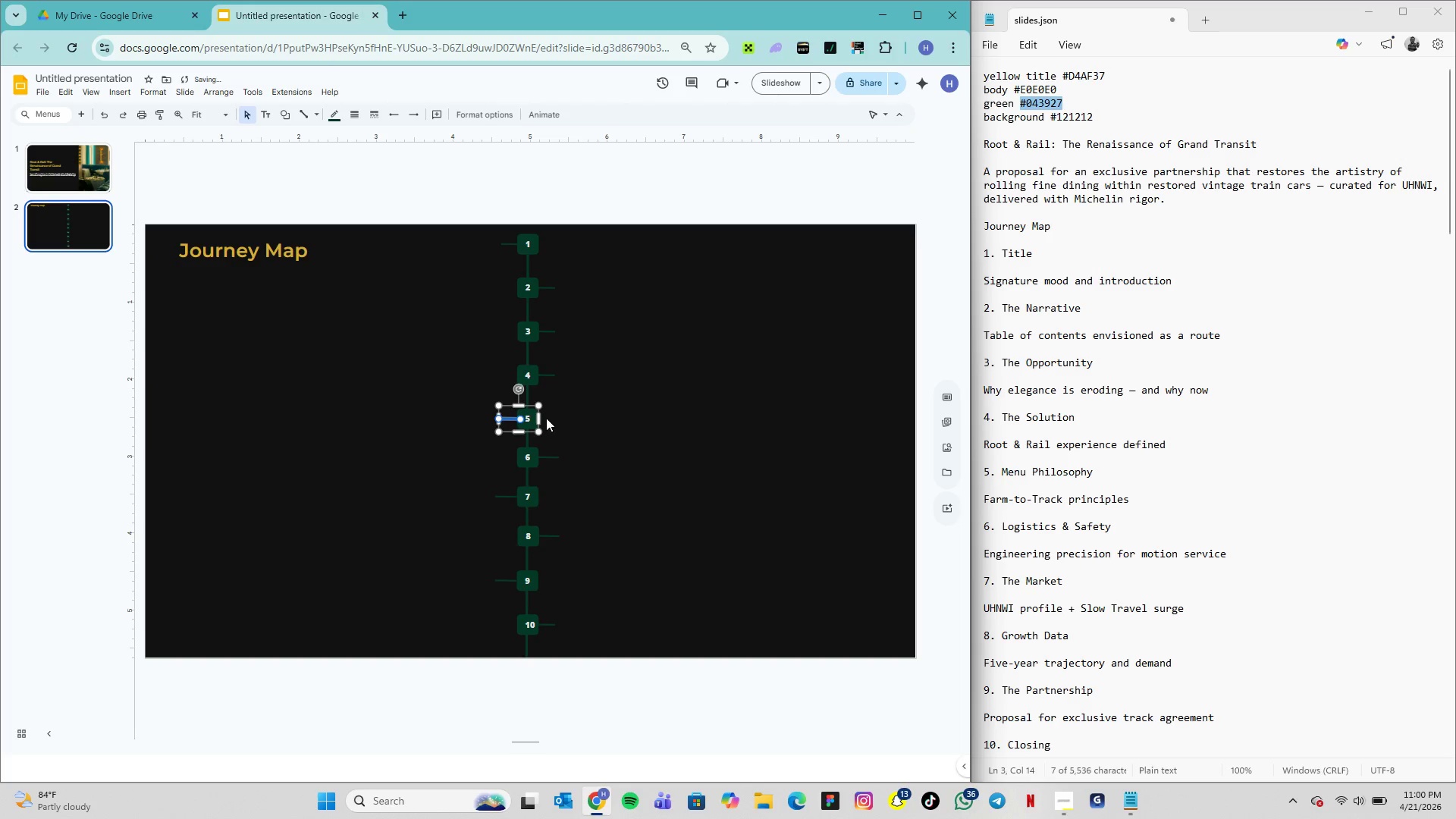 
key(ArrowLeft)
 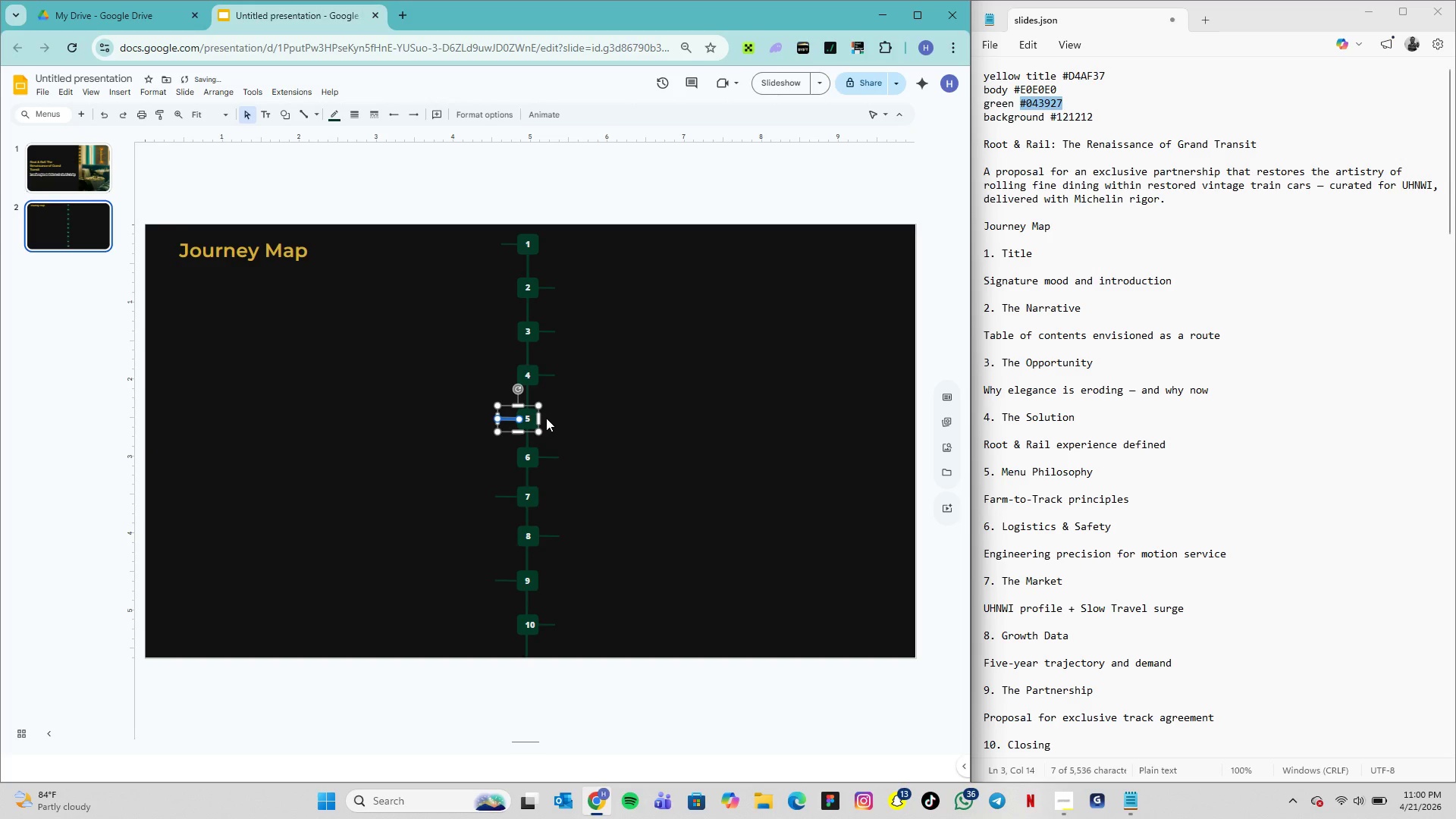 
key(ArrowLeft)
 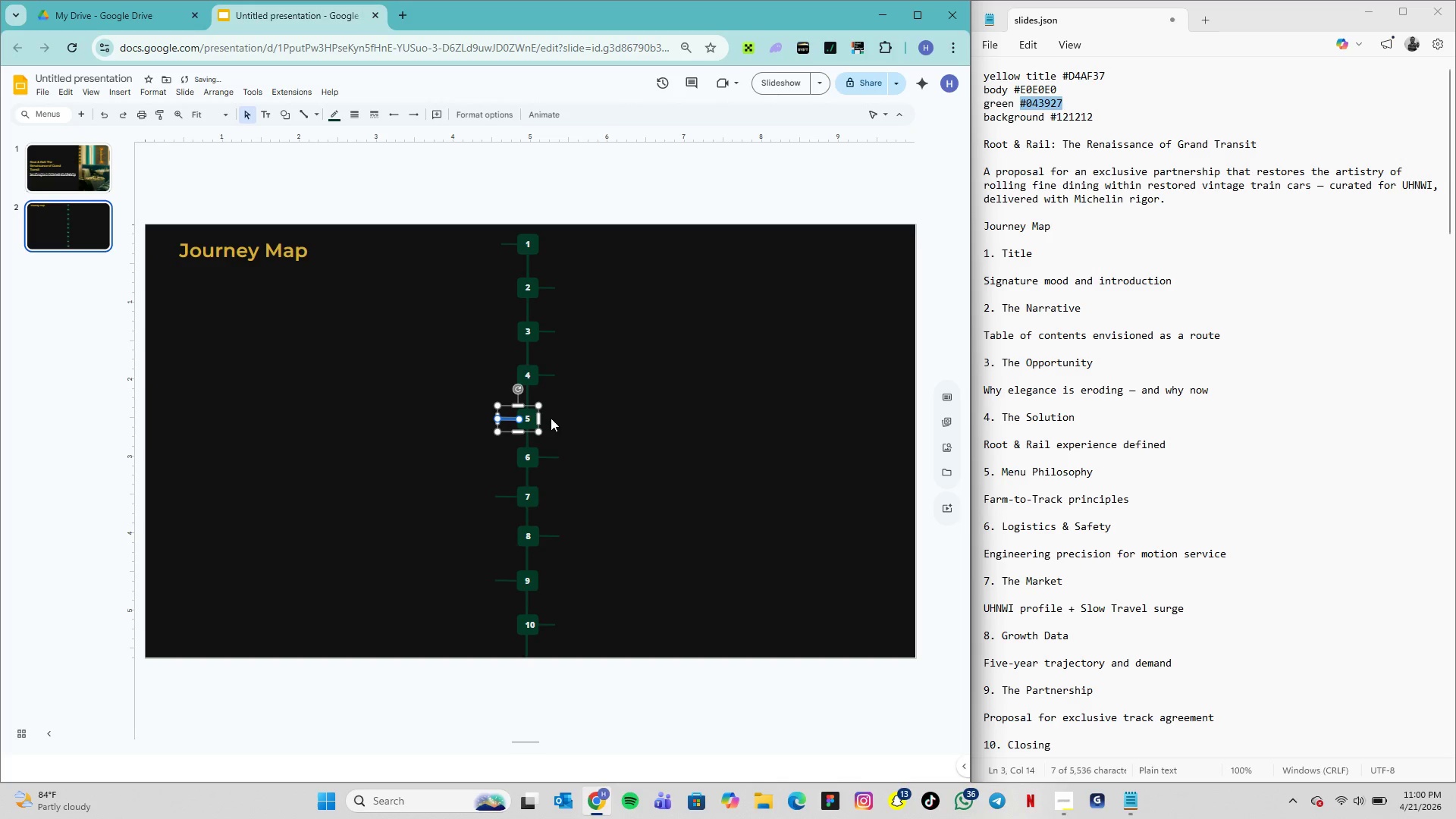 
key(ArrowLeft)
 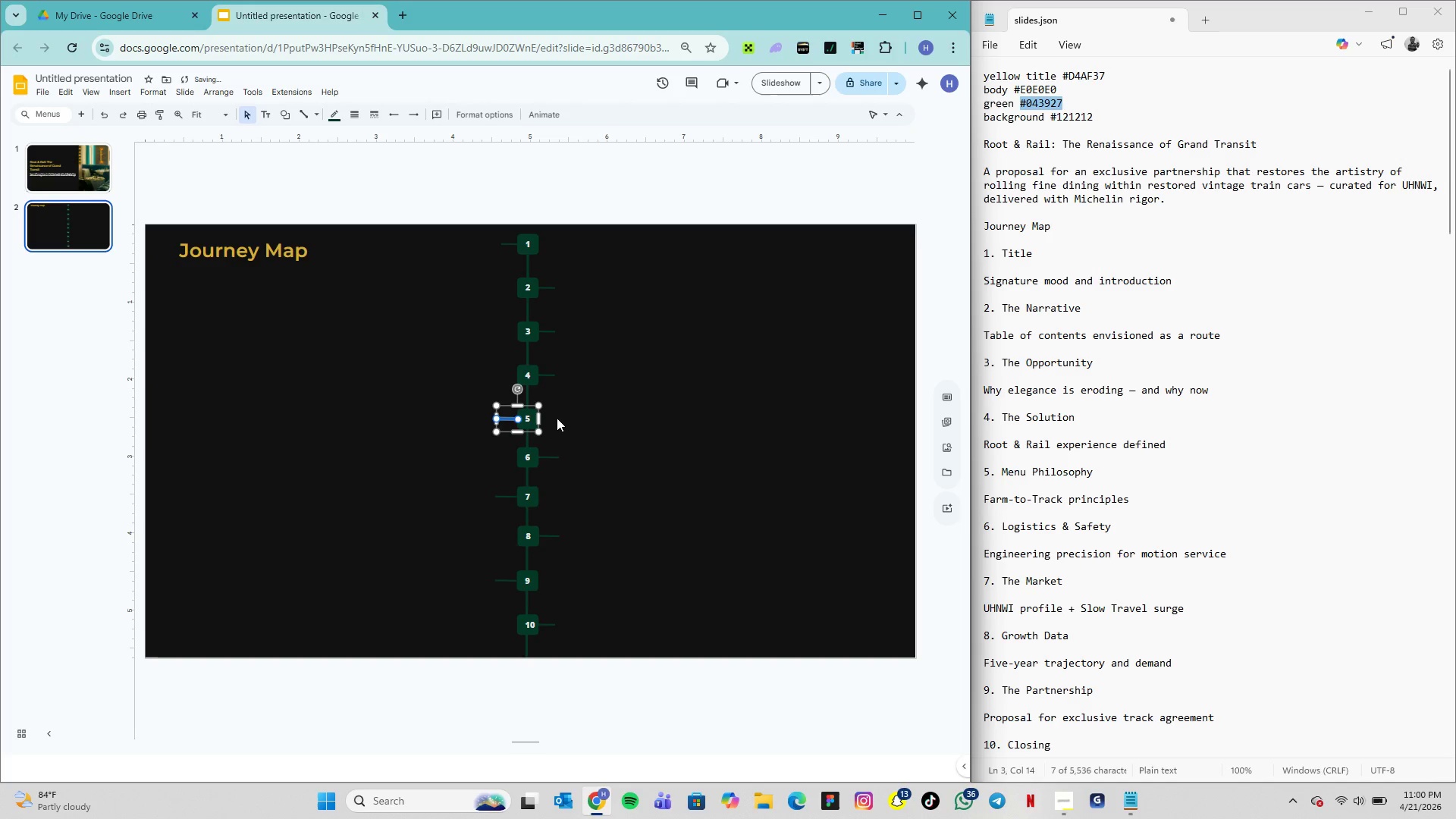 
key(ArrowLeft)
 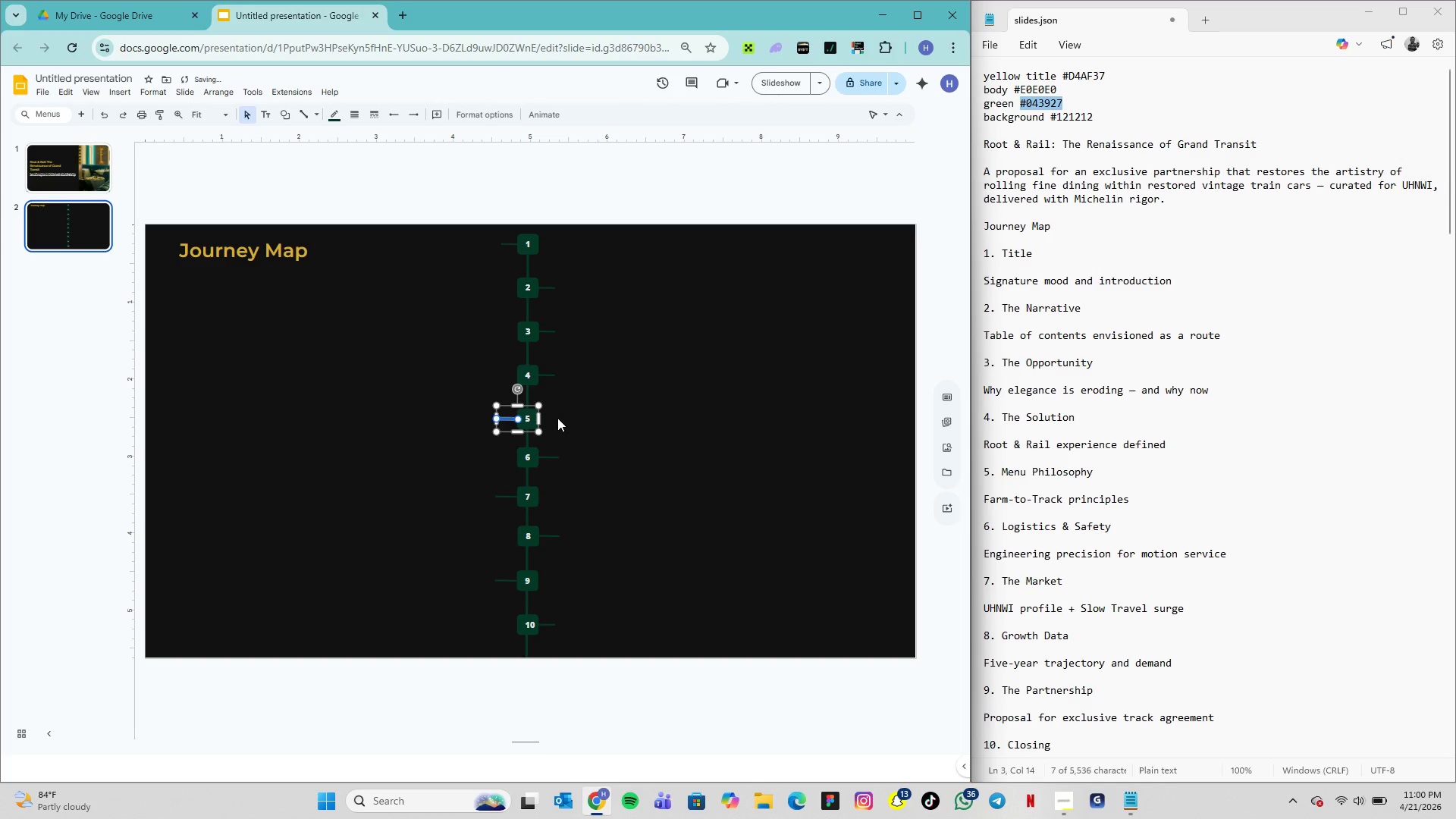 
left_click([557, 418])
 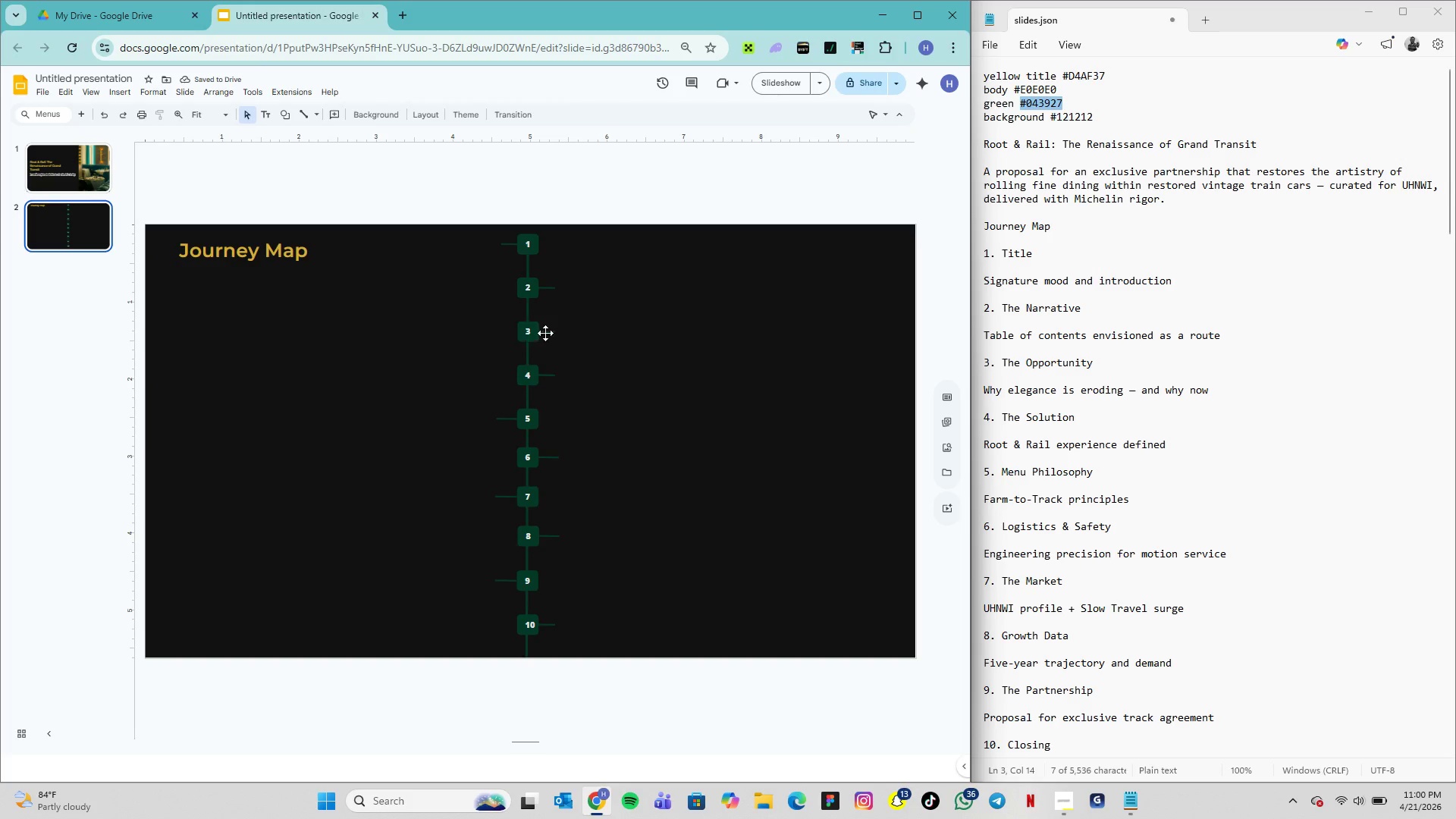 
double_click([546, 331])
 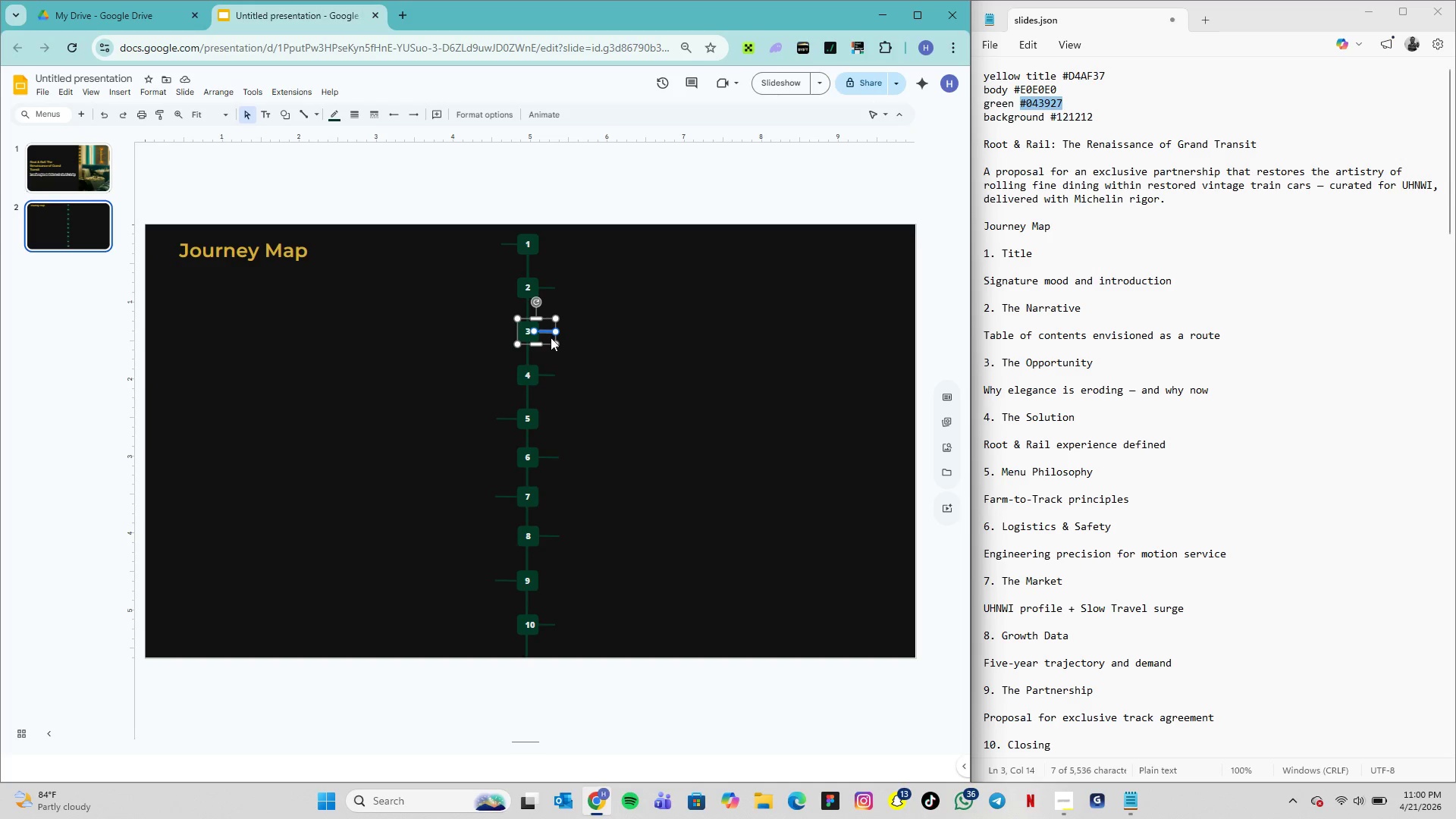 
hold_key(key=ArrowLeft, duration=1.52)
 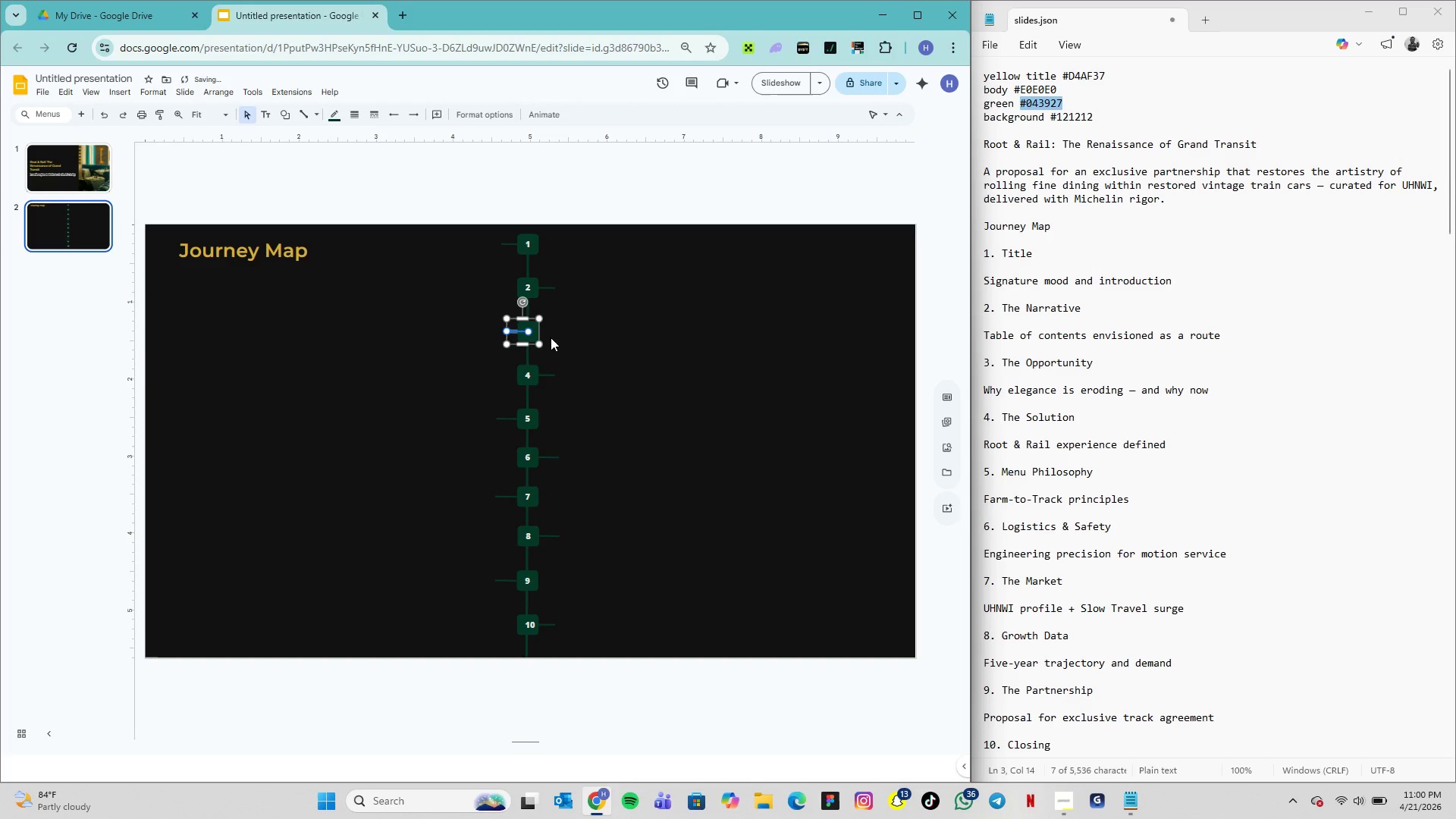 
hold_key(key=ArrowLeft, duration=0.72)
 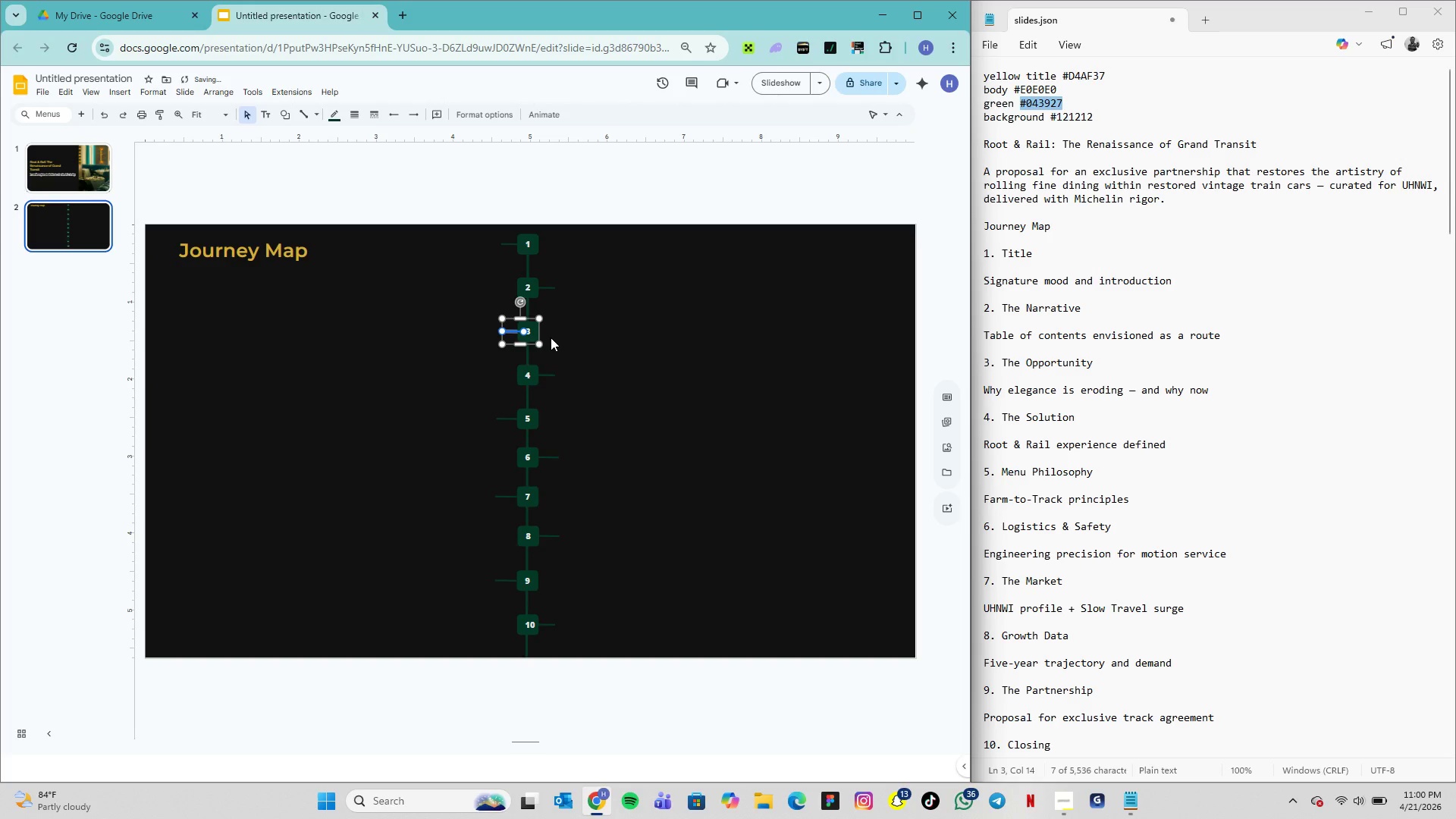 
key(ArrowLeft)
 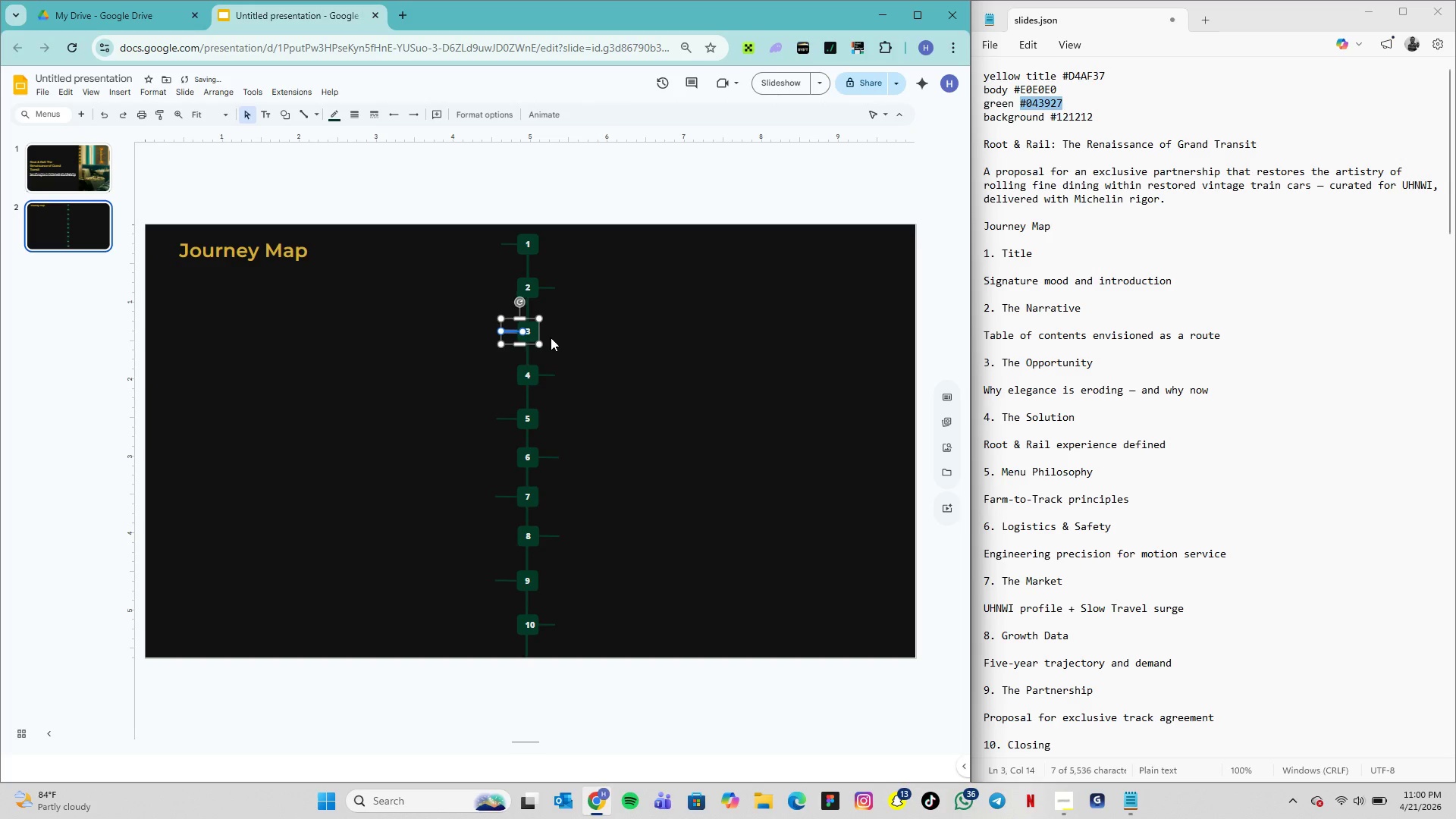 
key(ArrowLeft)
 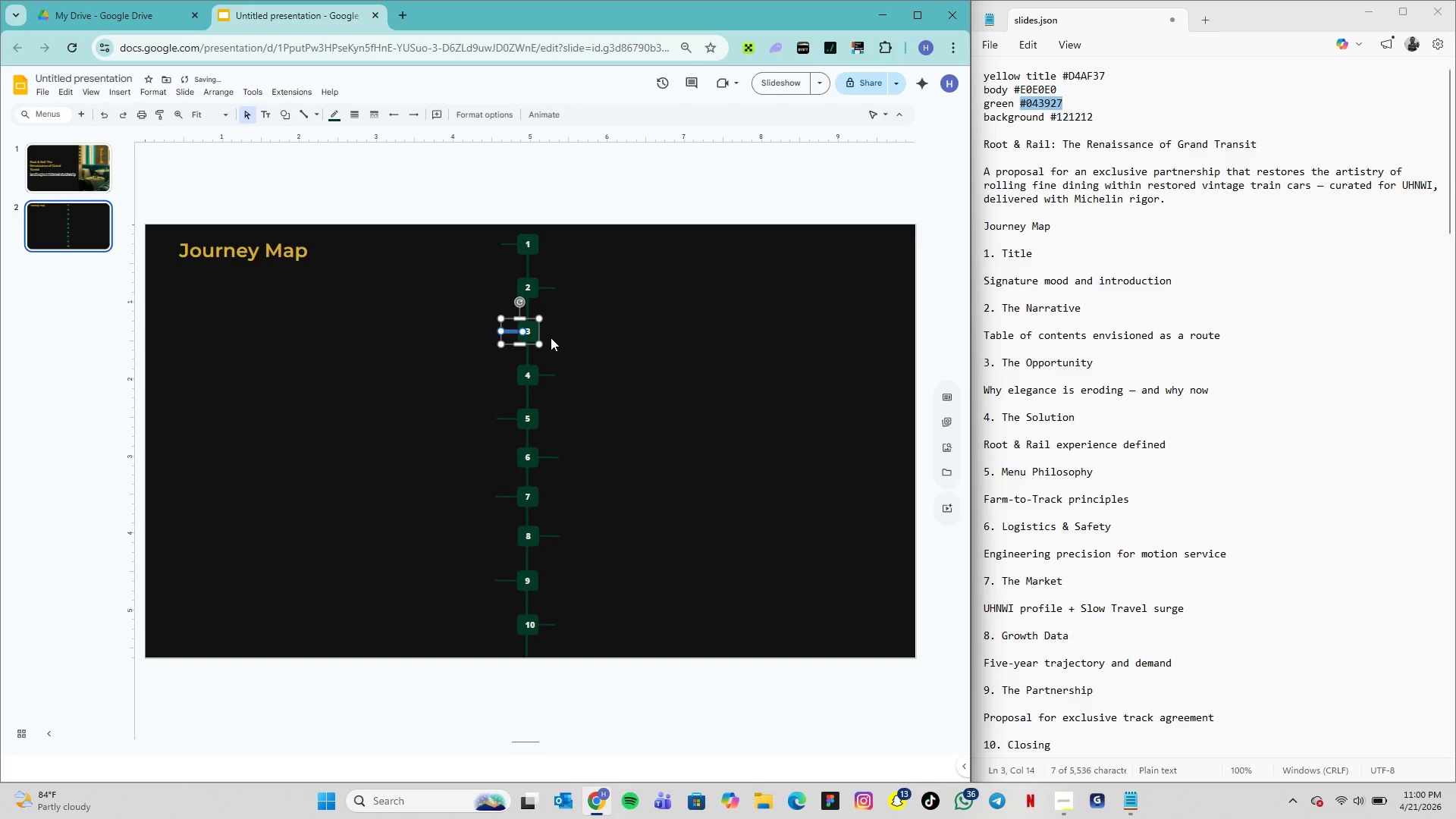 
key(ArrowLeft)
 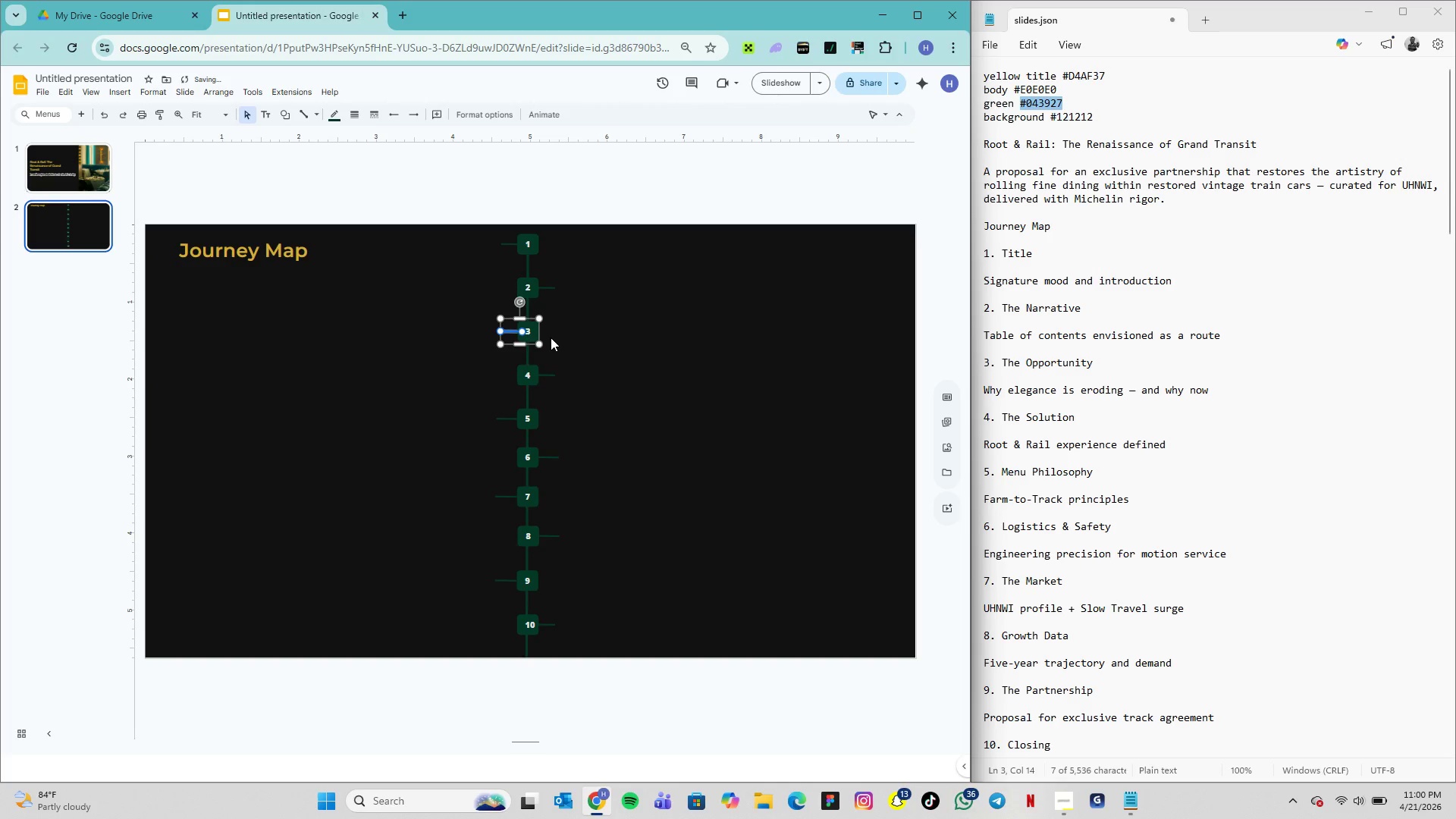 
key(ArrowLeft)
 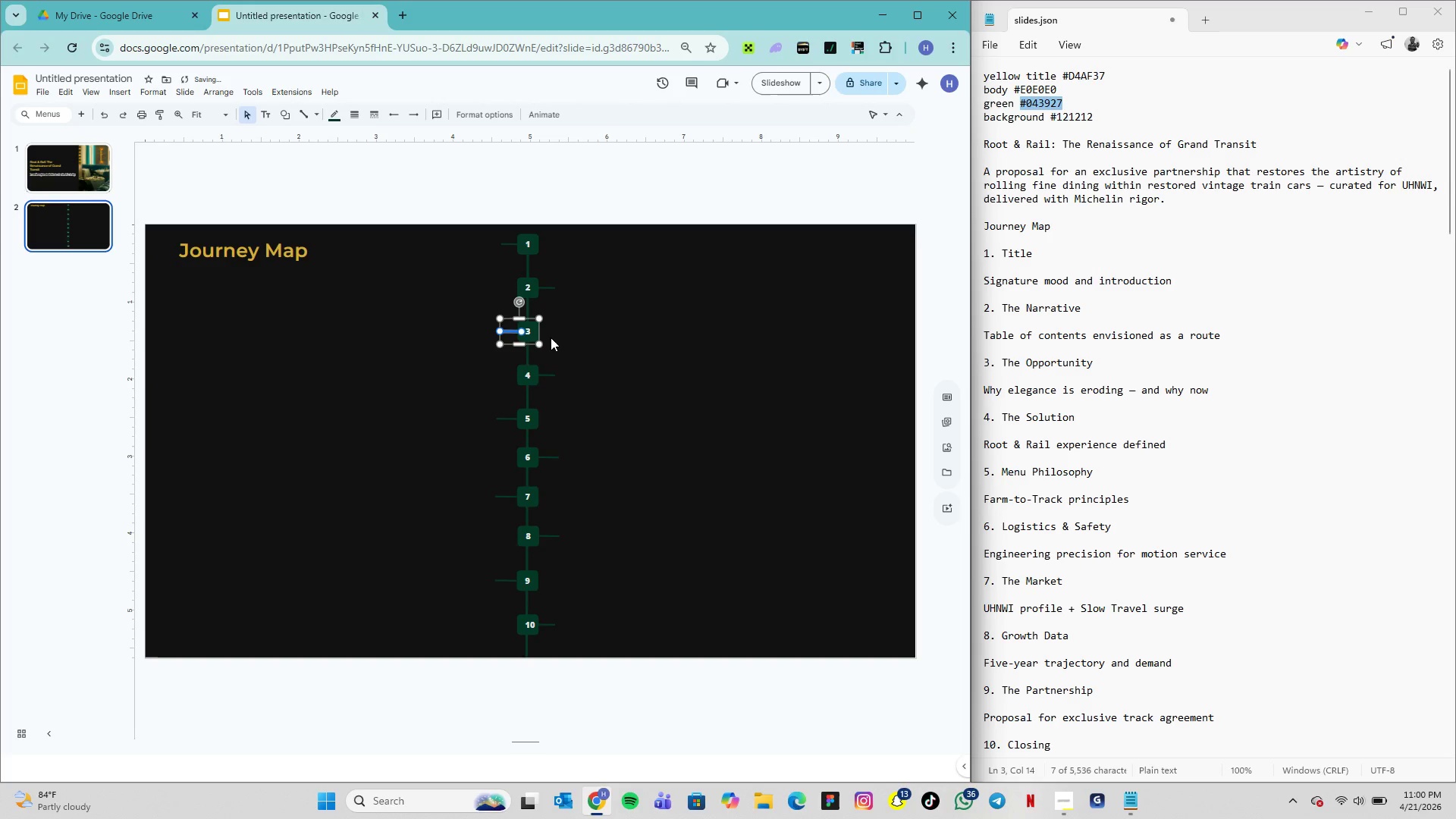 
key(ArrowLeft)
 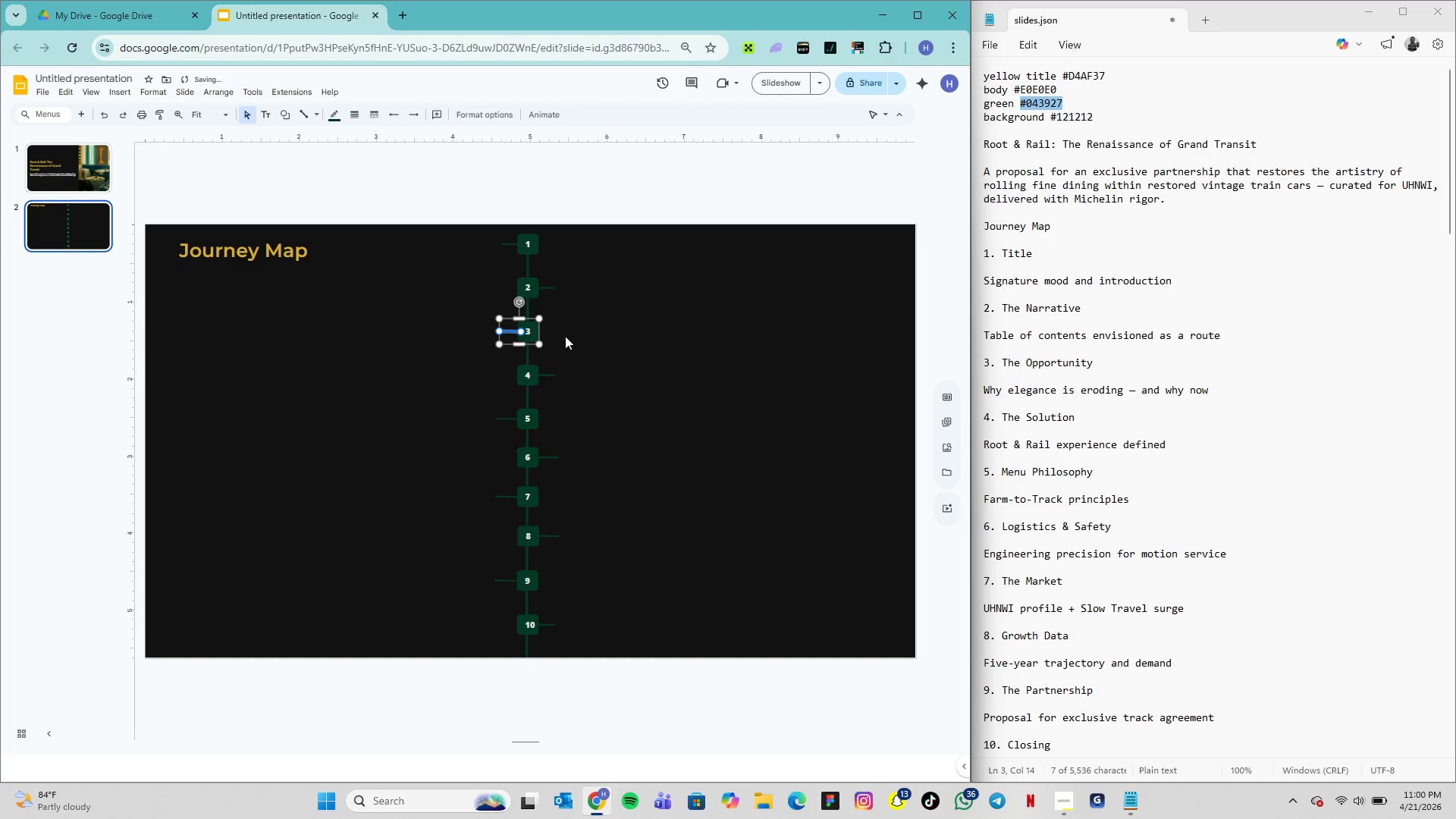 
left_click([565, 334])
 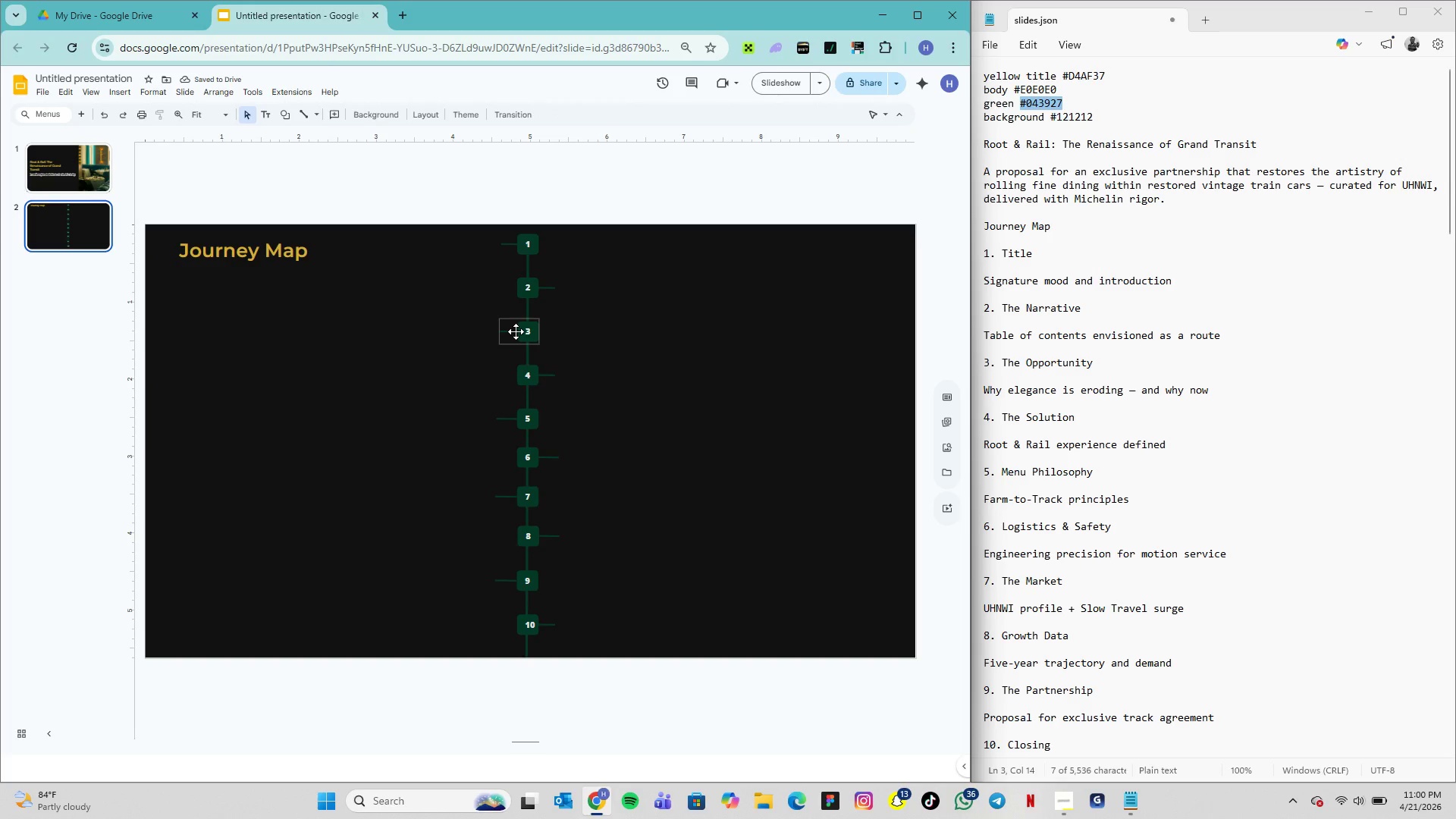 
double_click([516, 331])
 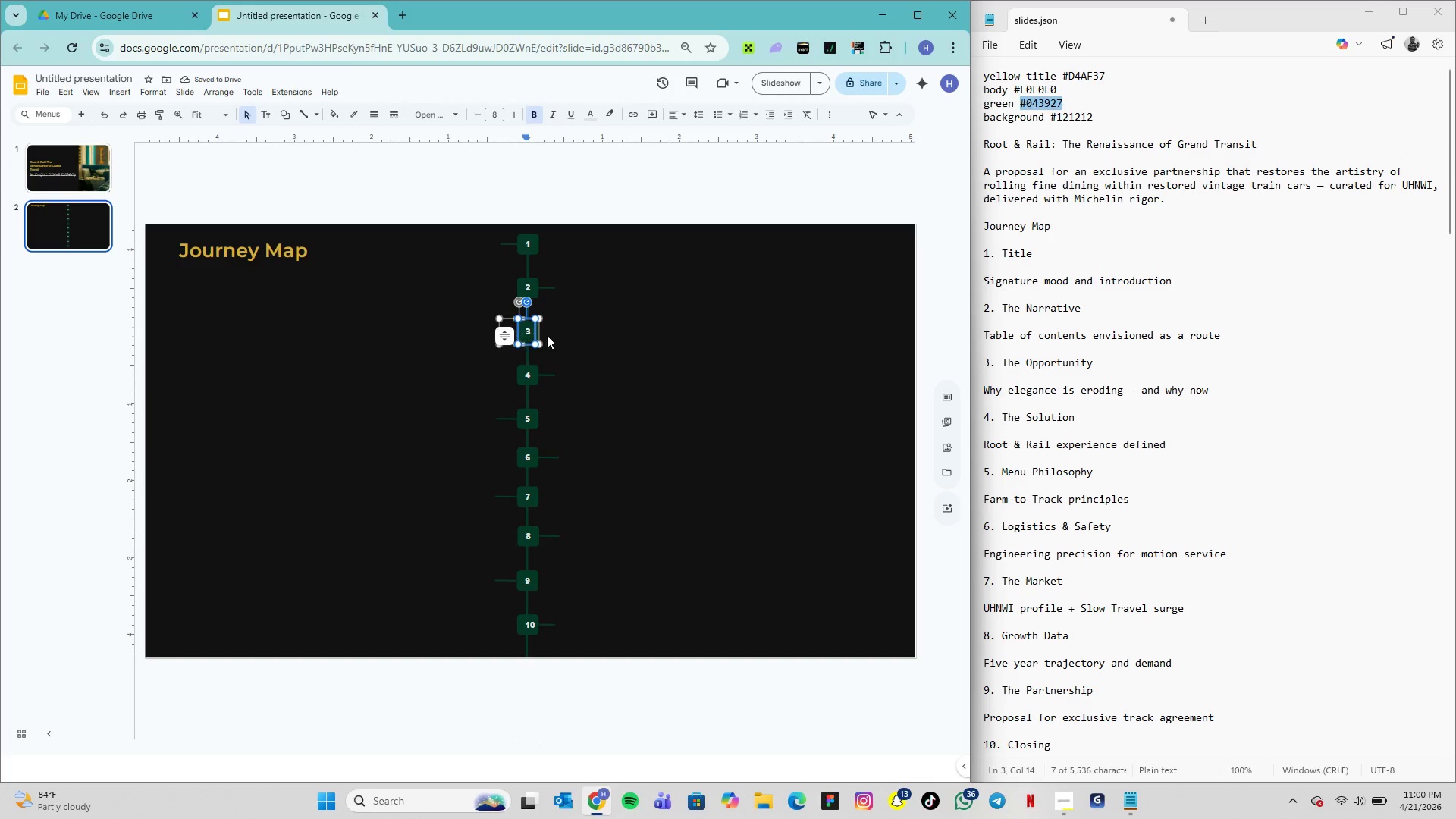 
left_click([561, 331])
 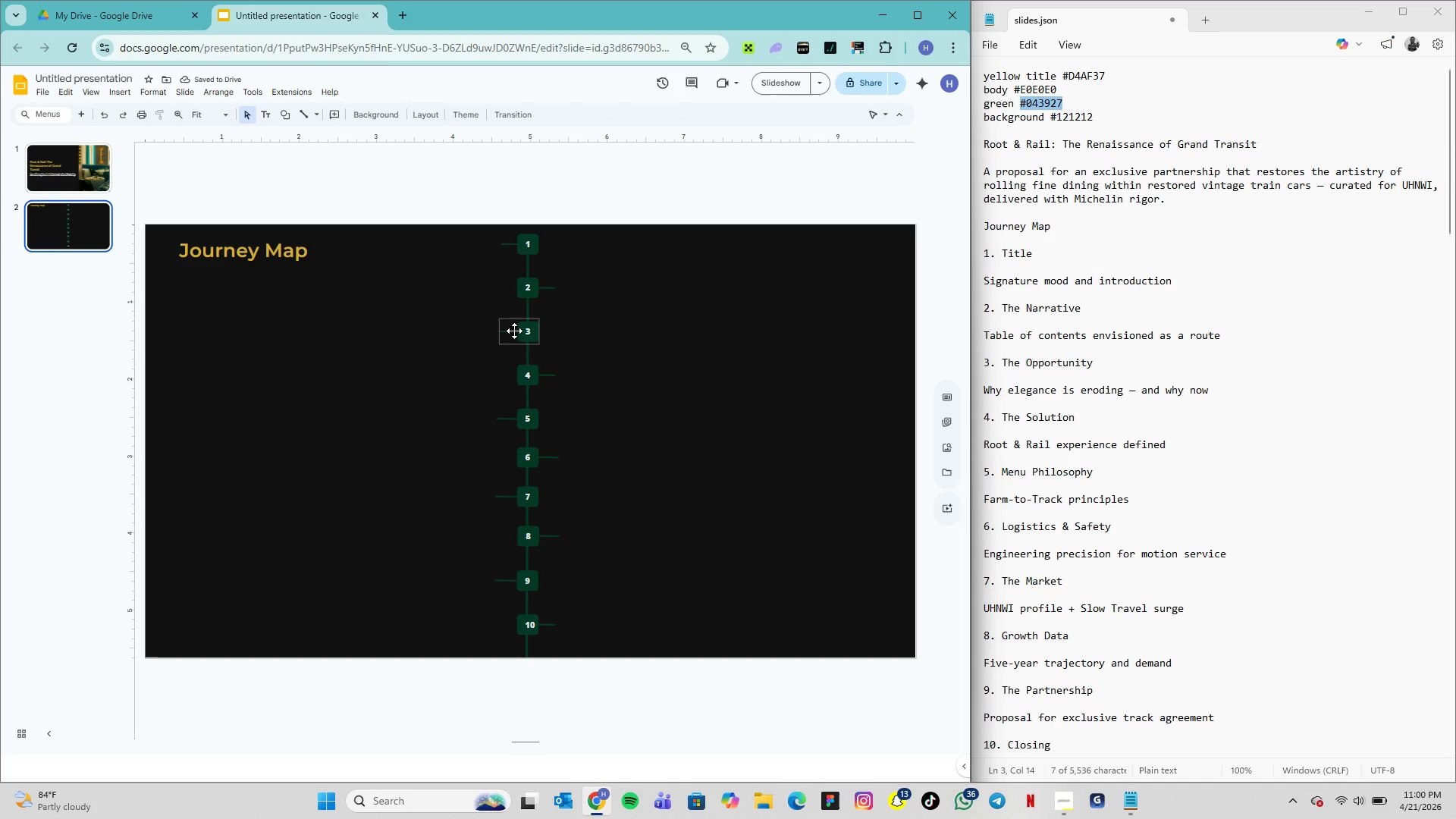 
double_click([514, 331])
 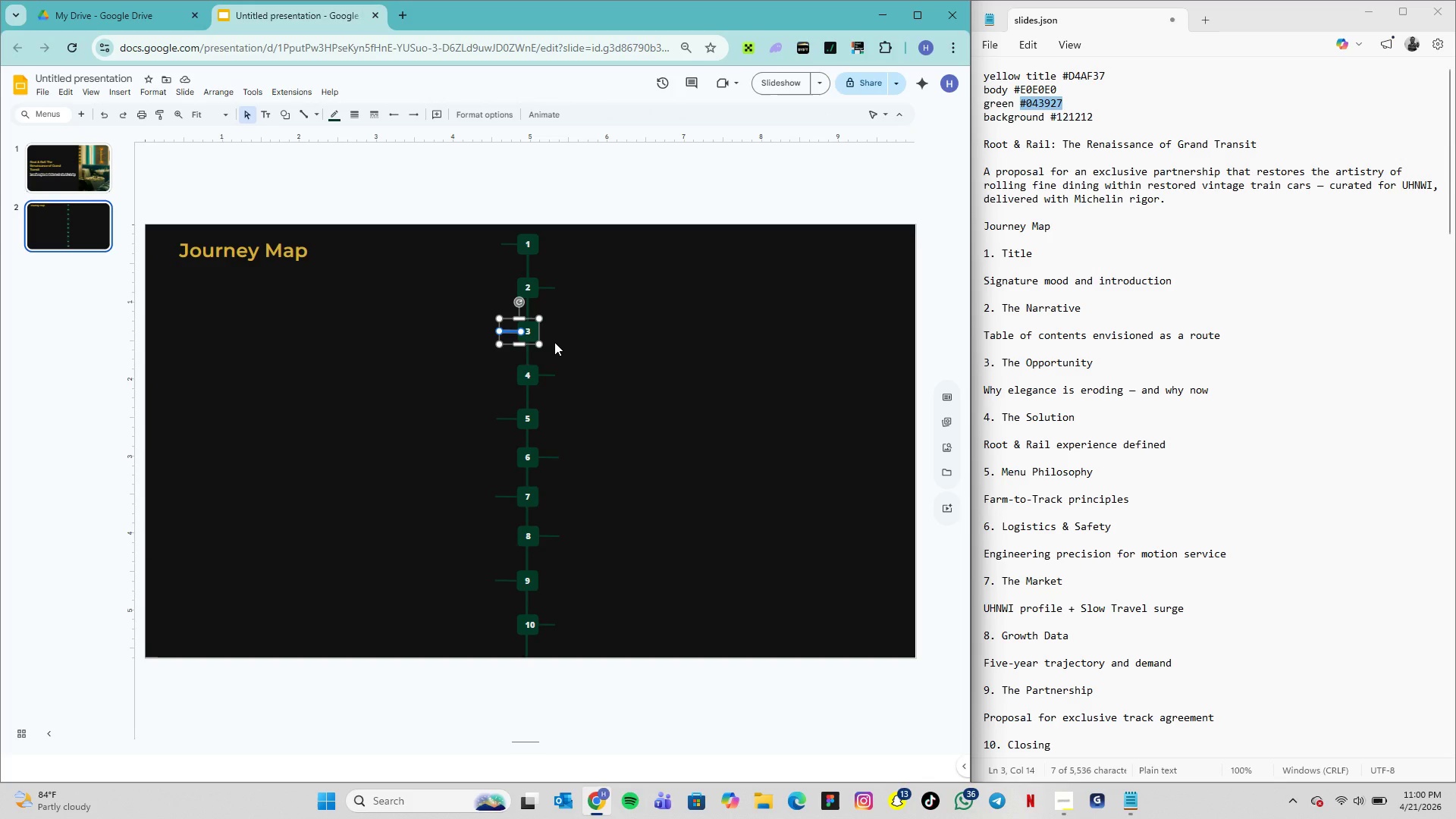 
key(ArrowLeft)
 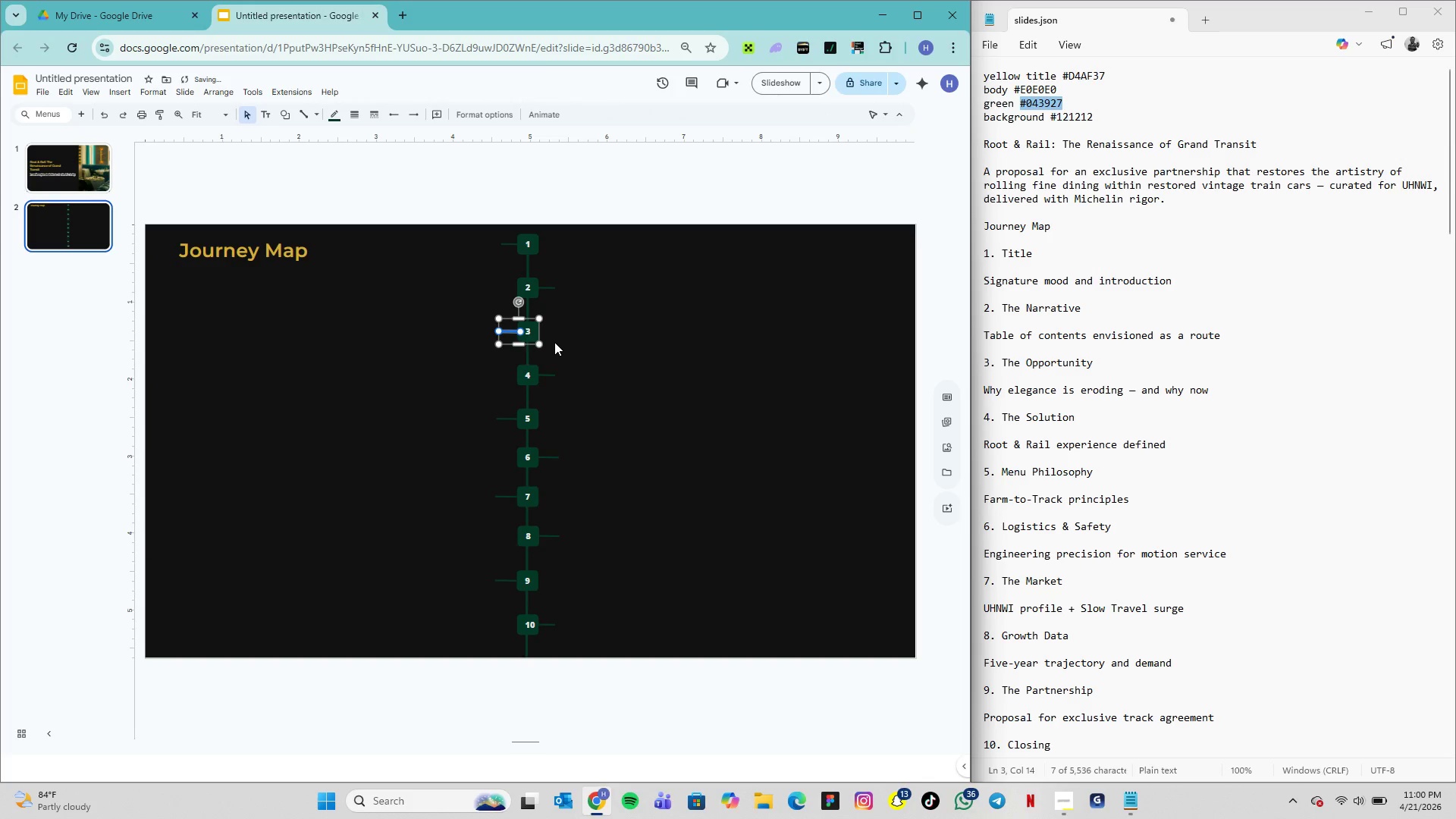 
key(ArrowLeft)
 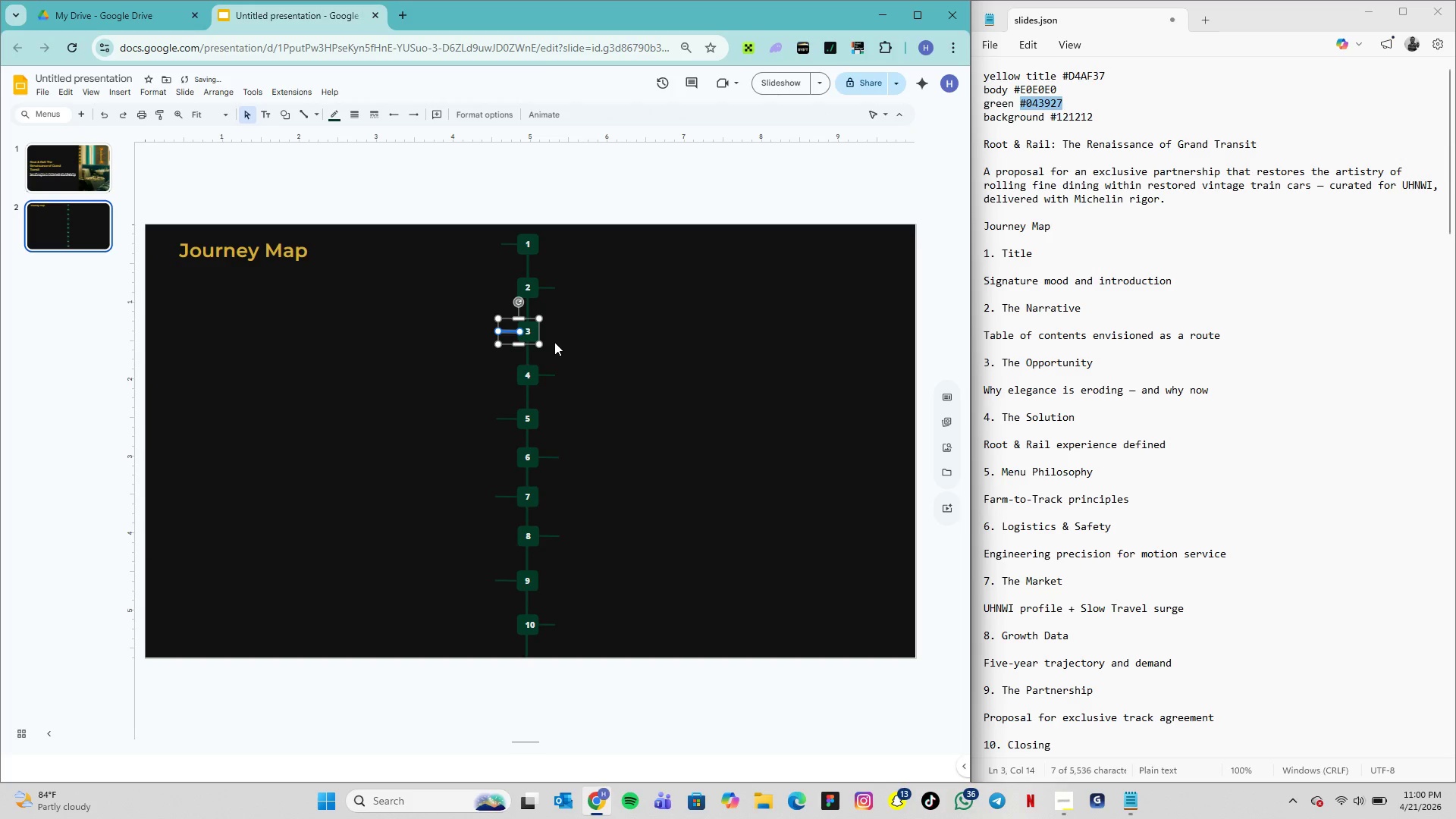 
key(ArrowLeft)
 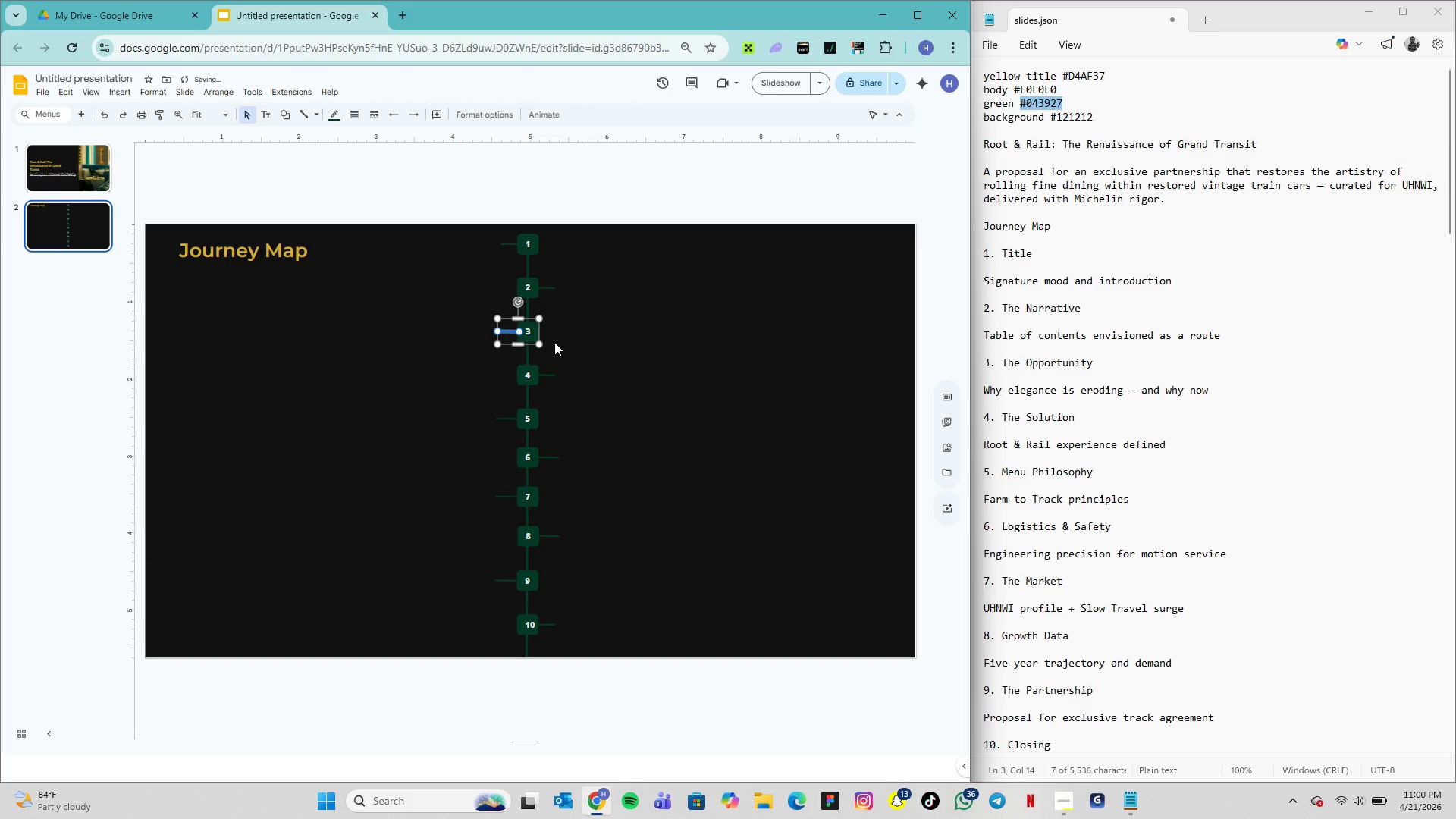 
key(ArrowLeft)
 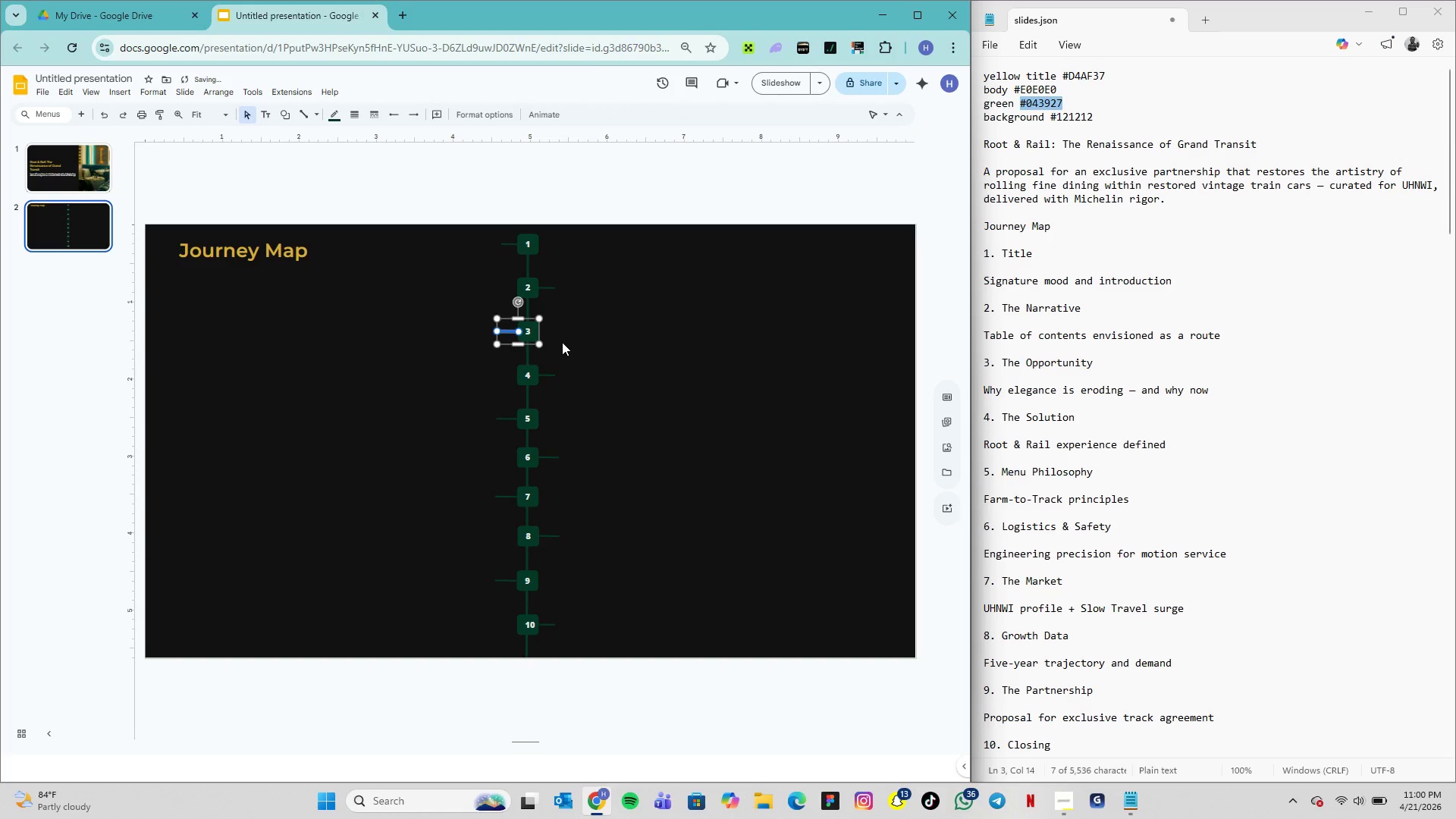 
key(ArrowLeft)
 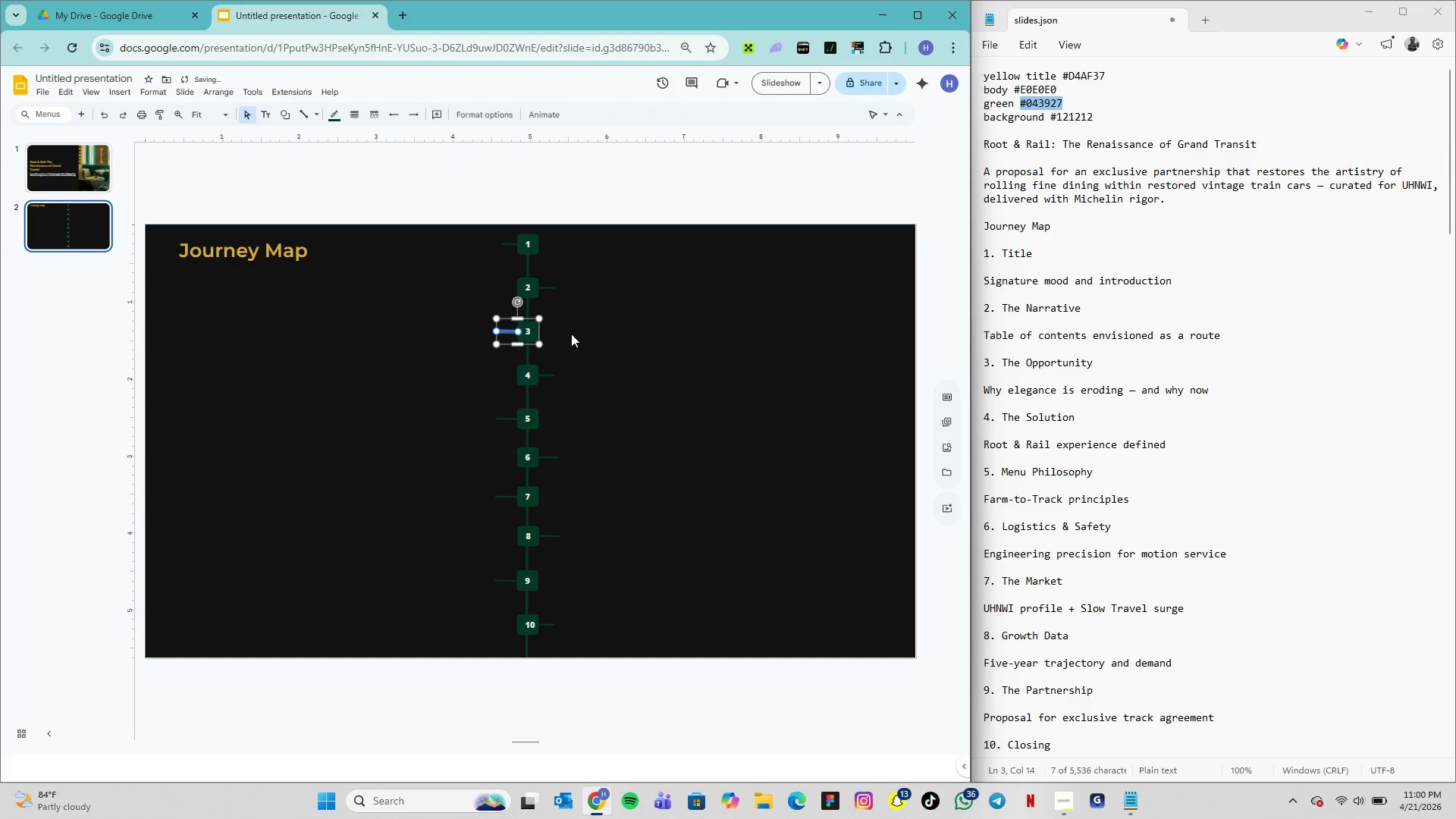 
left_click([571, 334])
 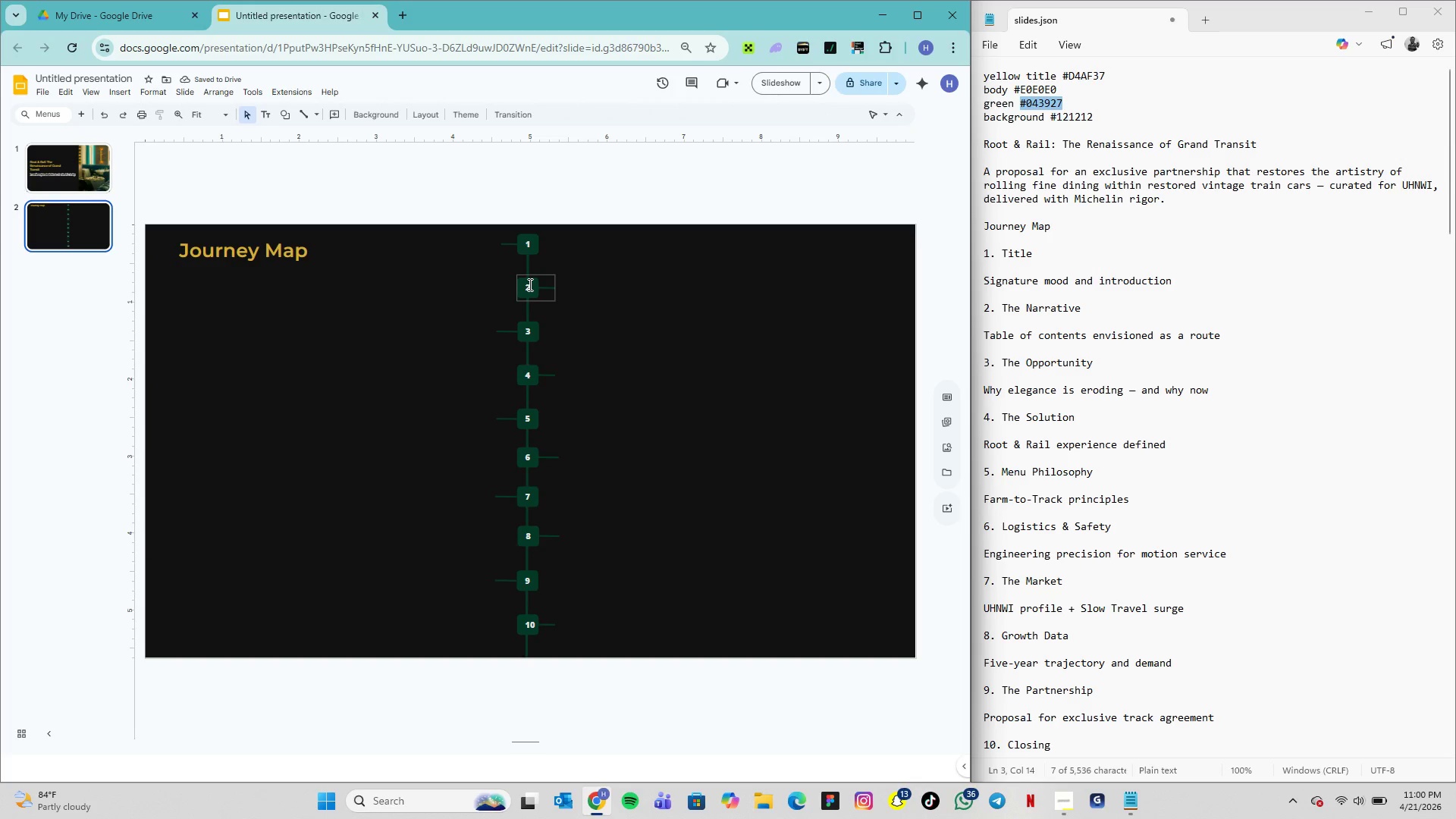 
left_click([530, 281])
 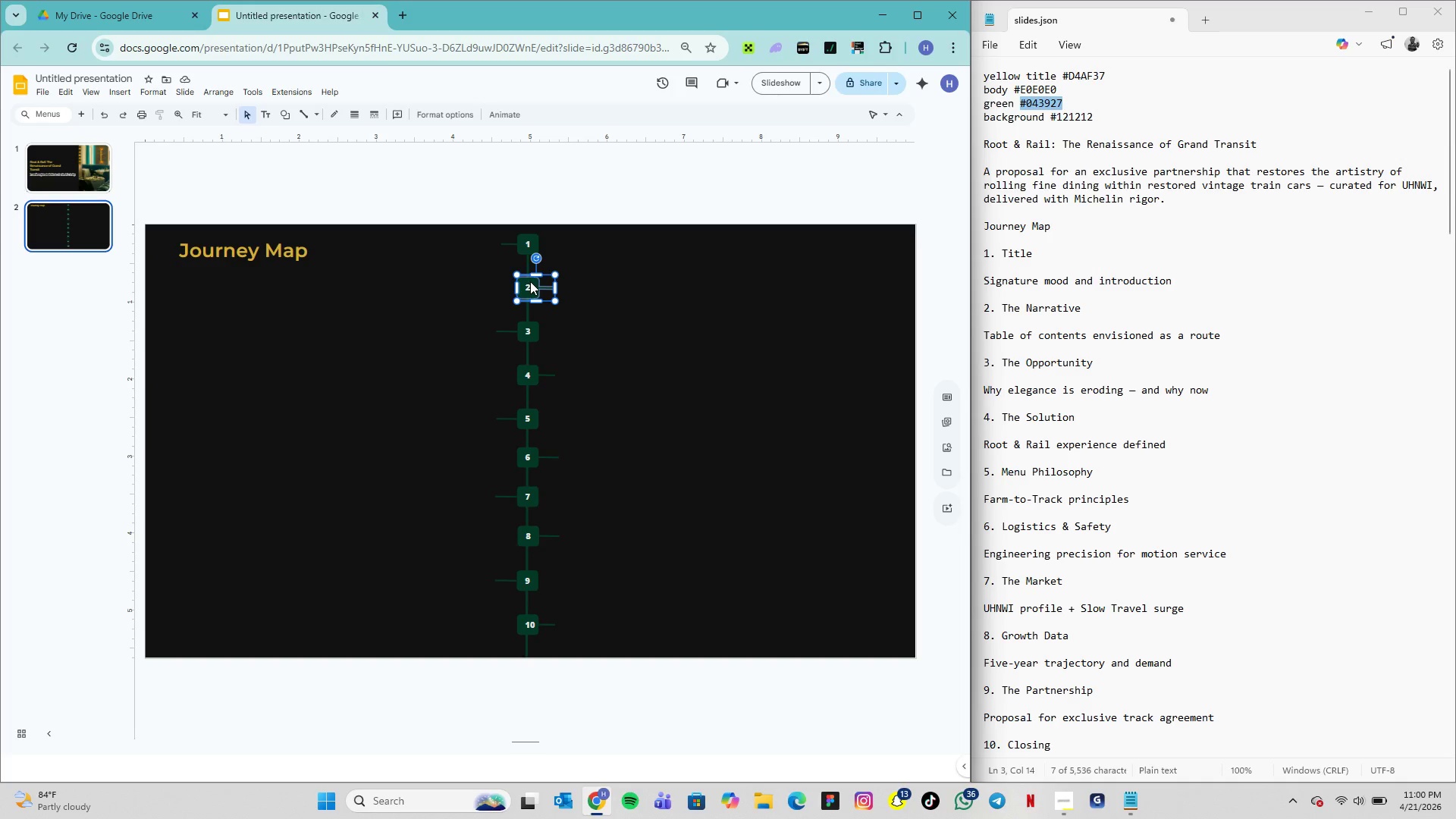 
key(ArrowUp)
 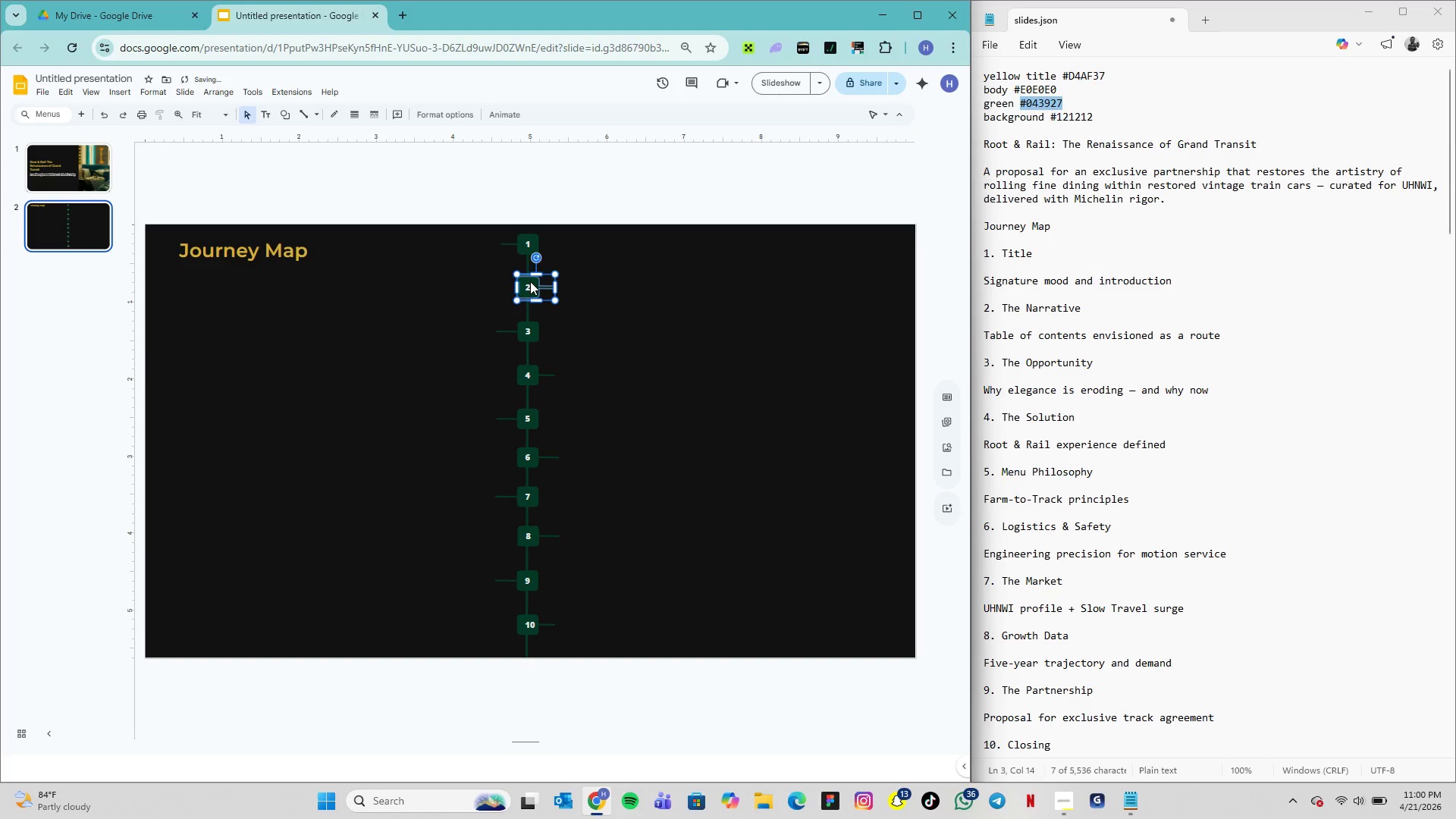 
key(ArrowUp)
 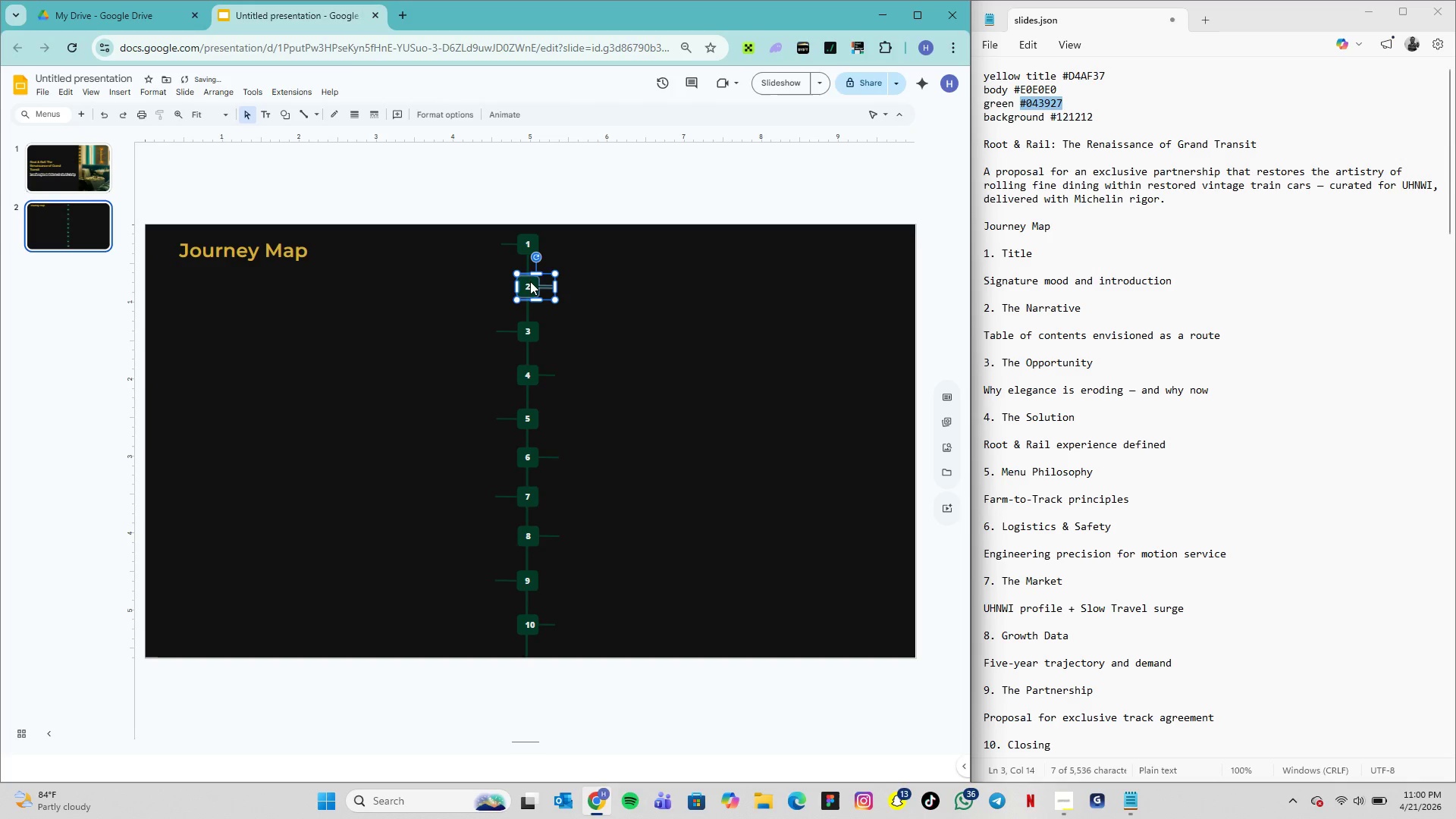 
hold_key(key=ArrowUp, duration=0.58)
 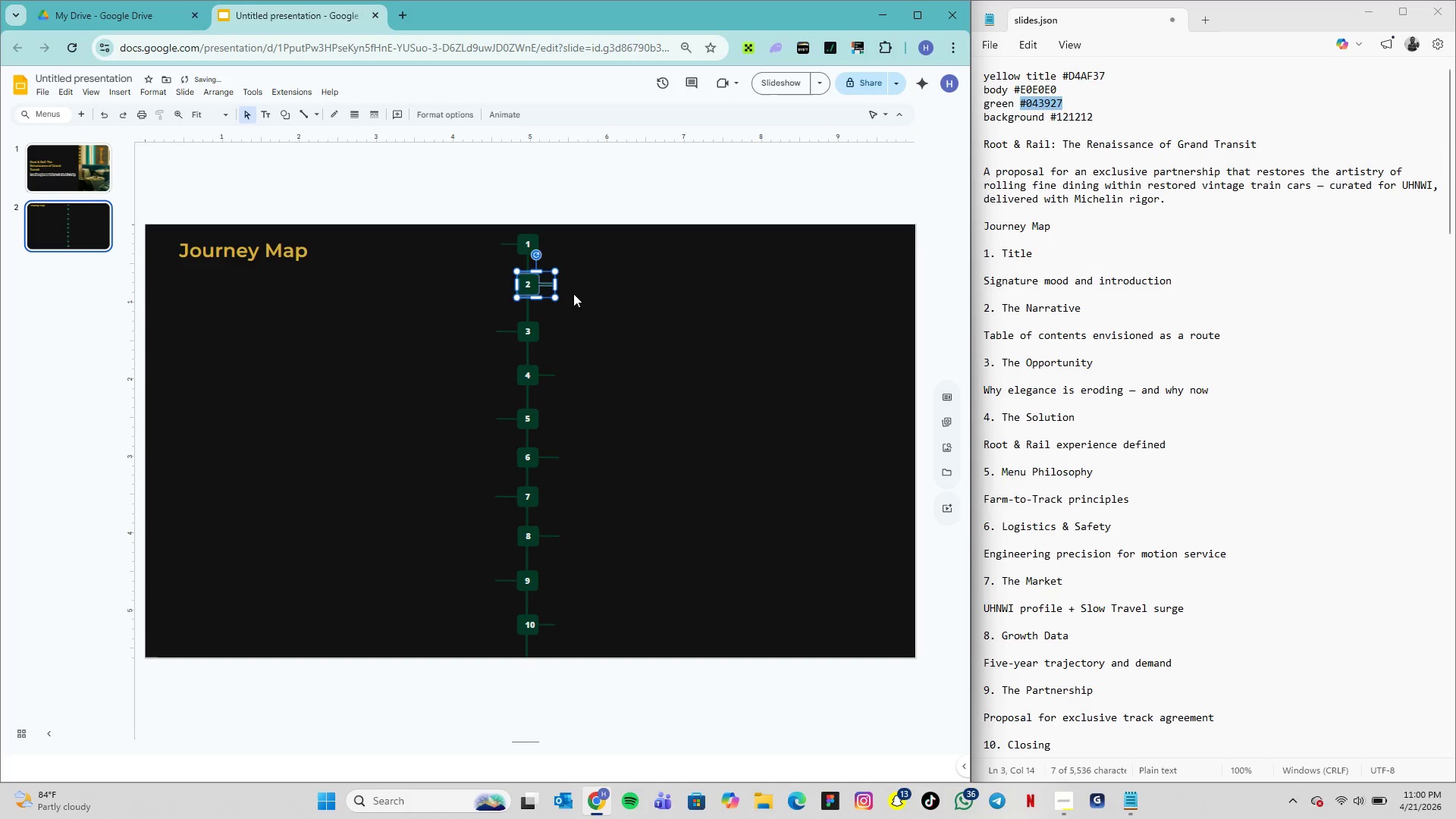 
left_click([576, 295])
 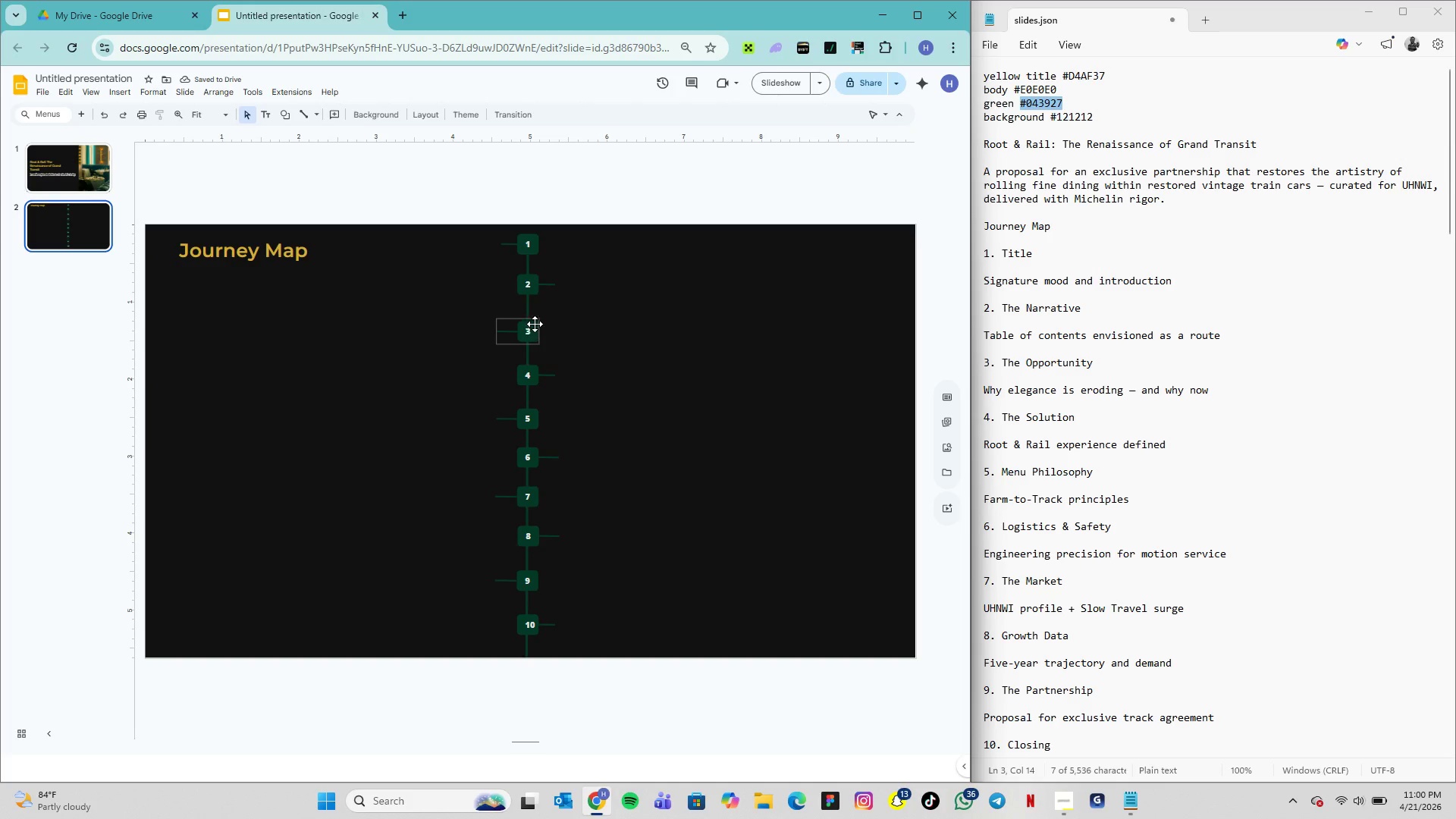 
left_click([535, 321])
 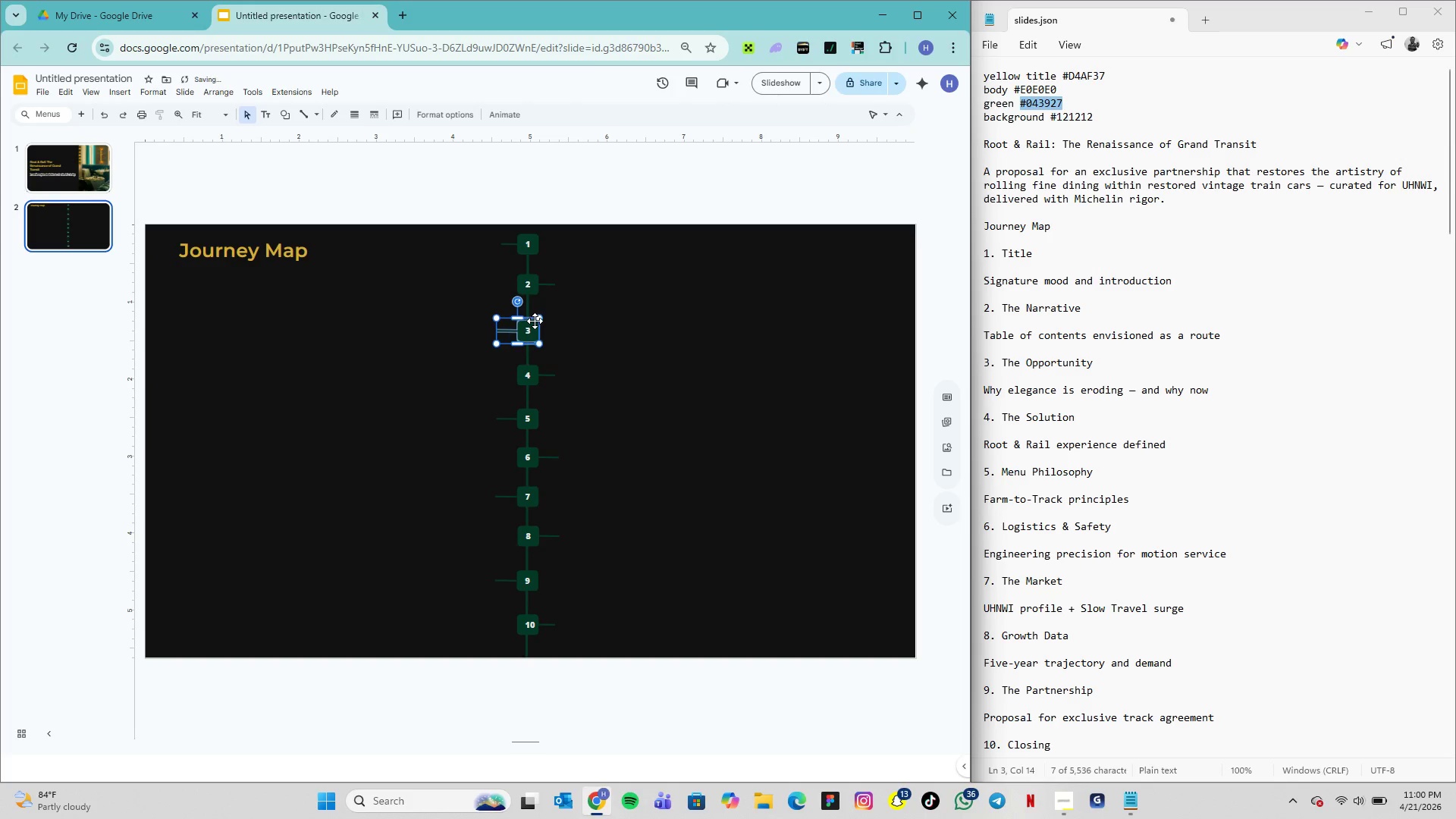 
hold_key(key=ArrowUp, duration=0.78)
 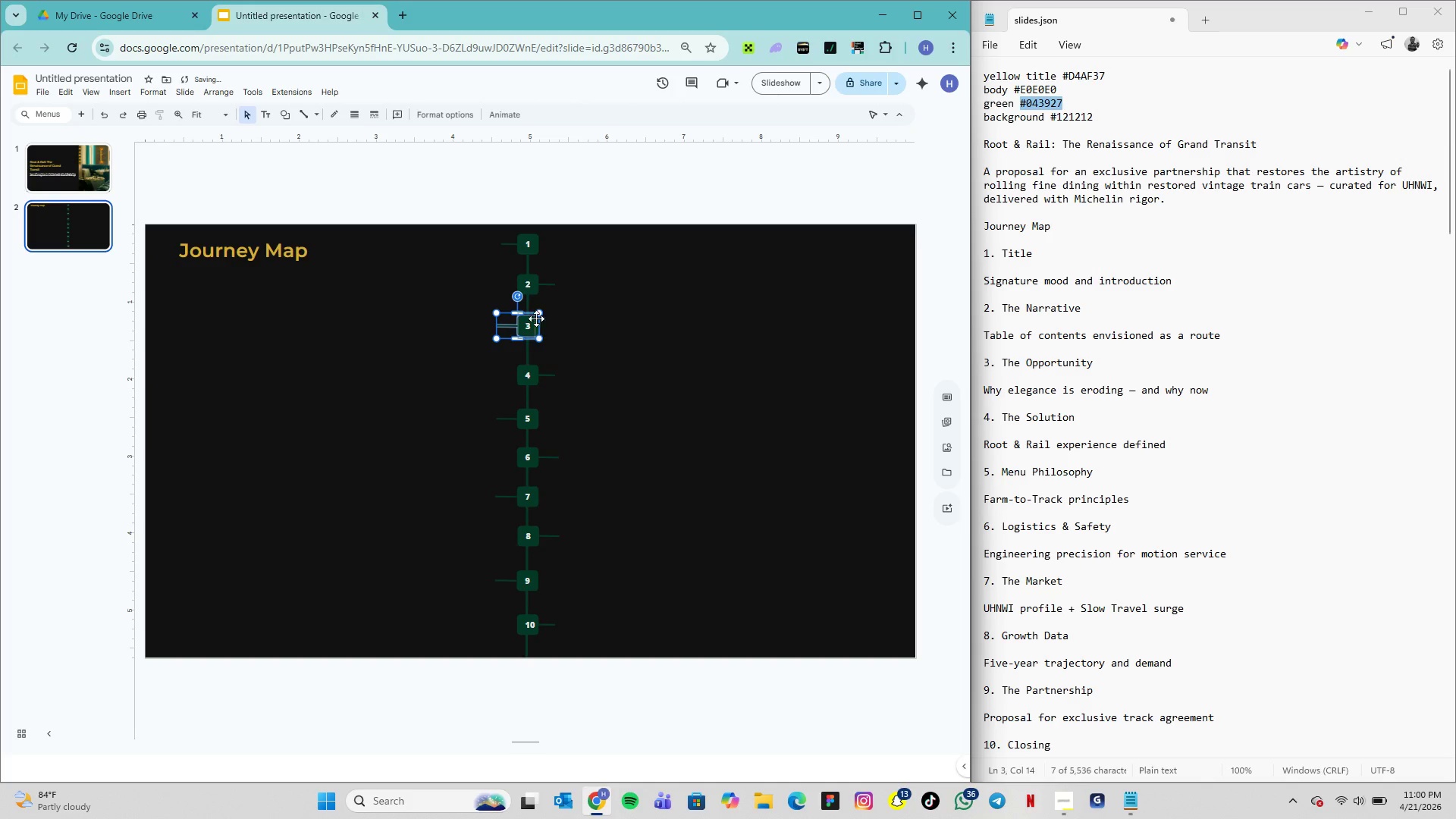 
key(ArrowUp)
 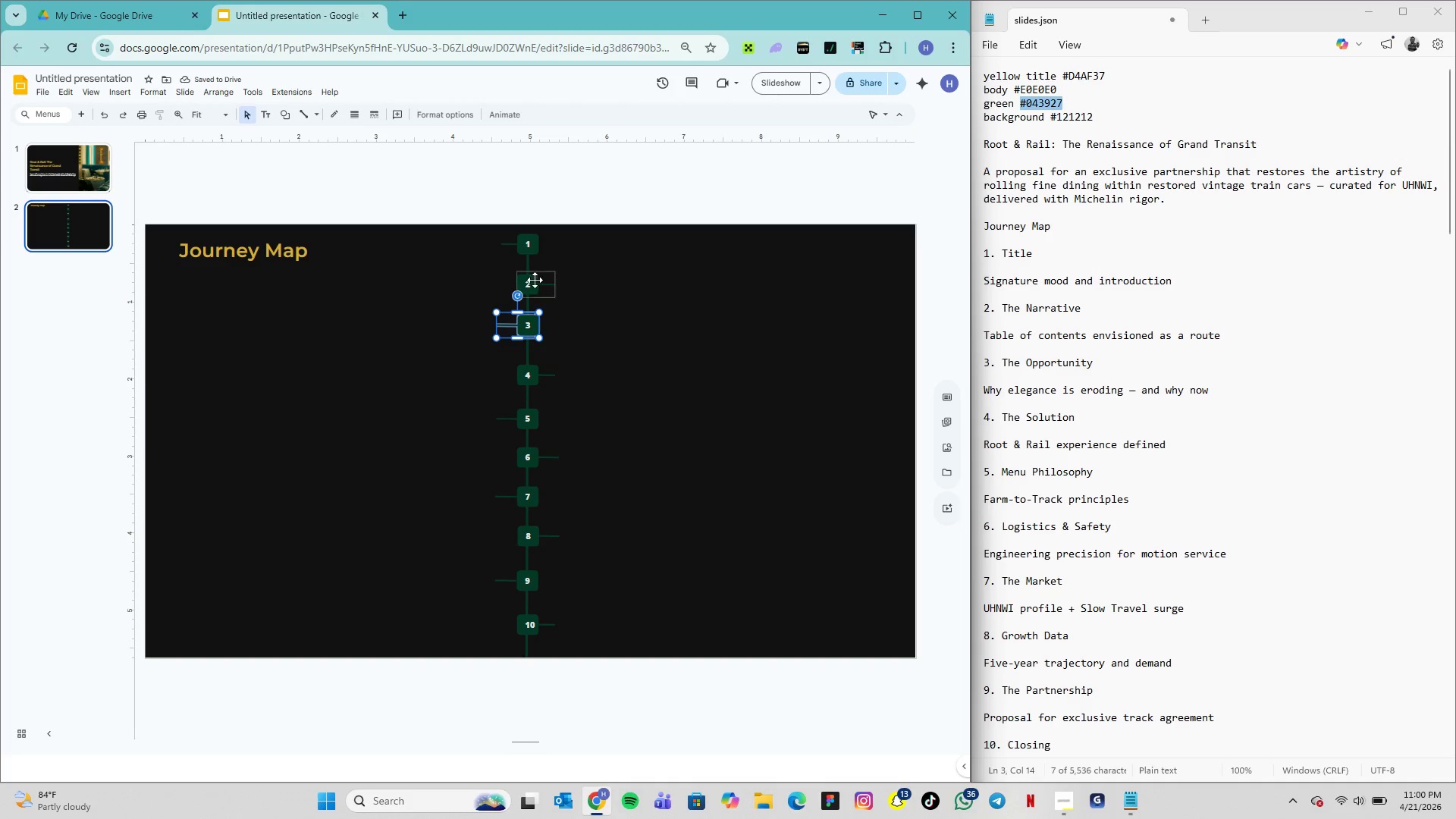 
left_click([566, 334])
 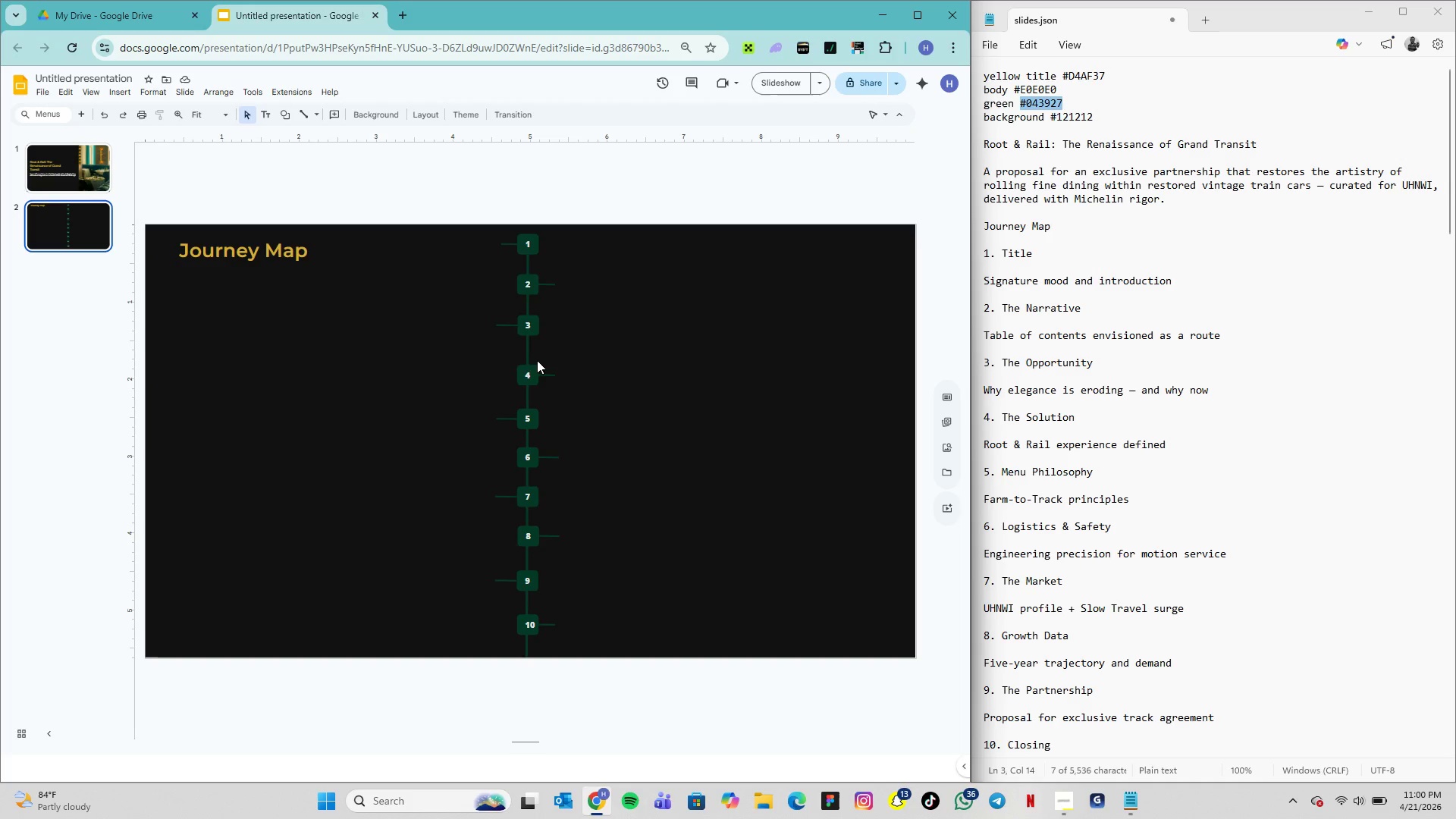 
left_click([534, 369])
 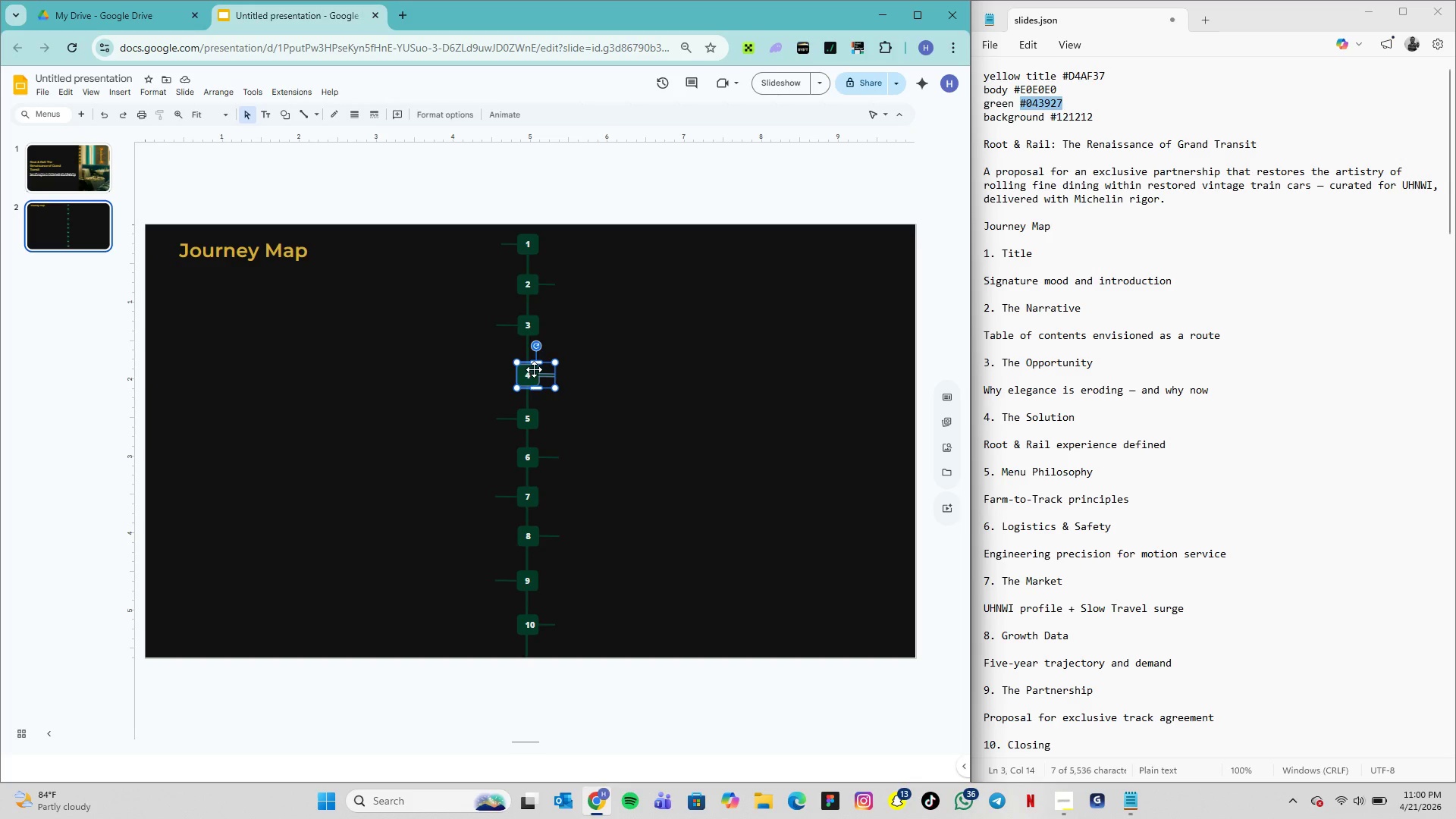 
hold_key(key=ArrowUp, duration=0.73)
 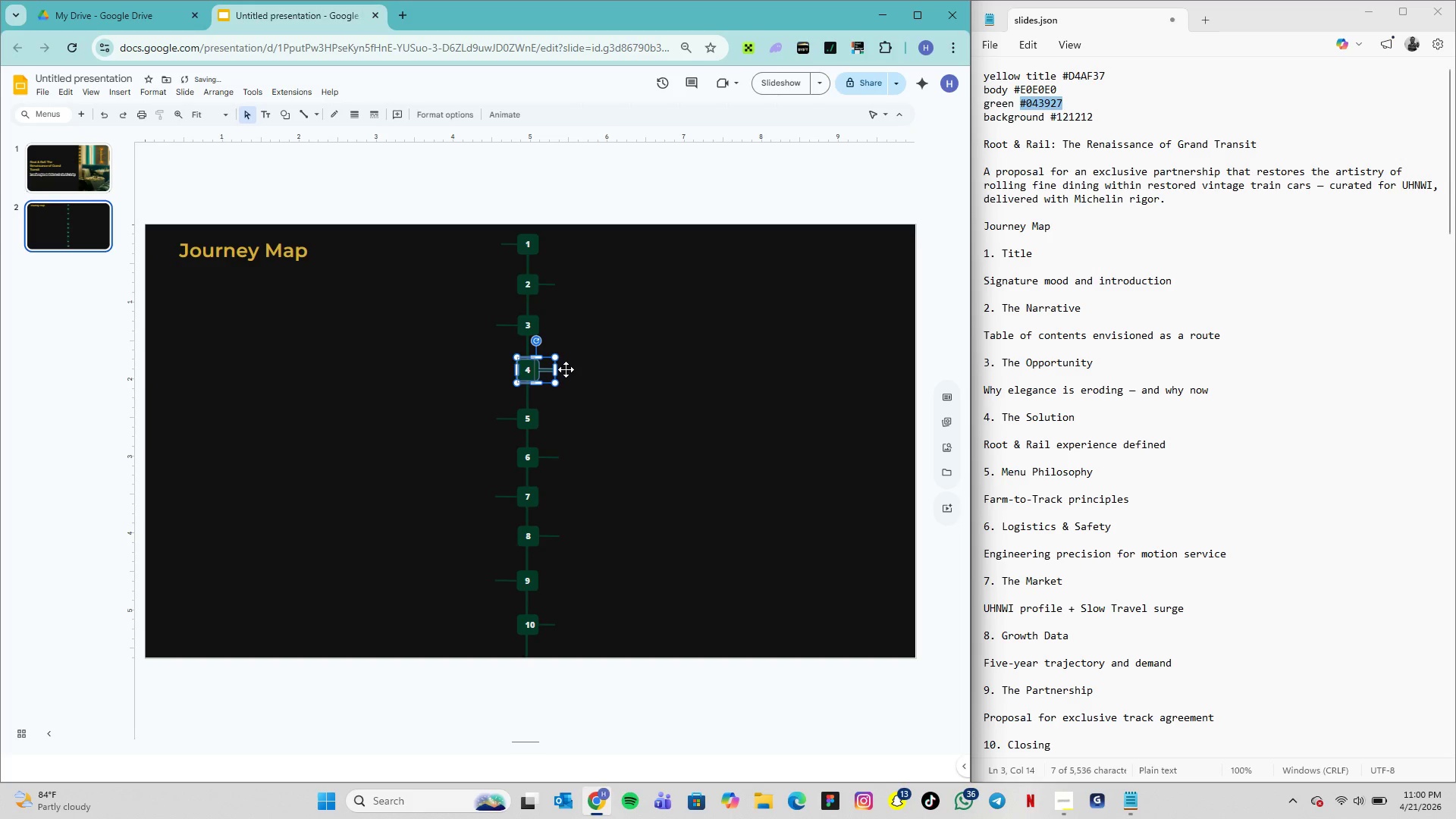 
hold_key(key=ArrowUp, duration=10.62)
 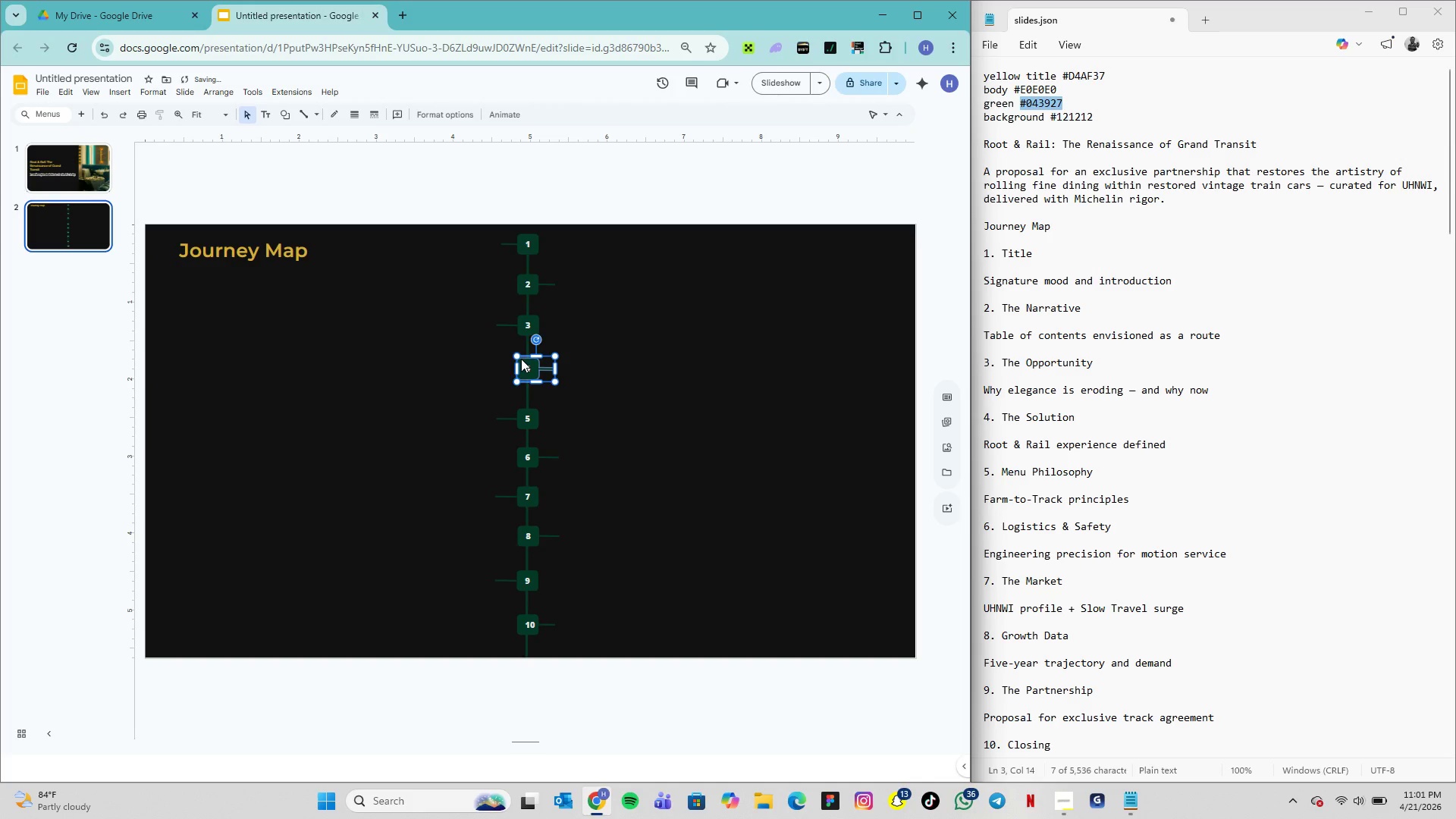 
left_click([522, 316])
 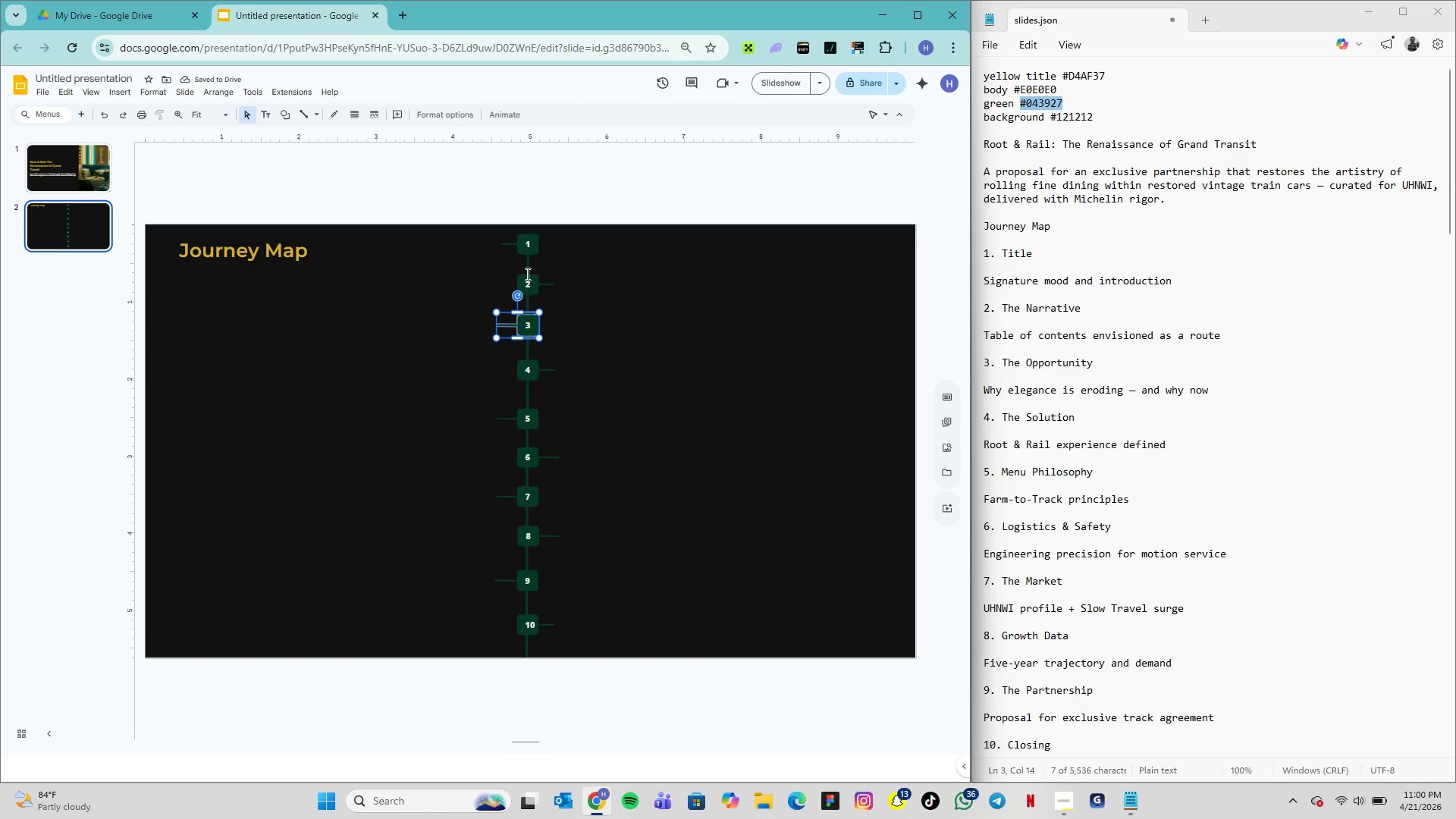 
left_click([527, 272])
 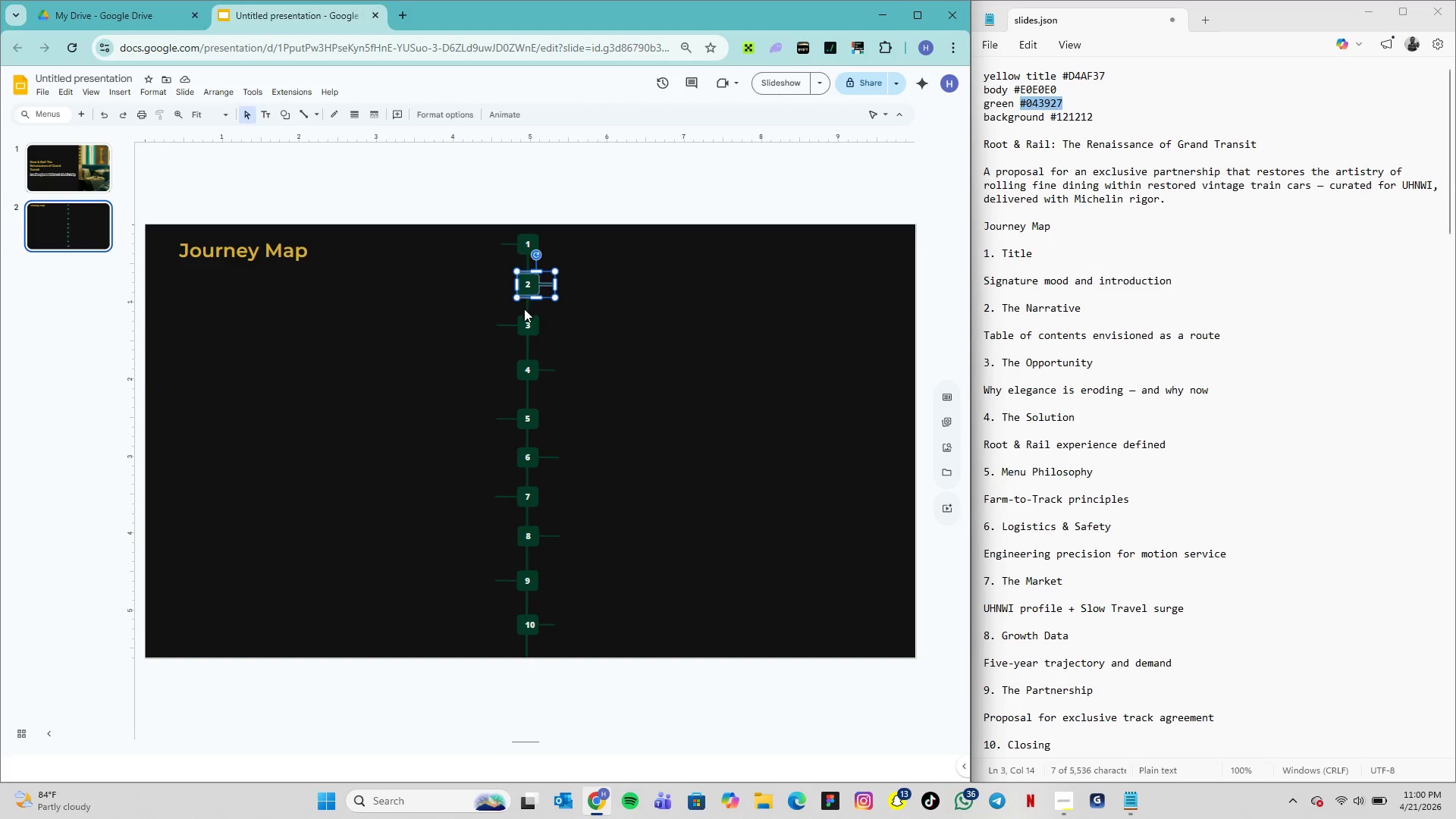 
left_click([524, 312])
 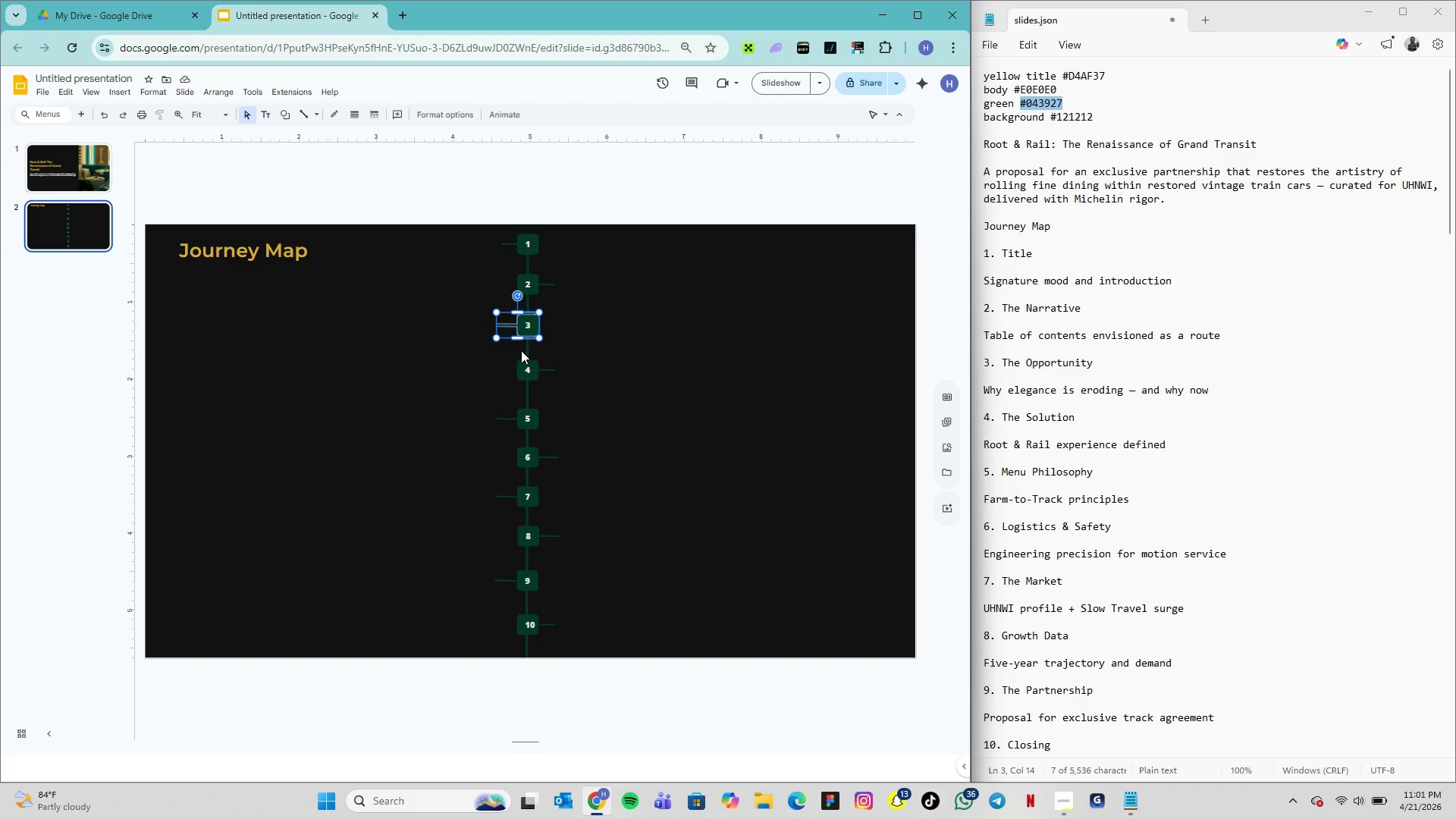 
left_click([521, 359])
 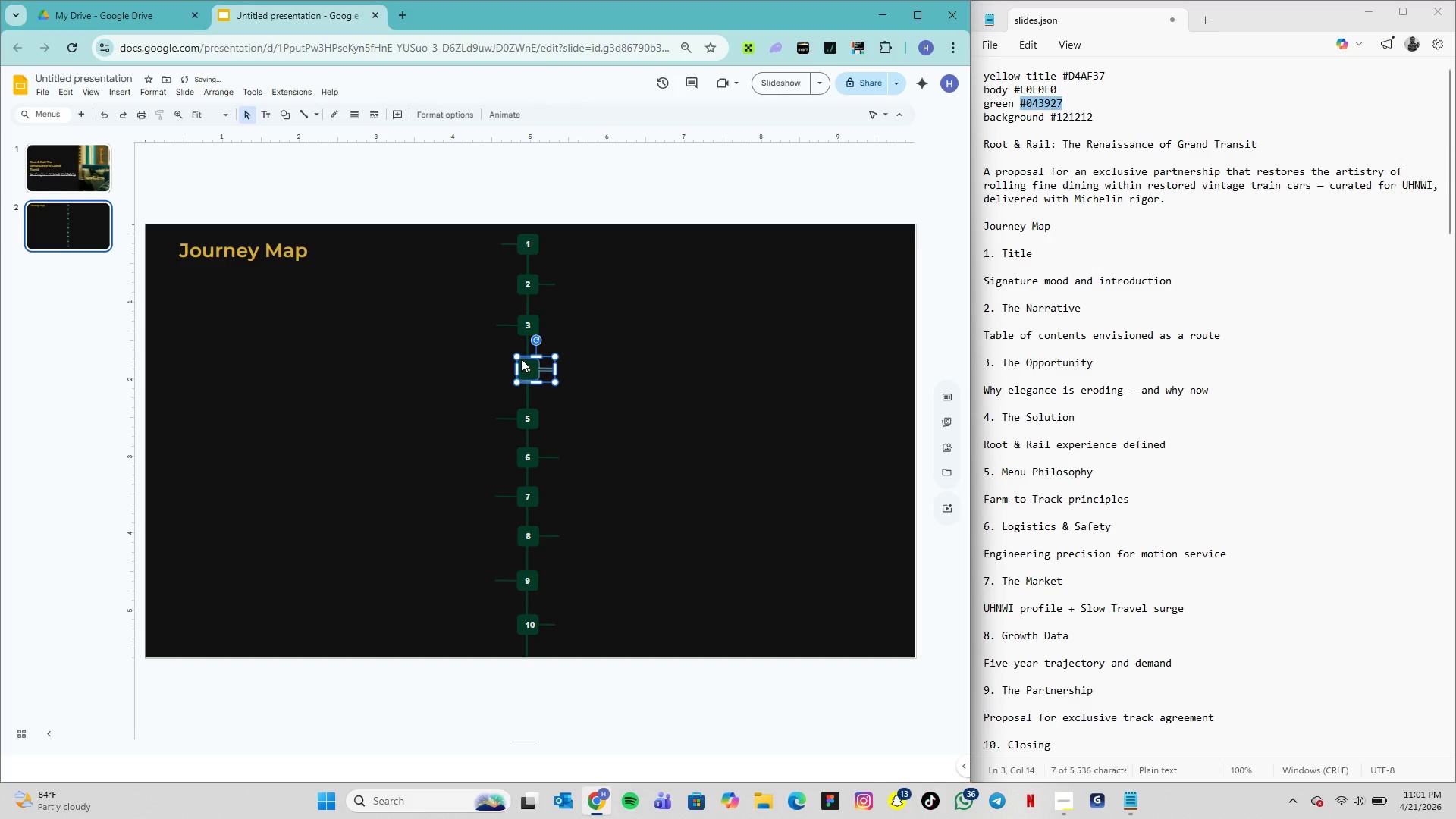 
key(ArrowUp)
 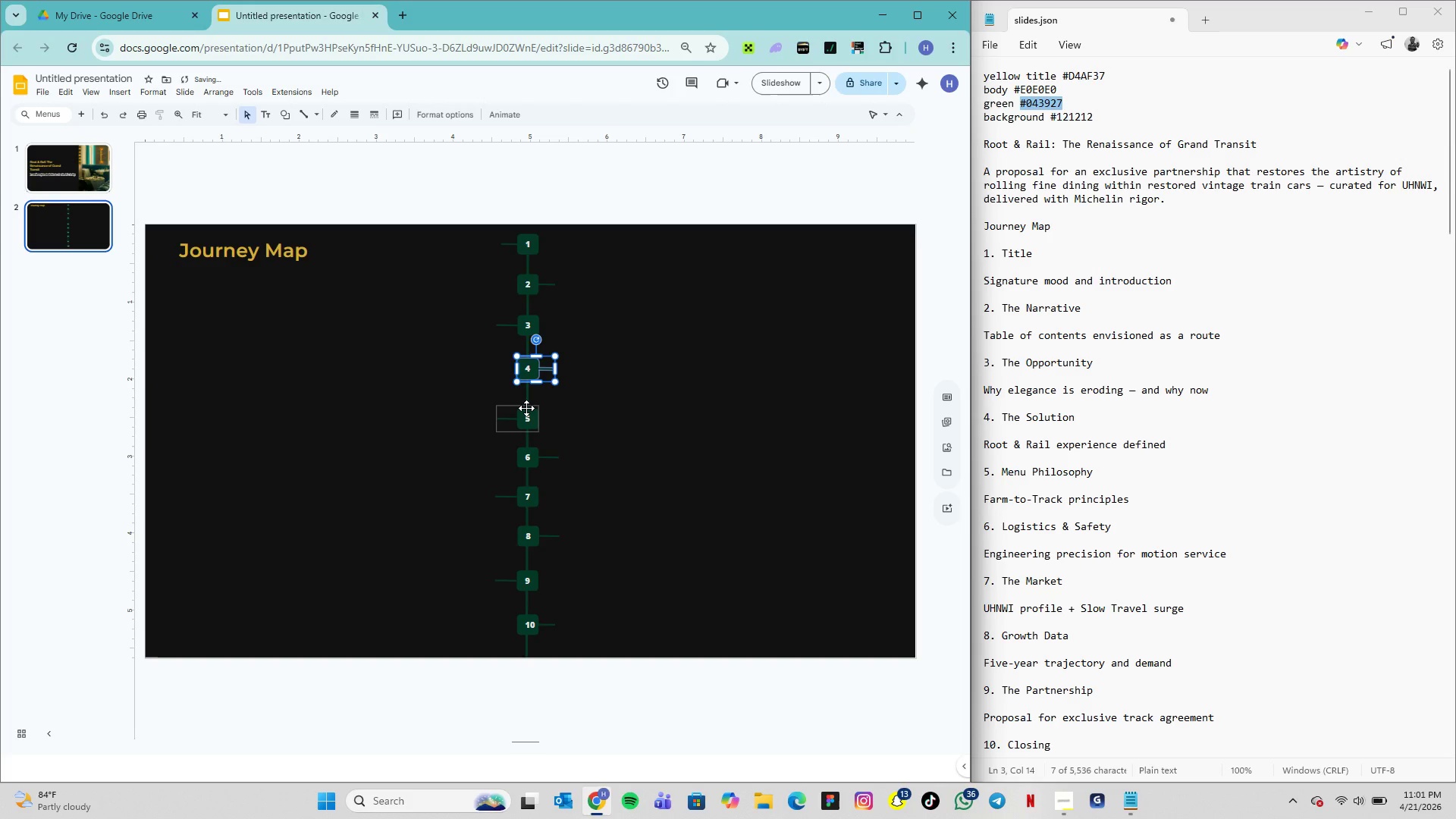 
left_click([526, 408])
 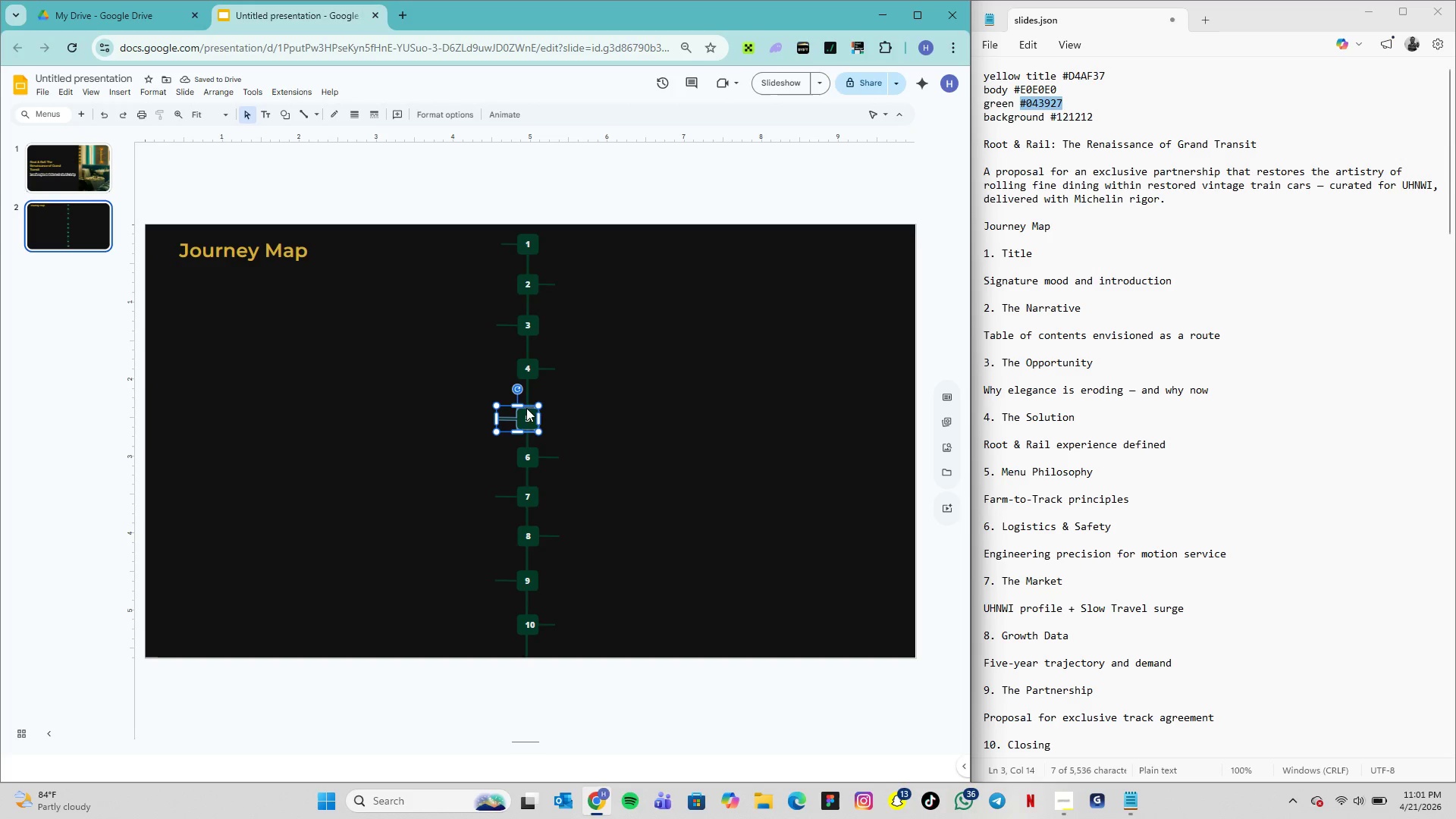 
hold_key(key=ArrowUp, duration=0.61)
 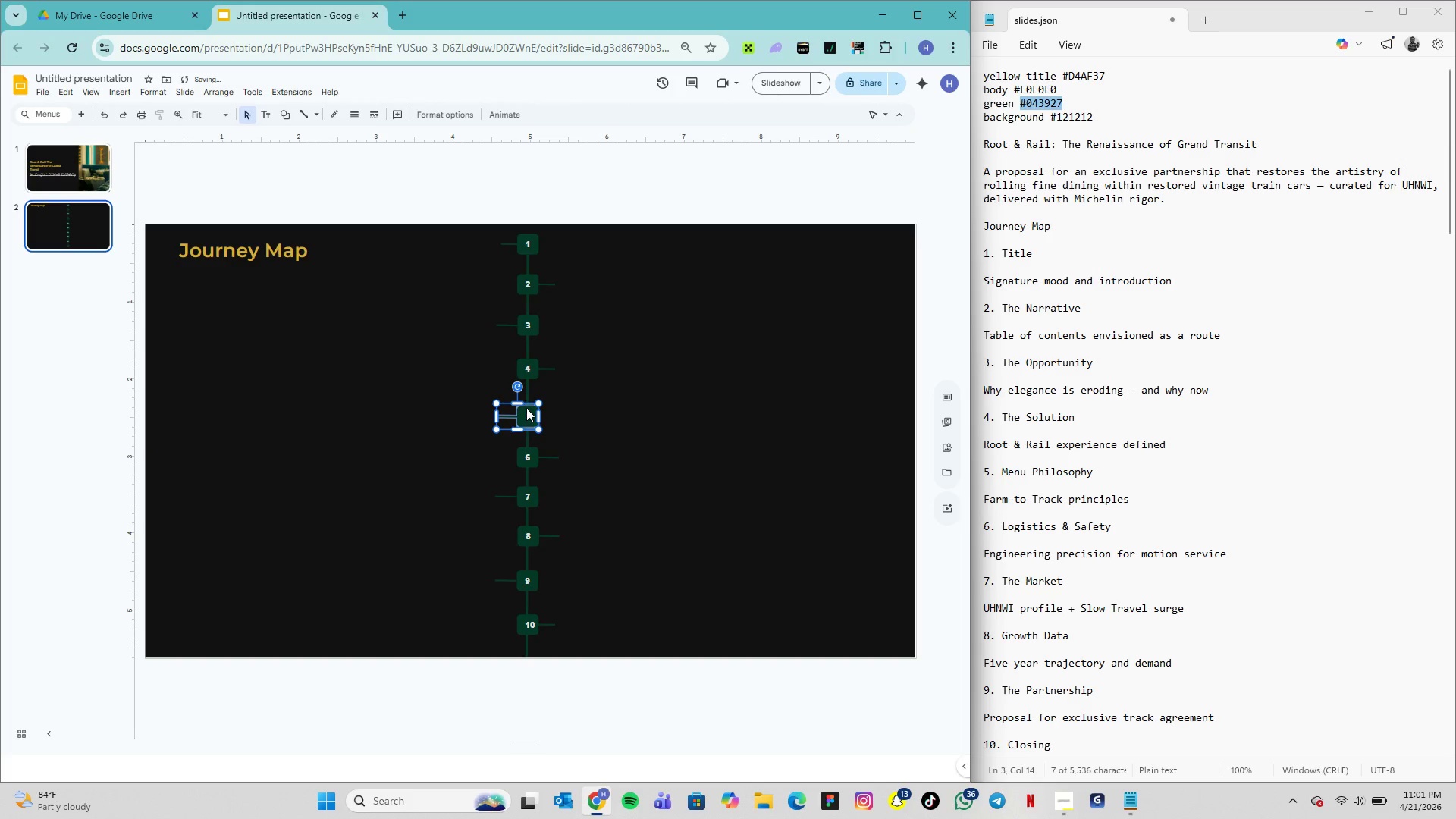 
hold_key(key=ArrowUp, duration=0.73)
 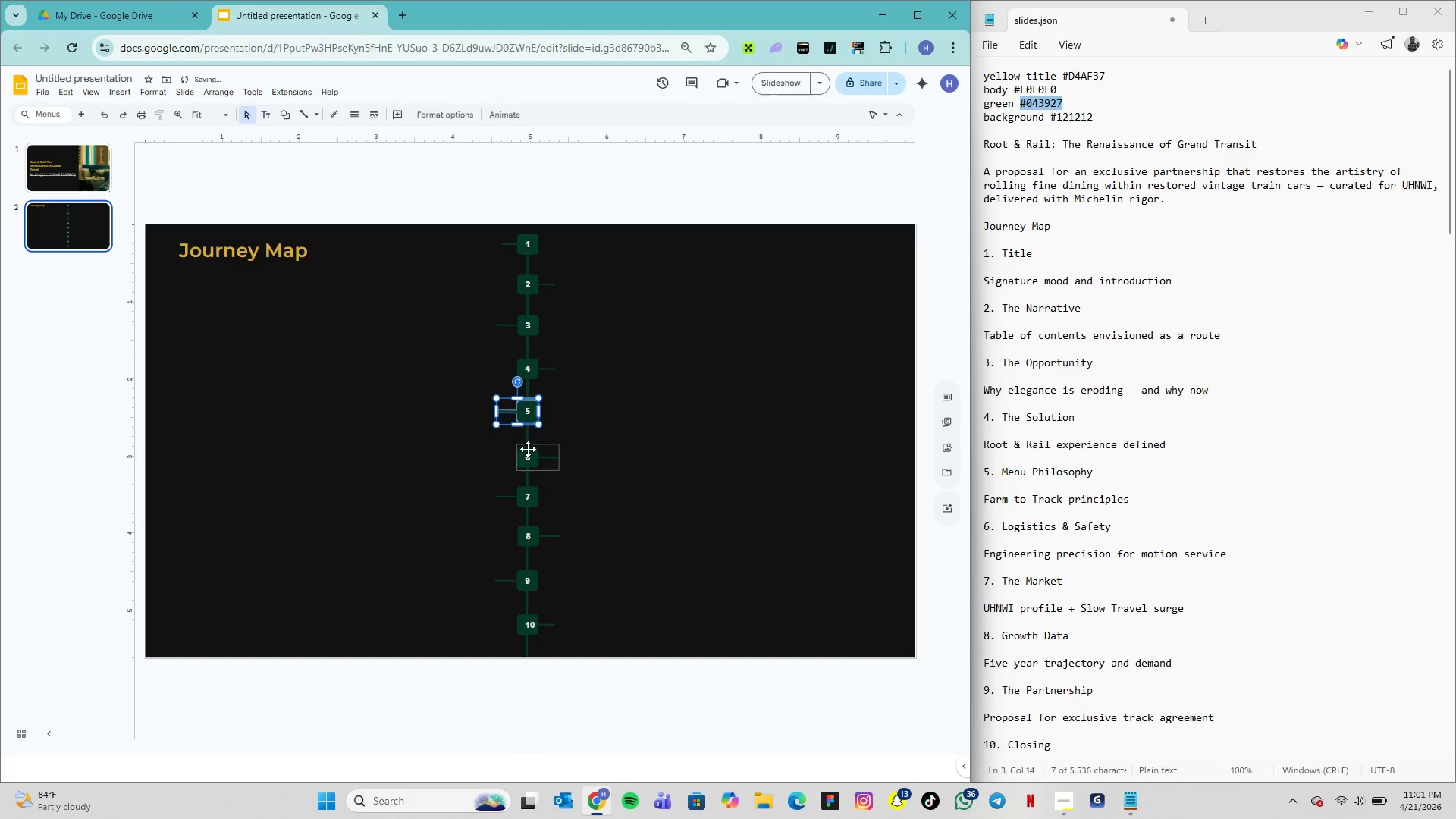 
left_click([528, 449])
 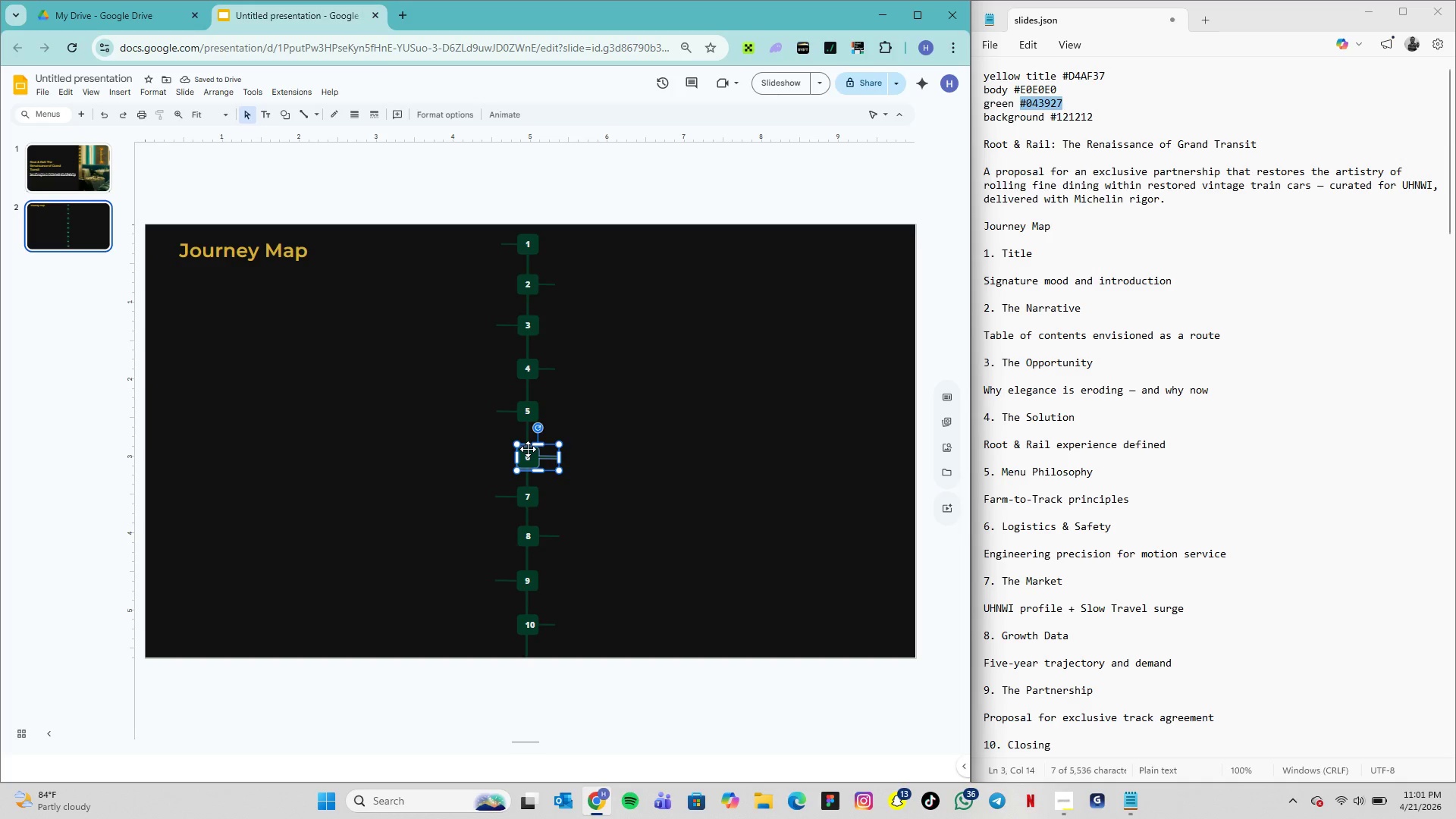 
hold_key(key=ArrowUp, duration=0.38)
 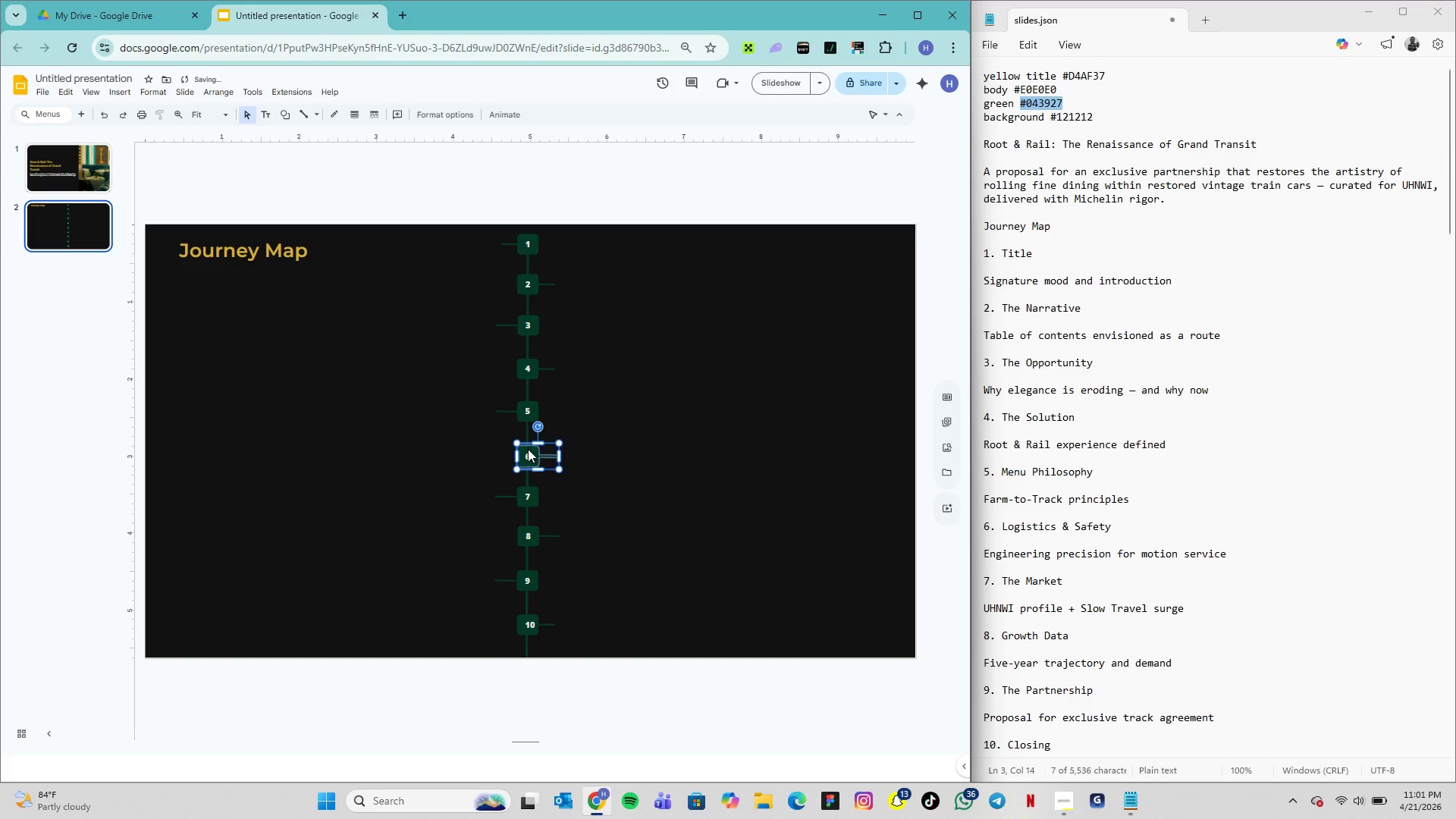 
key(ArrowUp)
 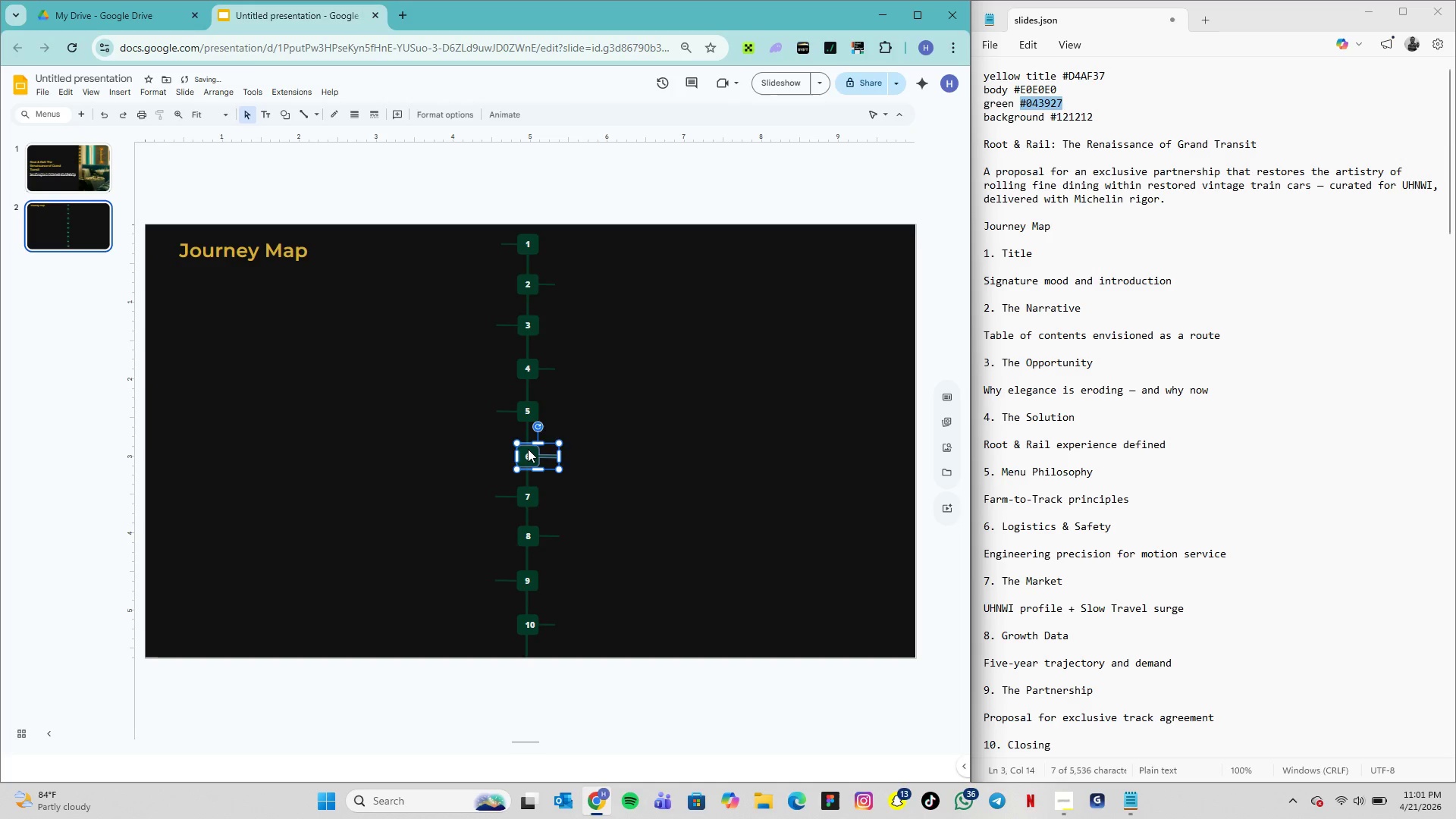 
key(ArrowUp)
 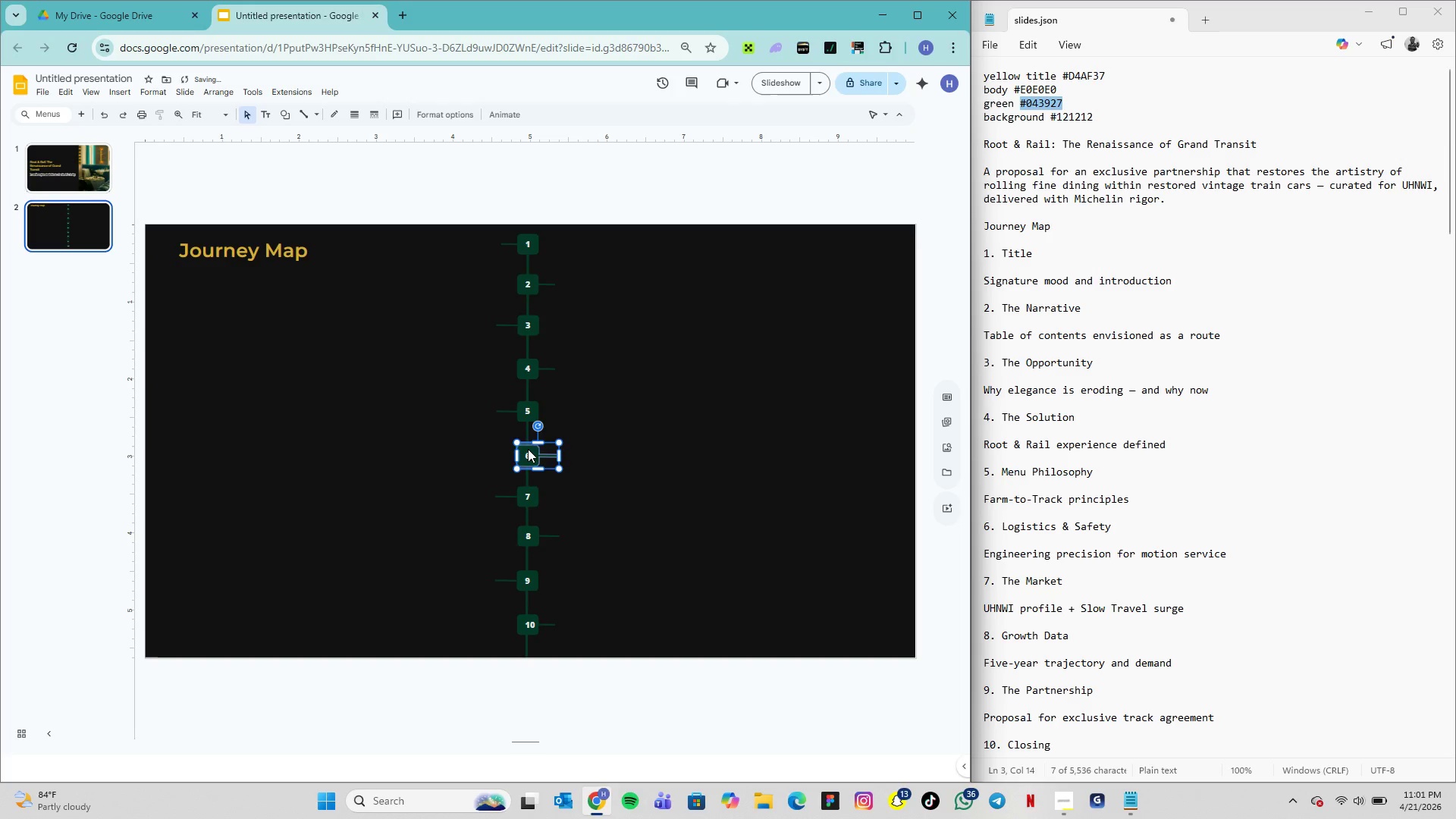 
key(ArrowUp)
 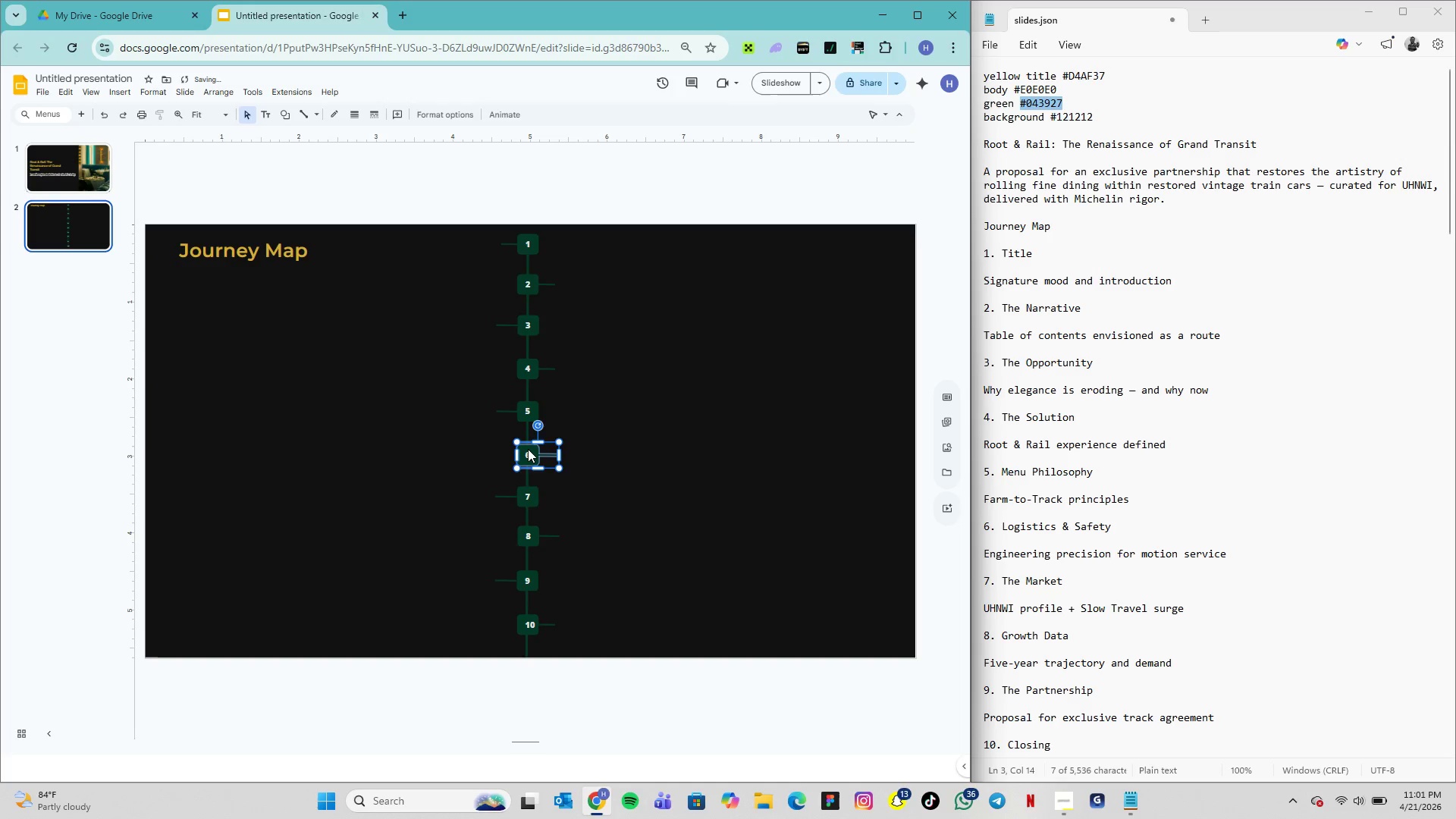 
key(ArrowUp)
 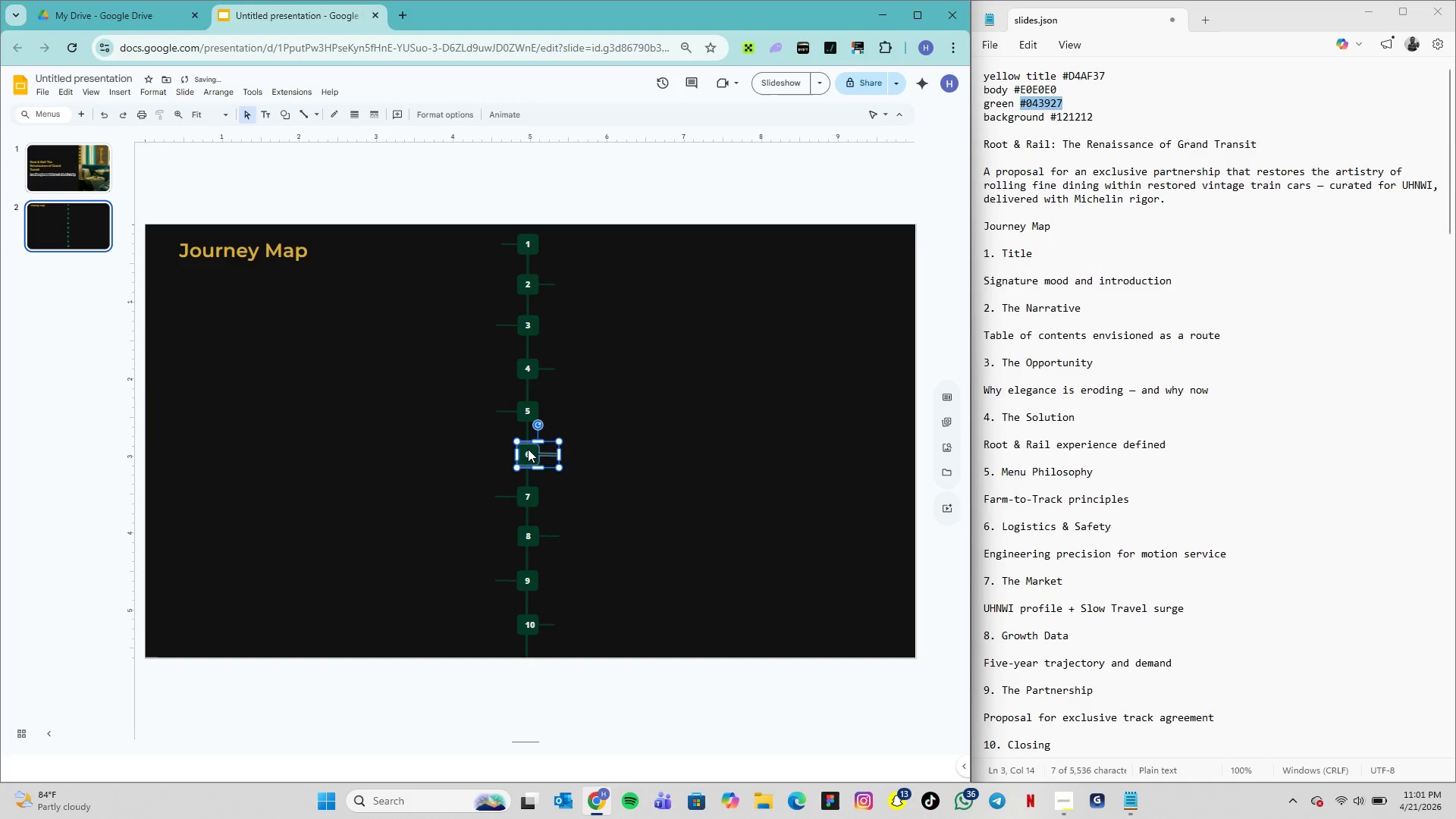 
key(ArrowUp)
 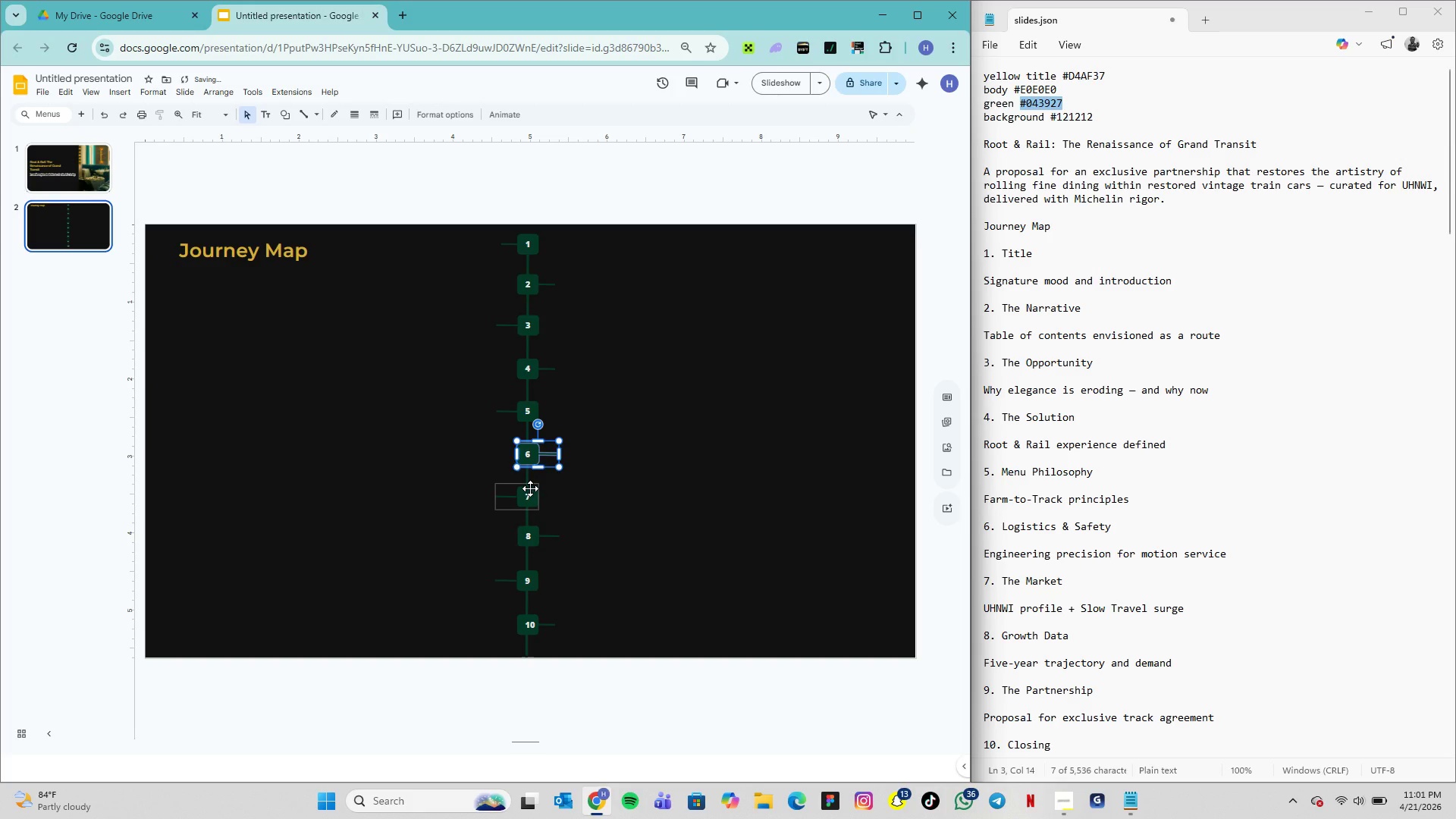 
left_click([530, 488])
 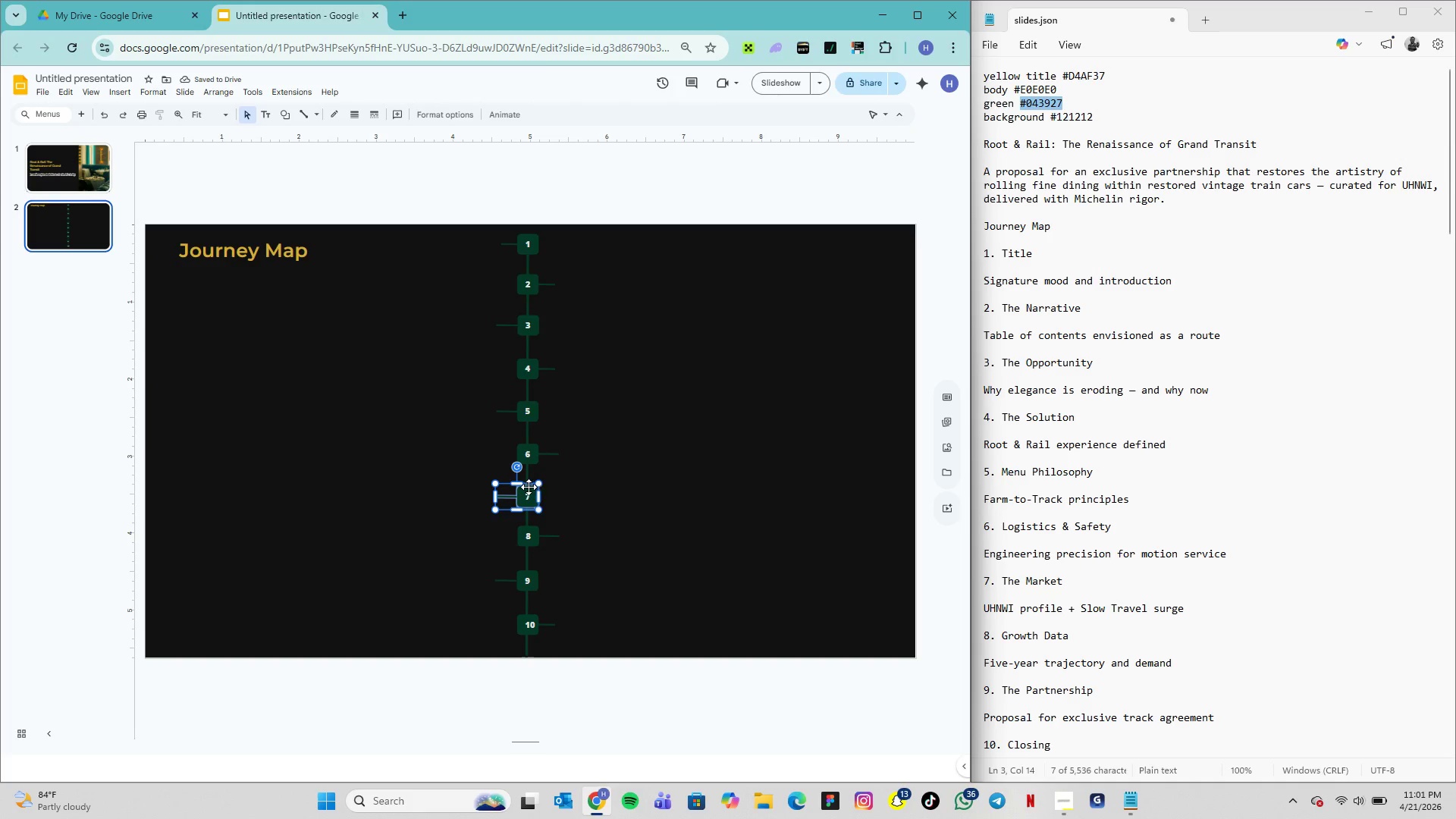 
key(ArrowUp)
 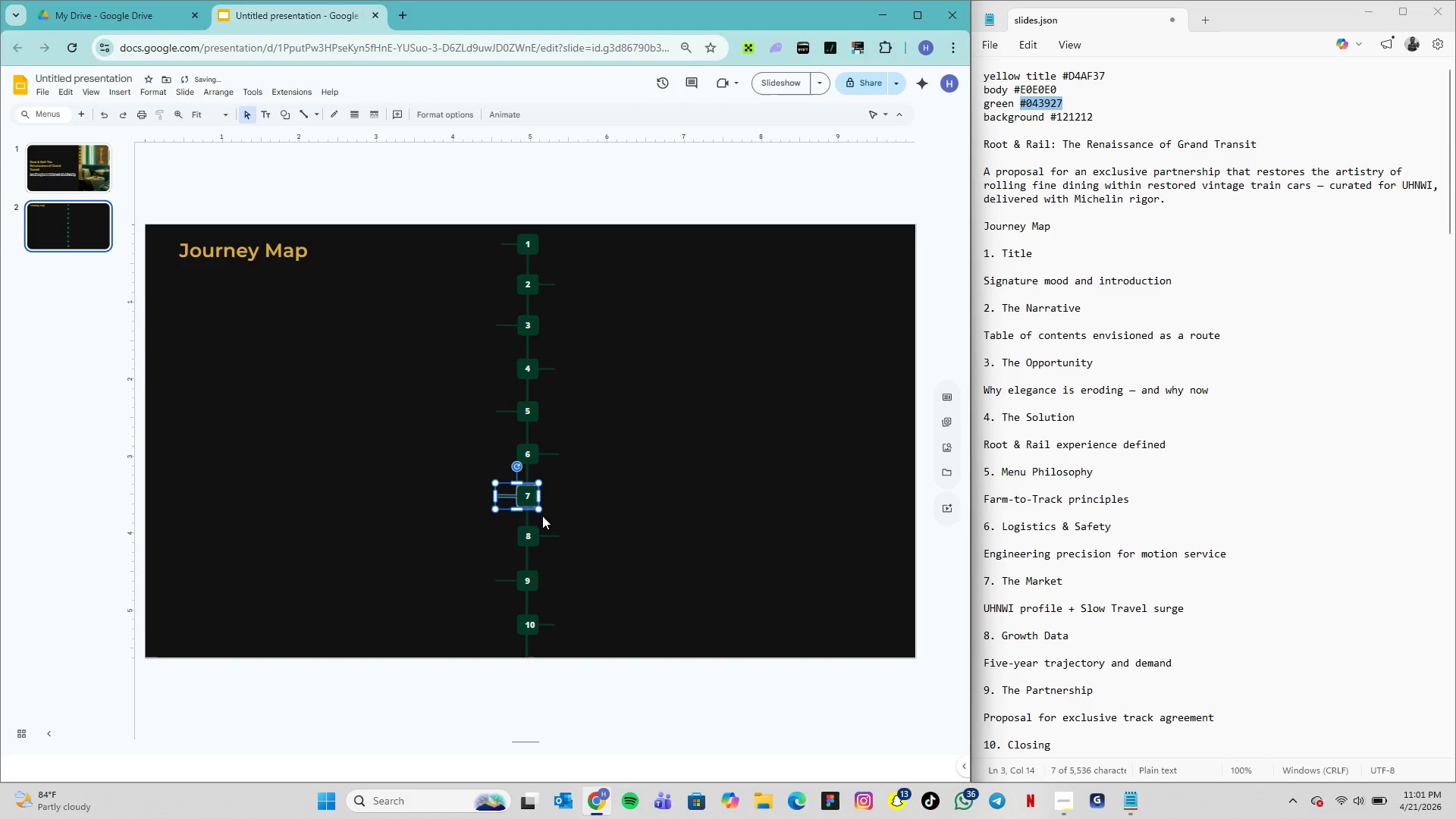 
left_click([532, 526])
 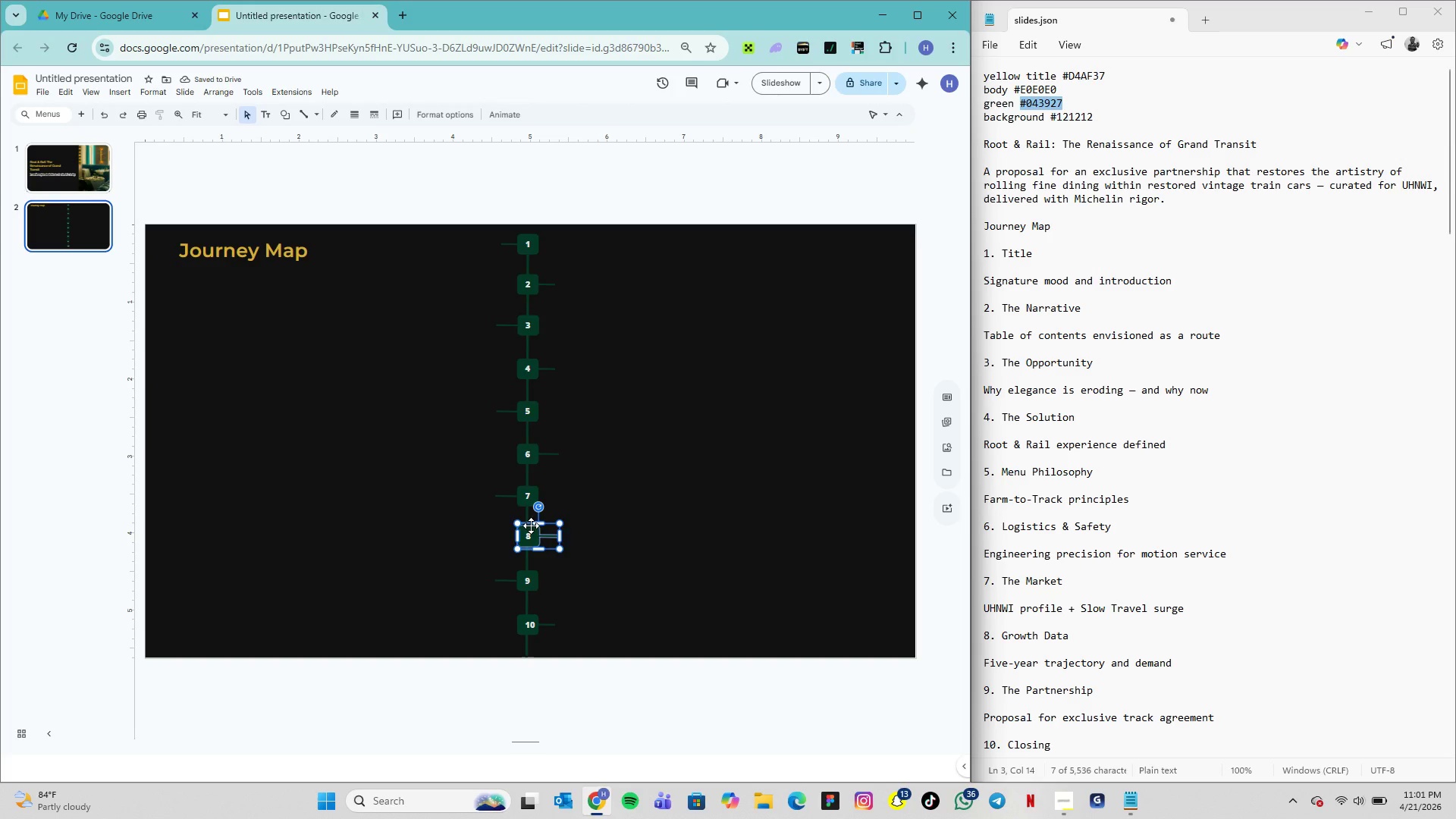 
key(ArrowUp)
 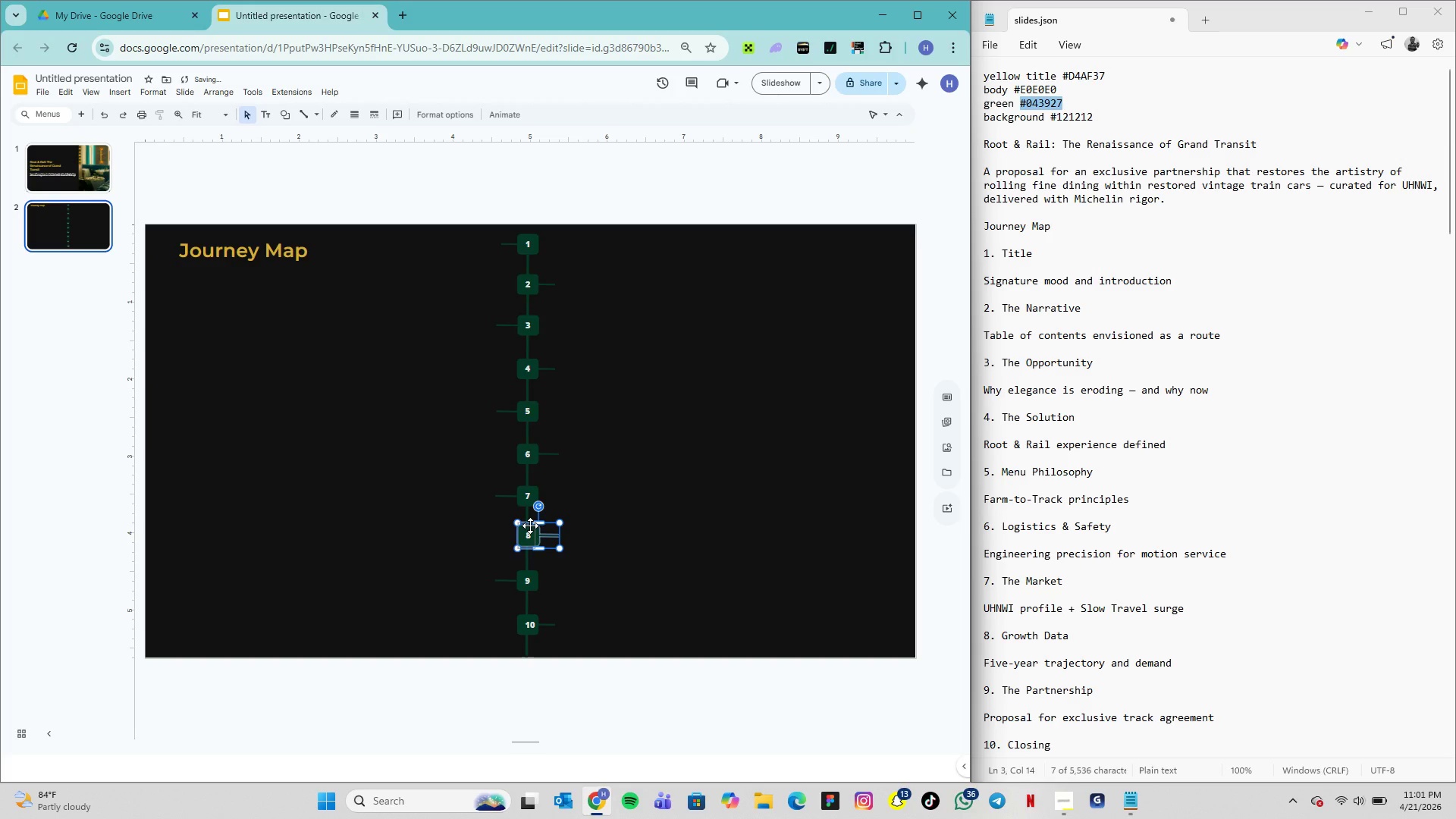 
key(ArrowDown)
 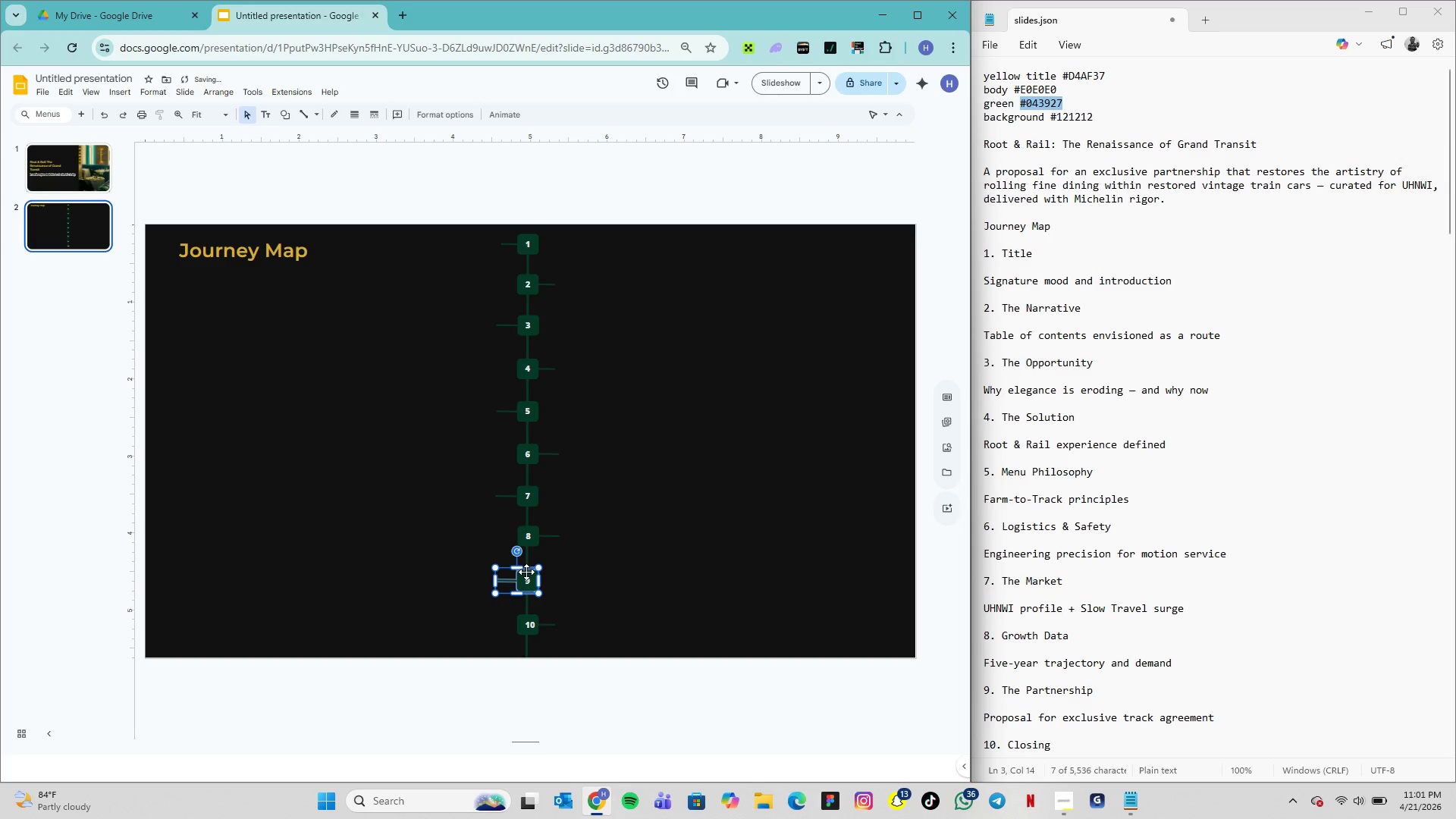 
key(ArrowUp)
 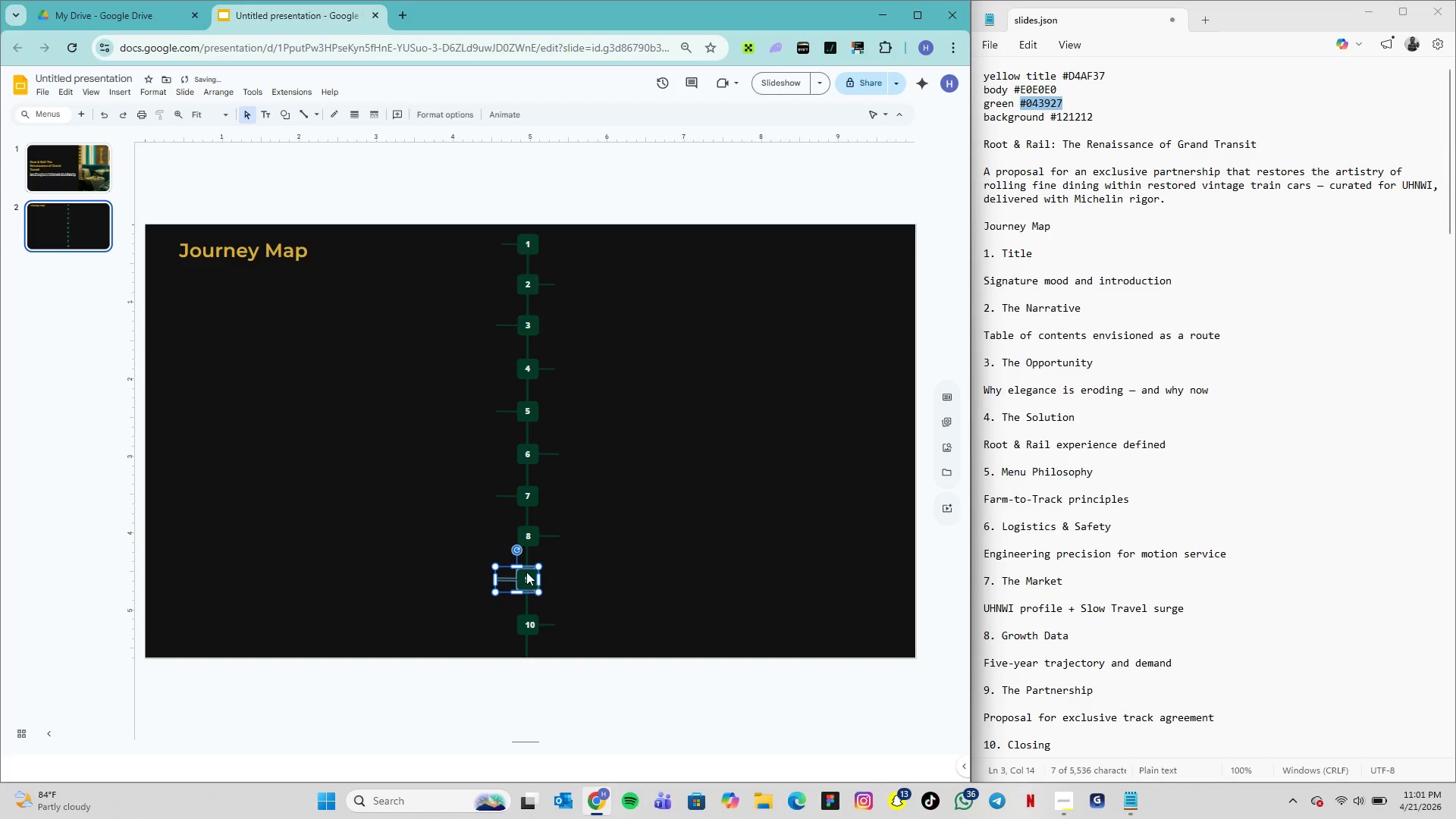 
key(ArrowUp)
 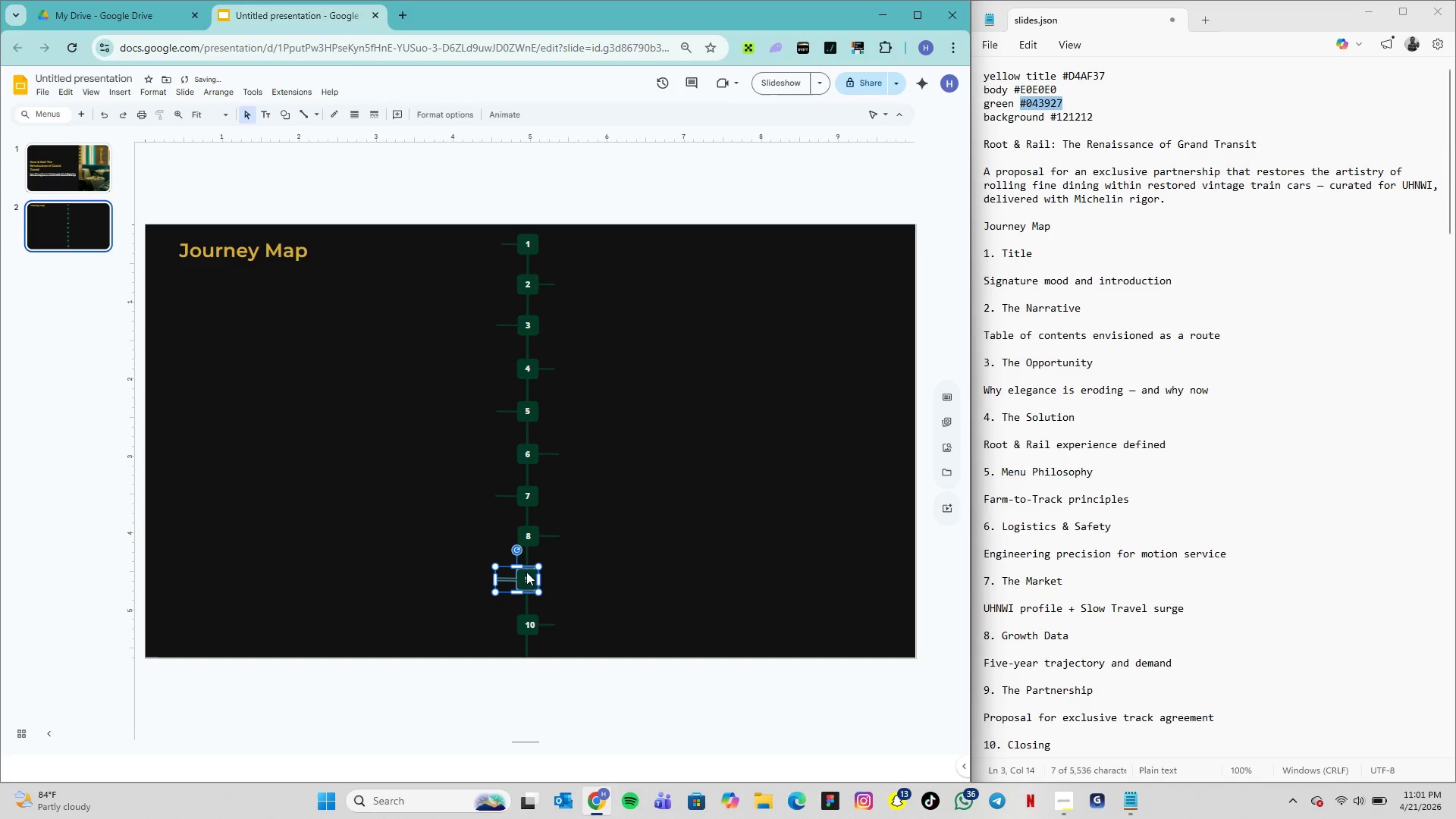 
key(ArrowUp)
 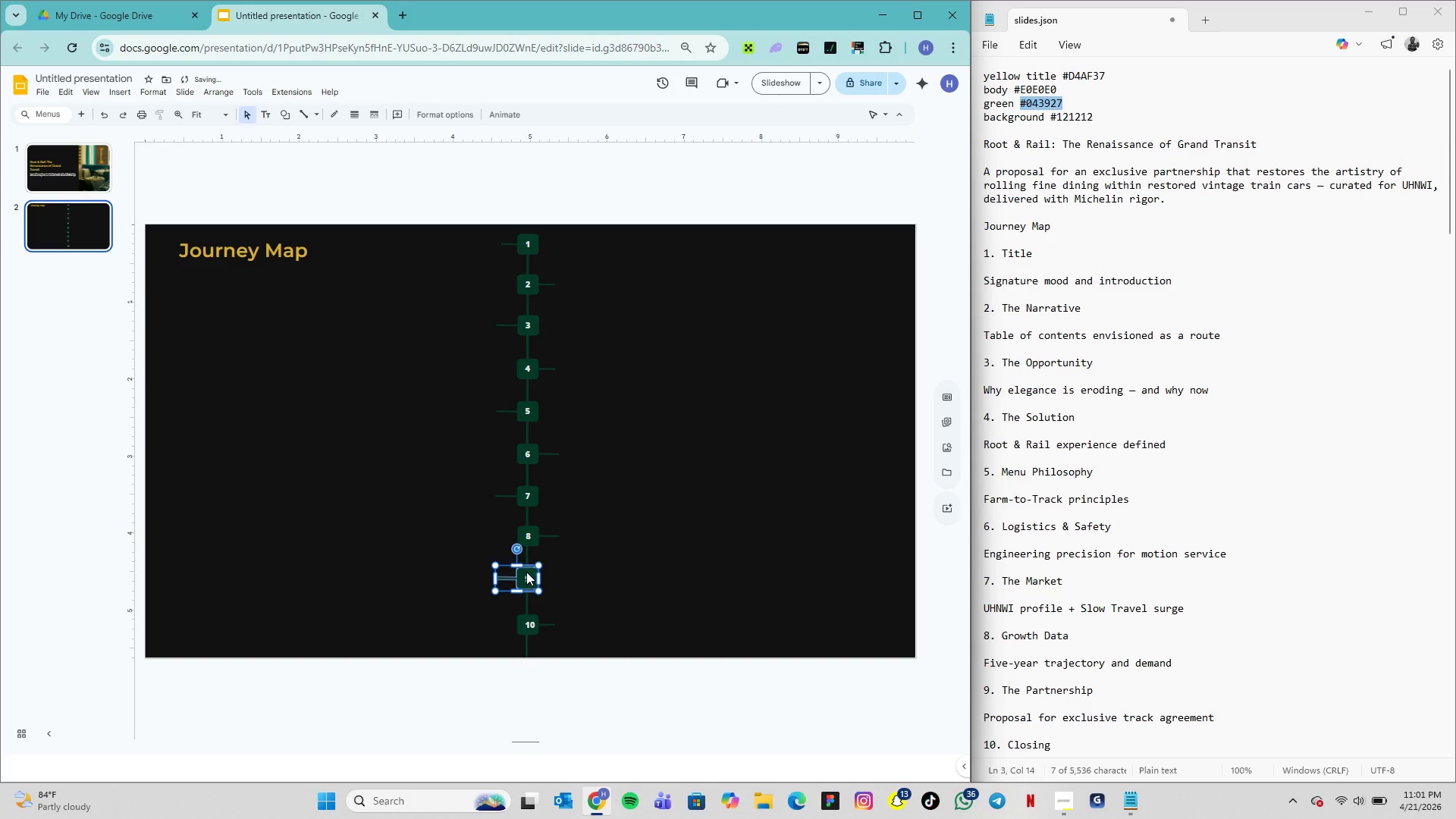 
key(ArrowUp)
 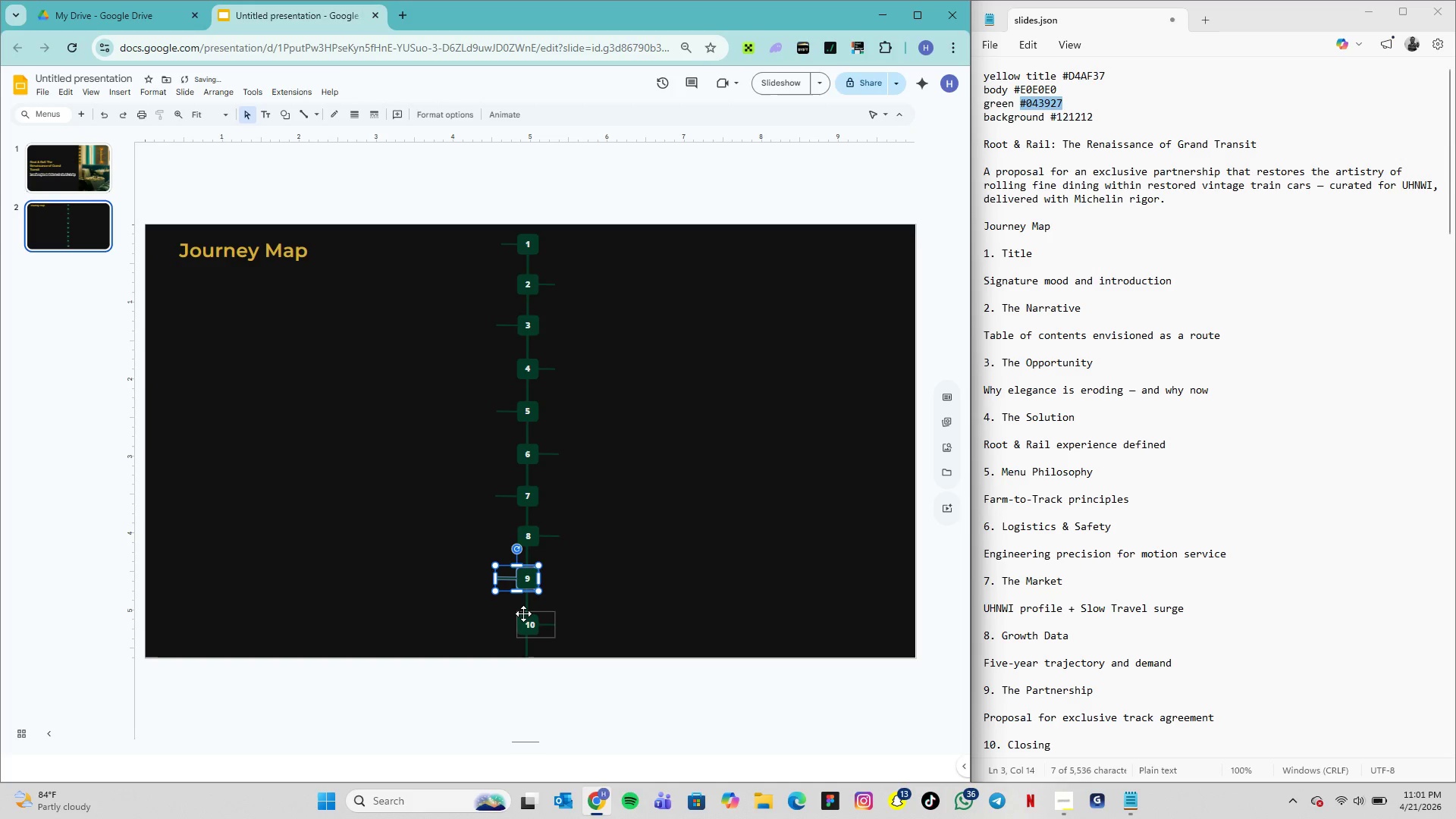 
left_click([526, 615])
 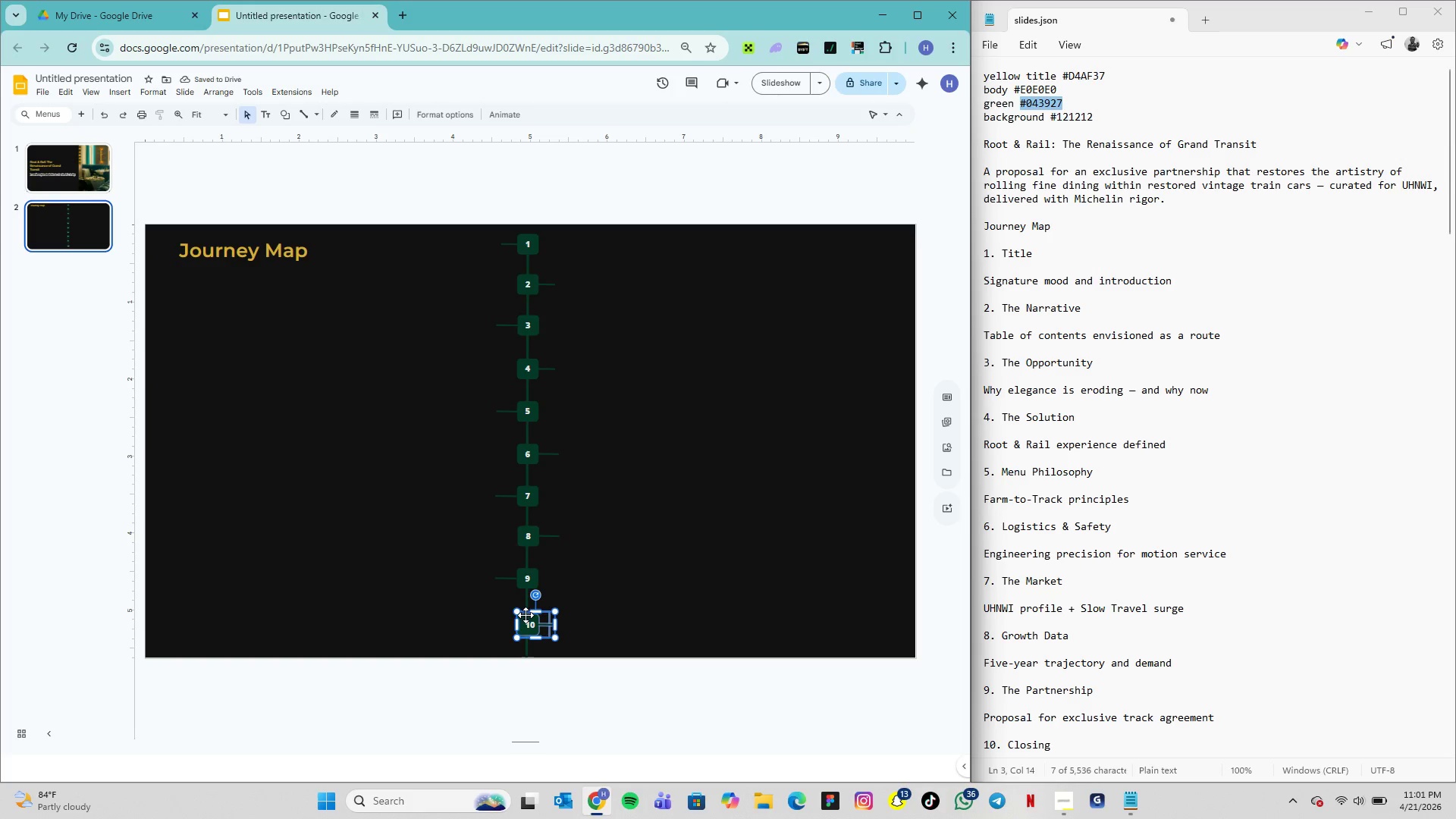 
key(ArrowUp)
 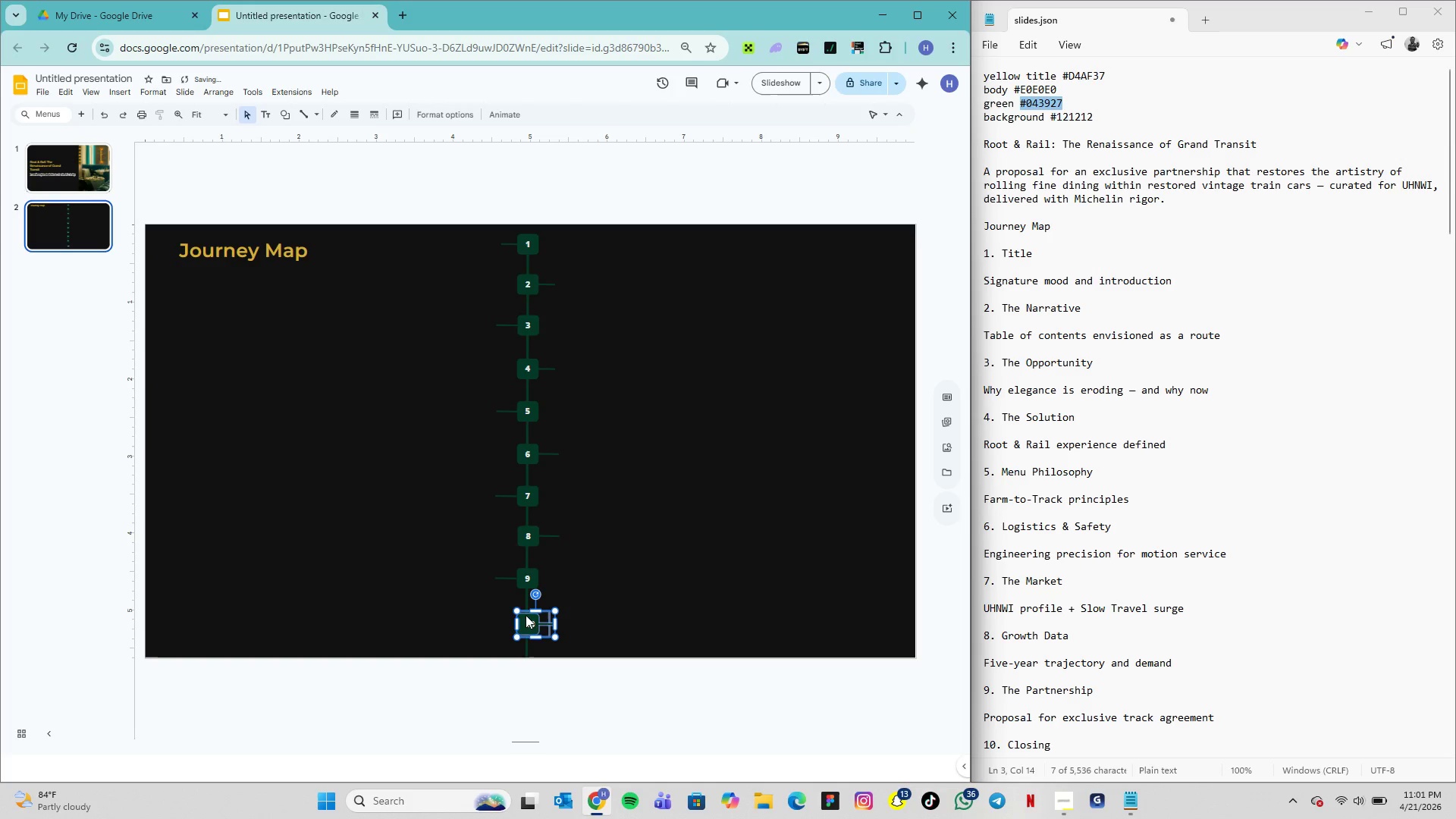 
key(ArrowUp)
 